 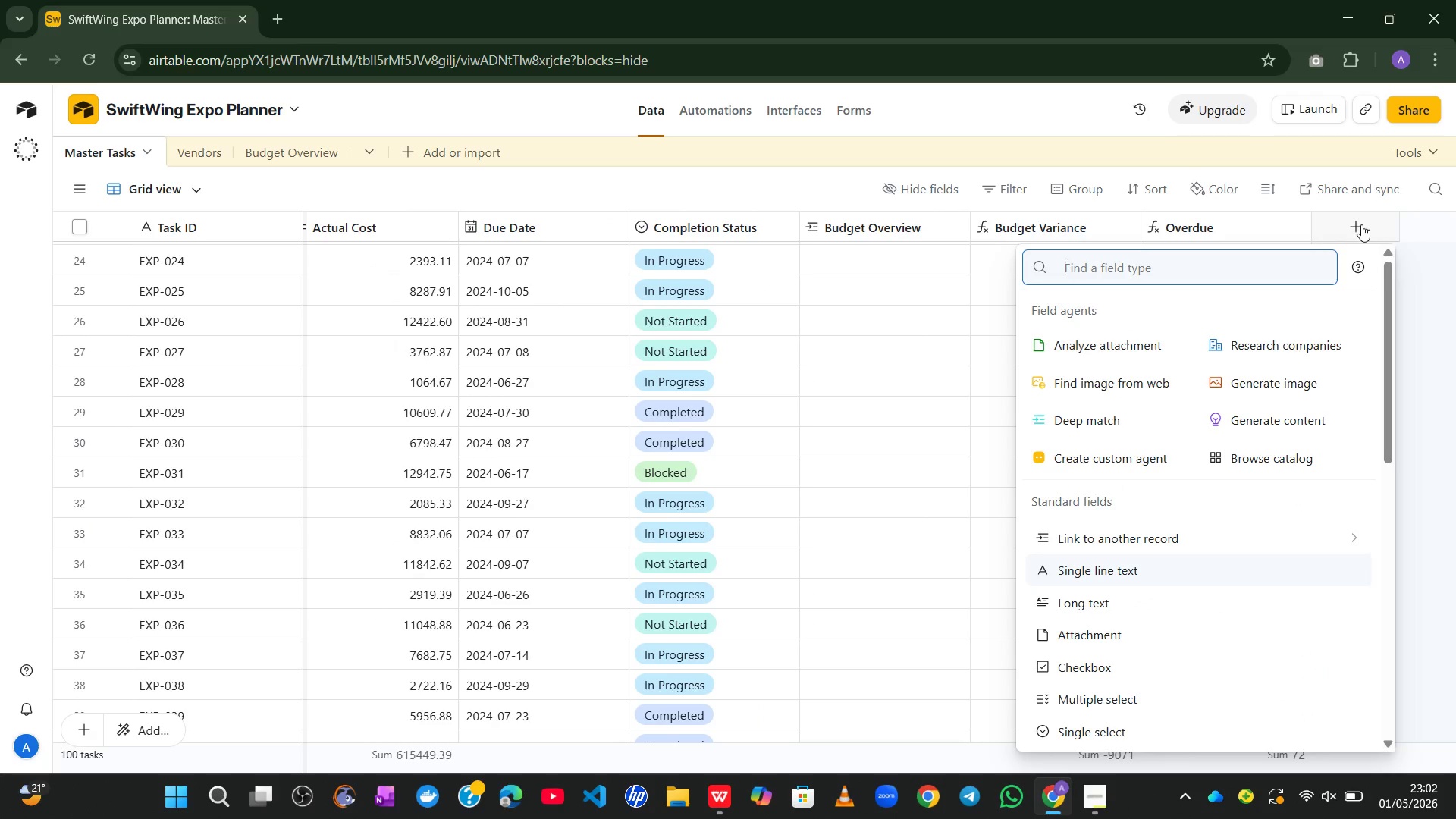 
mouse_move([1148, 463])
 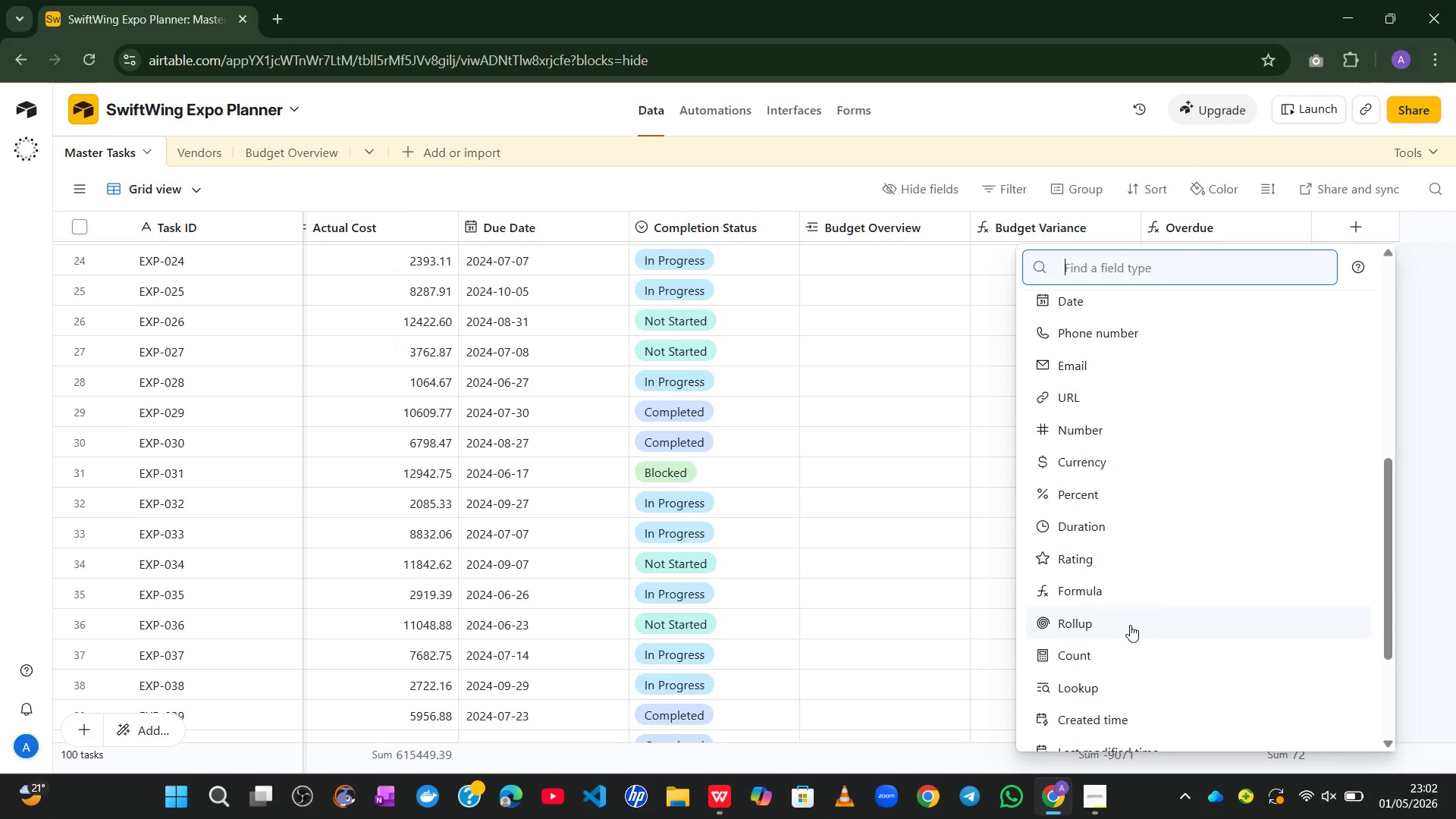 
left_click([1103, 596])
 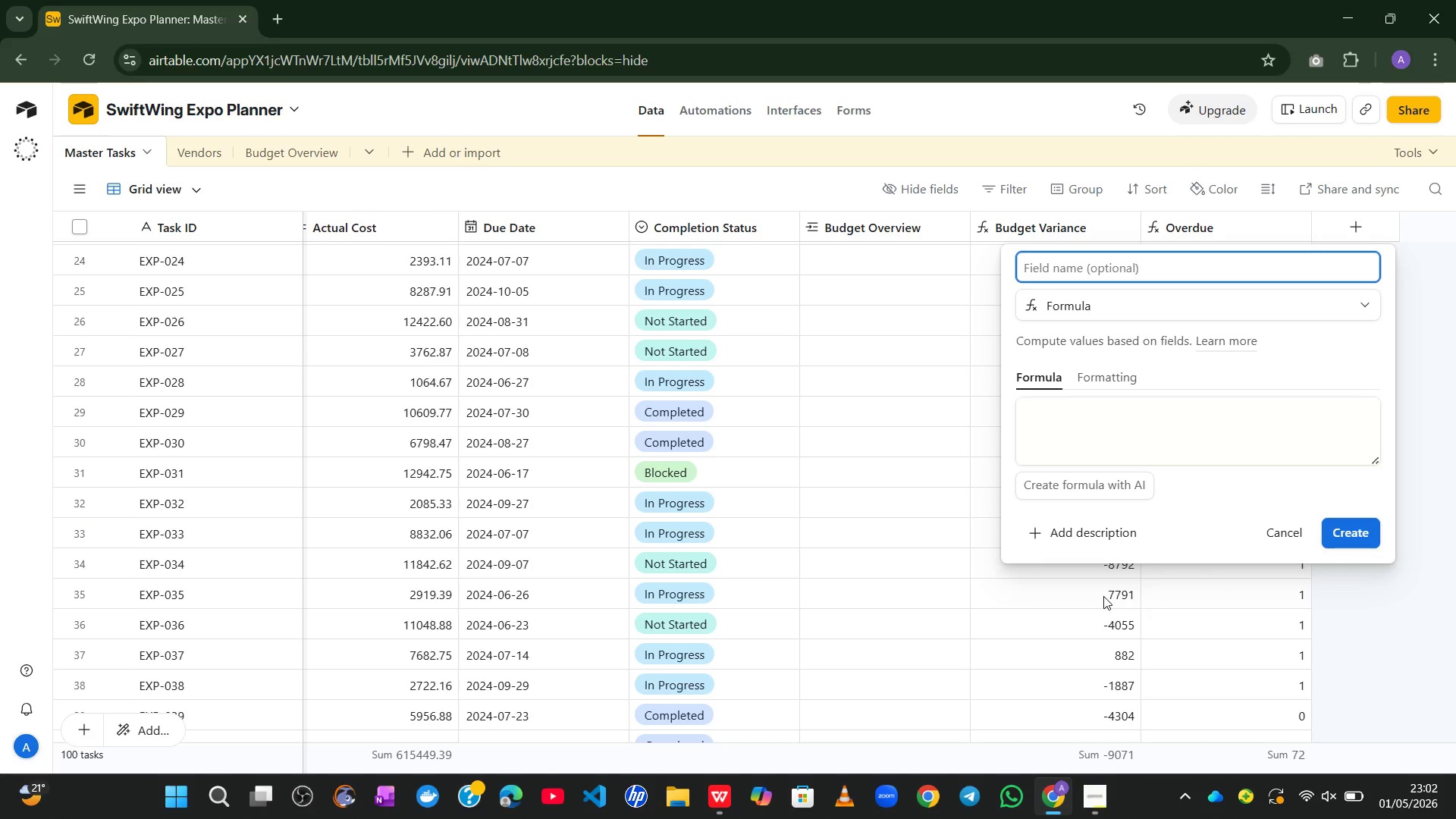 
type(Over Budget)
 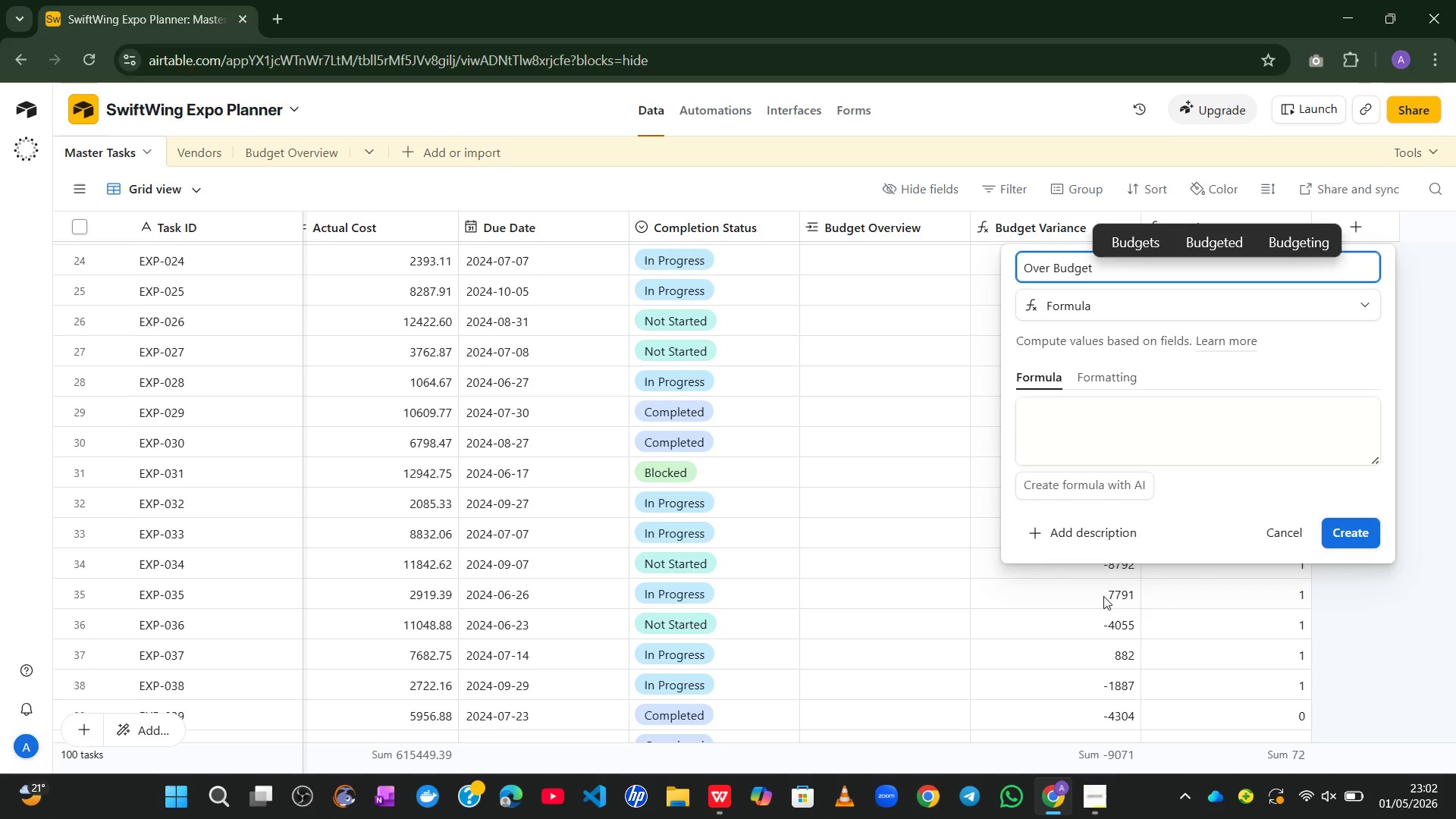 
left_click([1085, 408])
 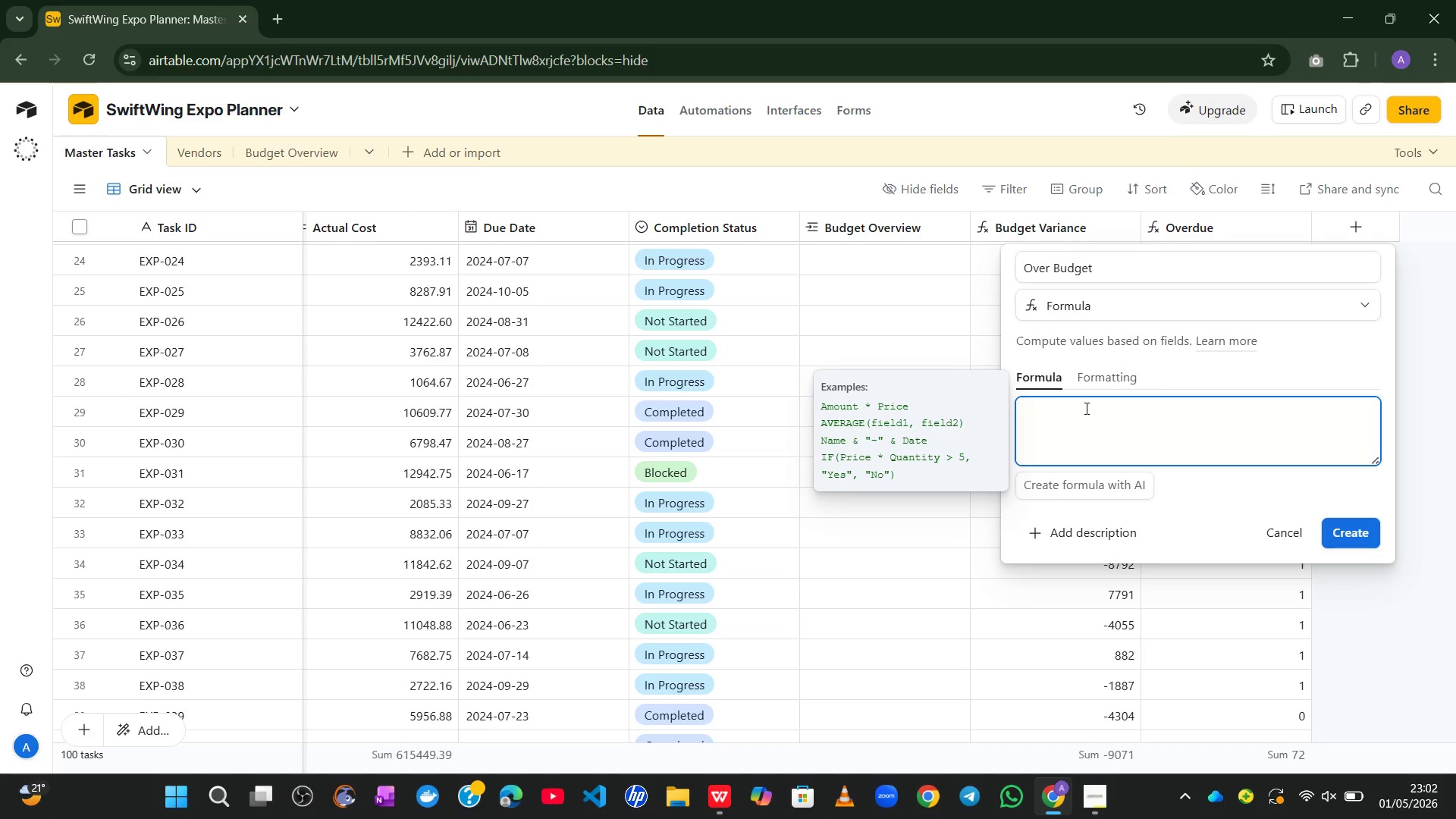 
type(IF({)
 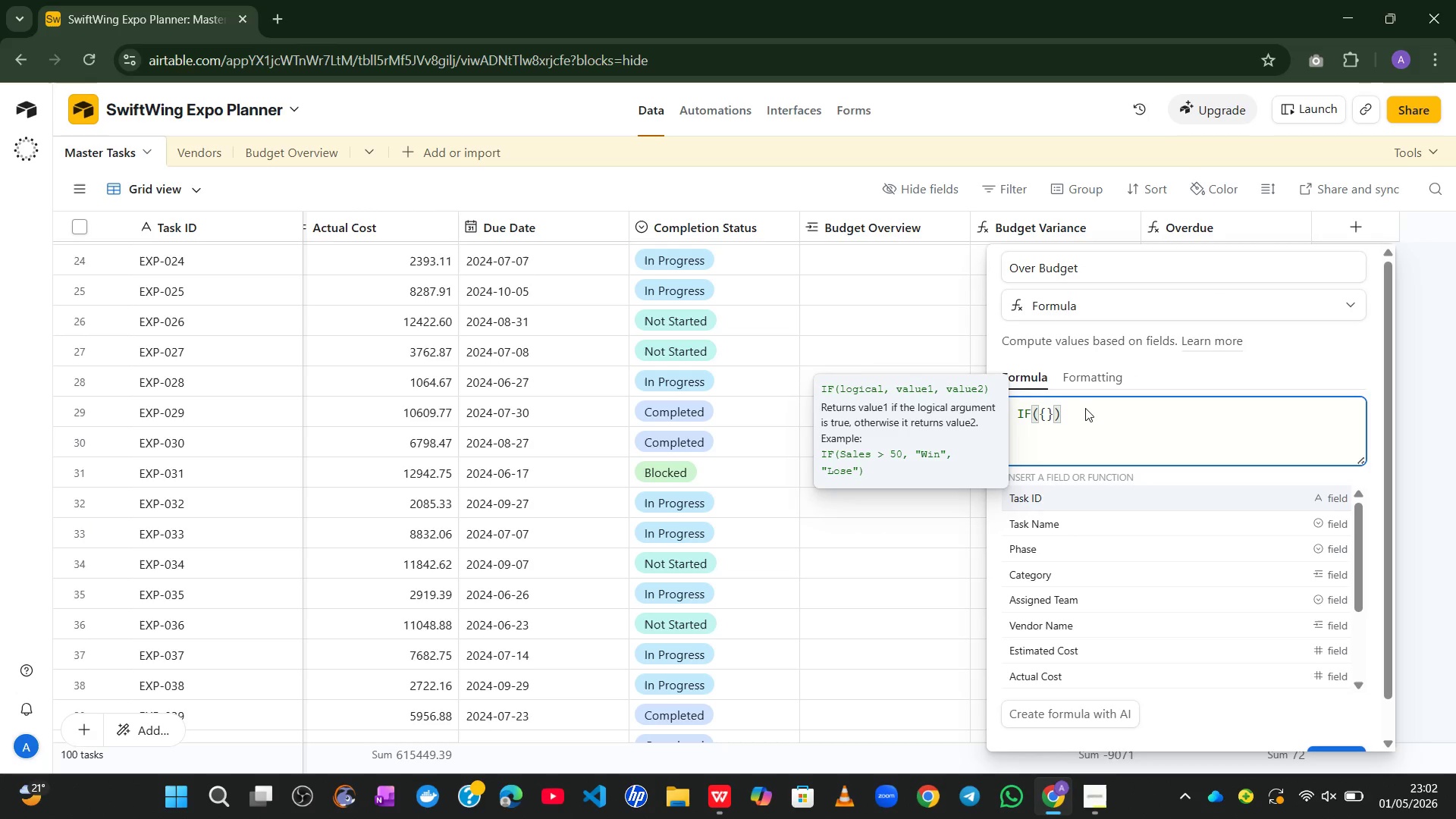 
type(Act)
key(Tab)
 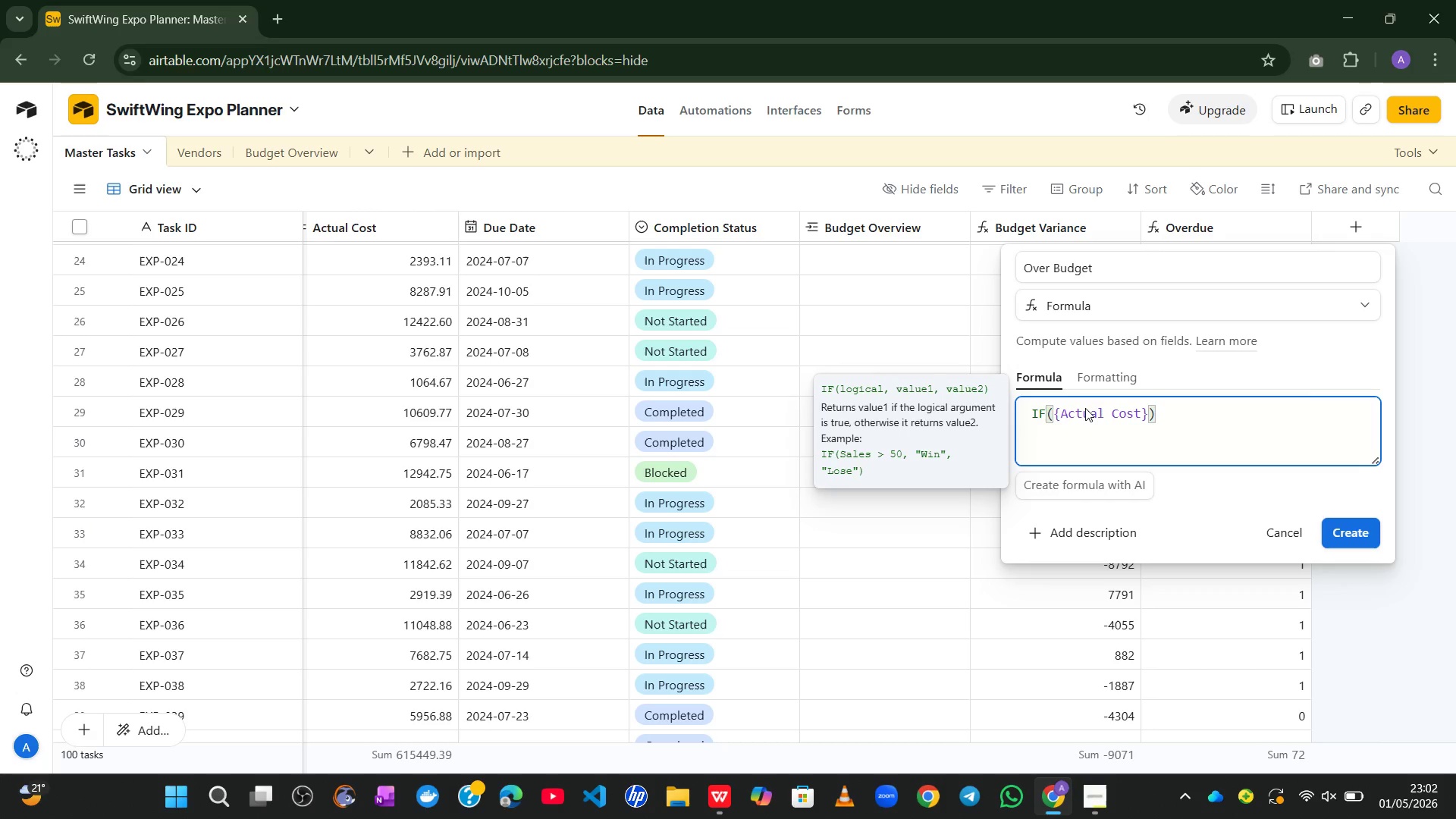 
type(>{Est)
key(Tab)
 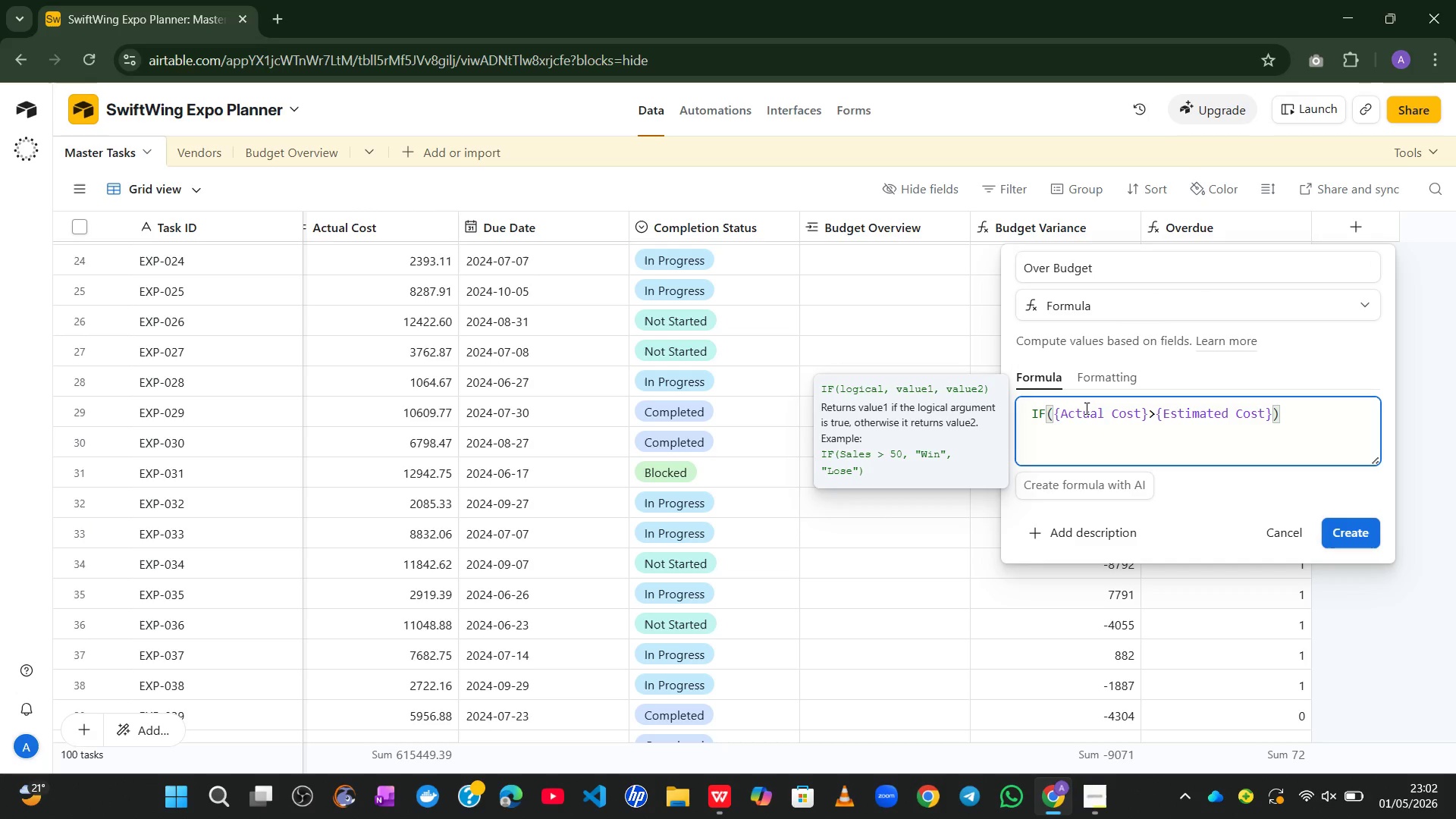 
key(Comma)
 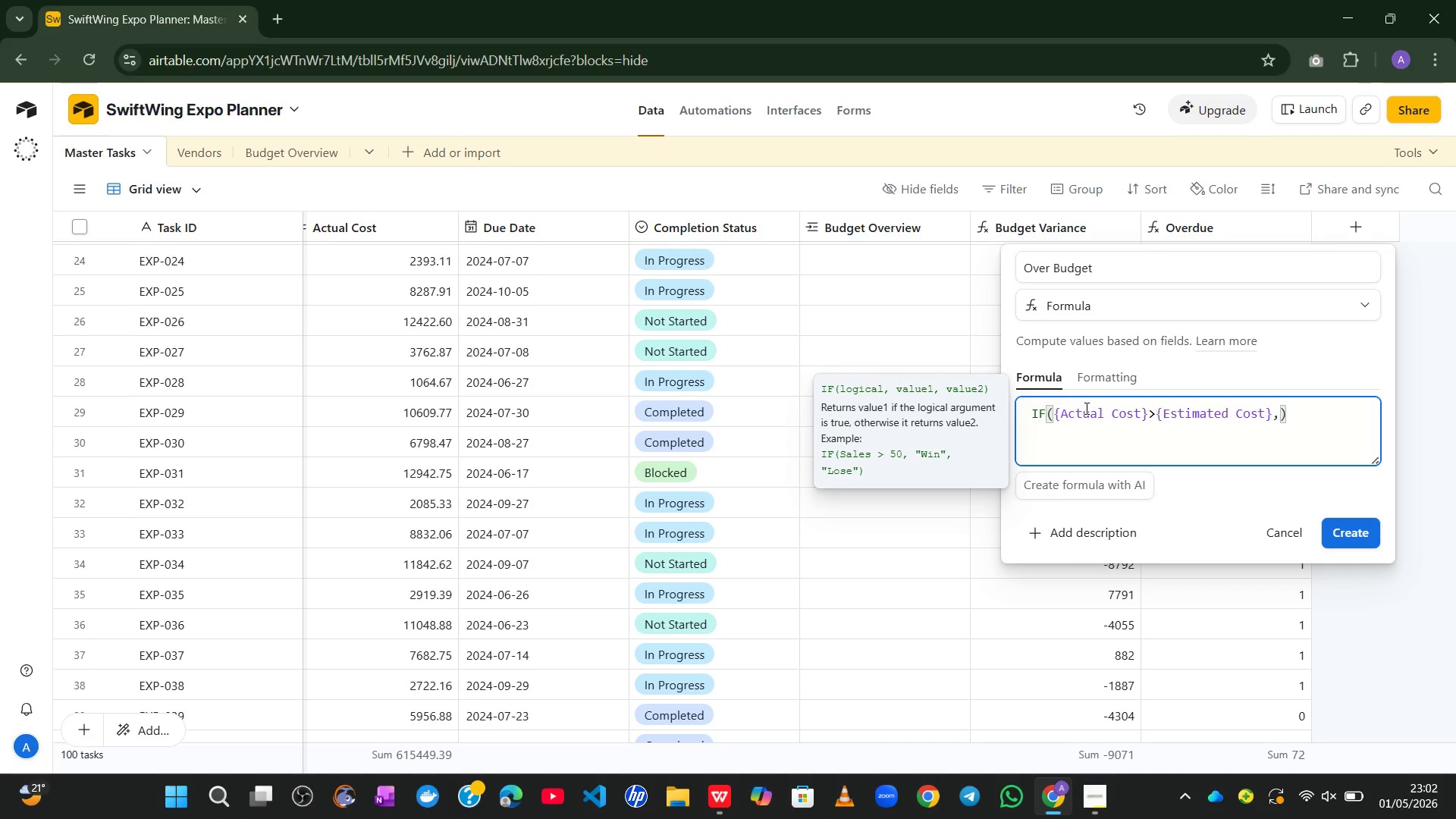 
key(1)
 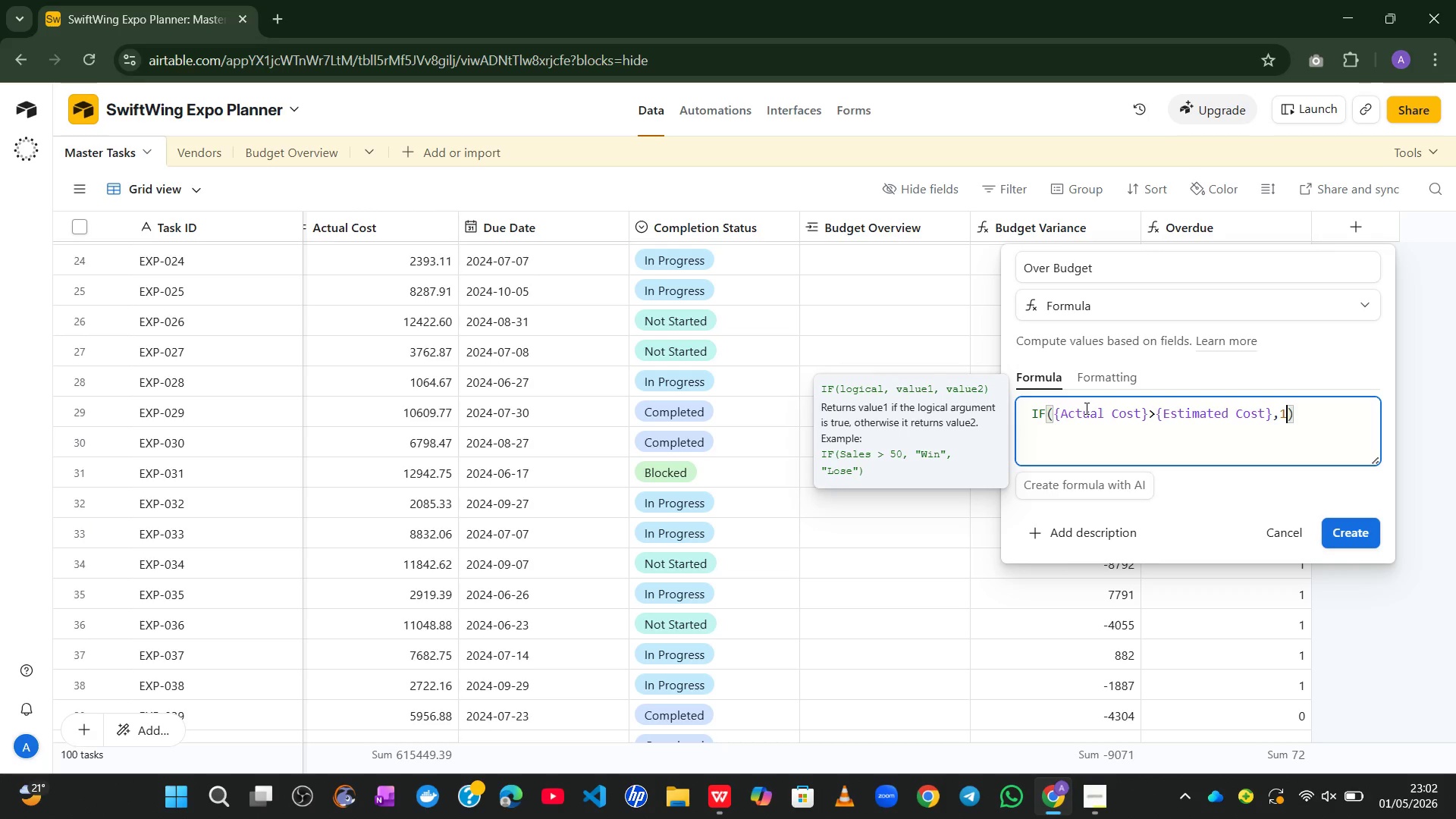 
key(Comma)
 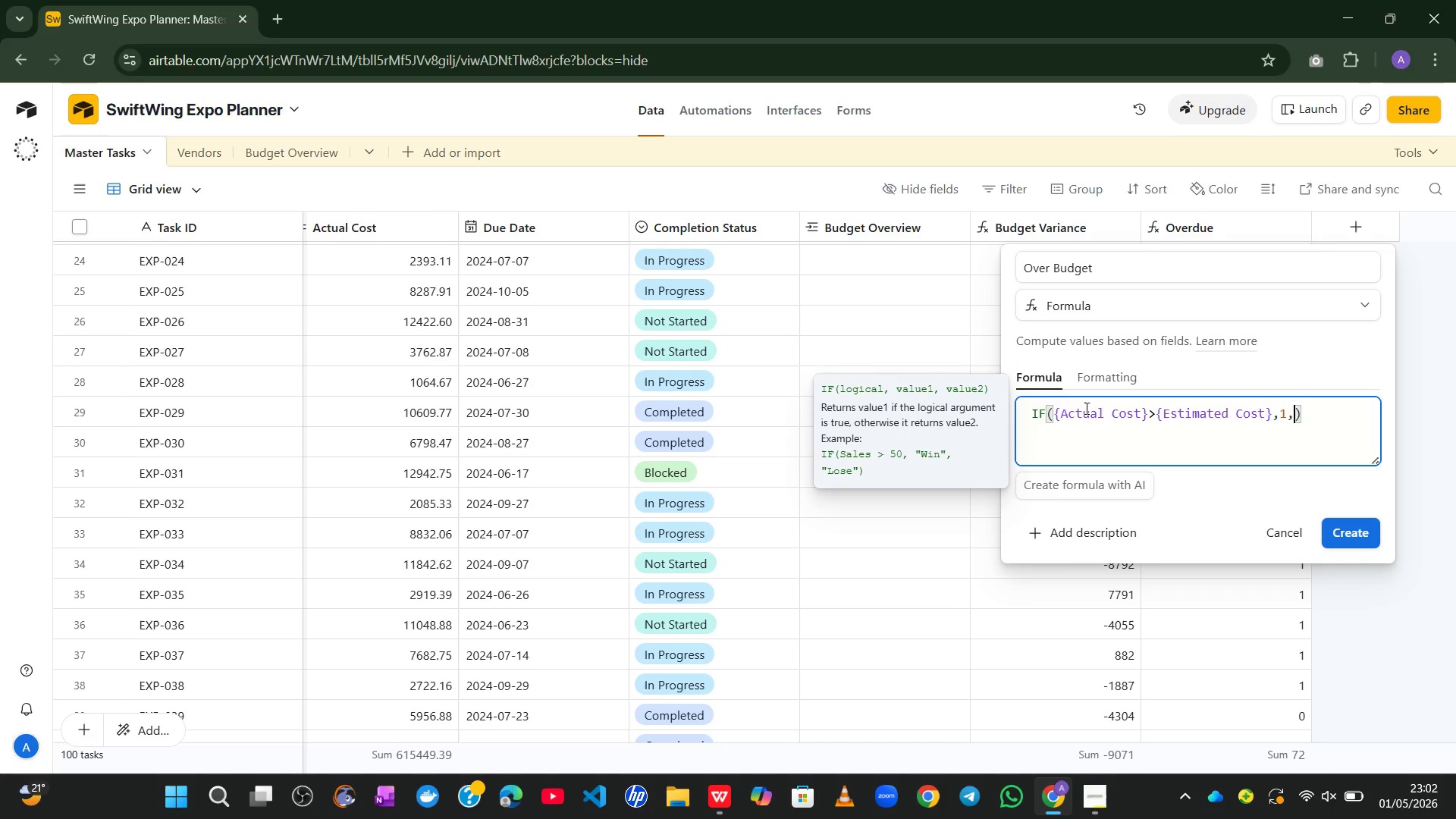 
key(0)
 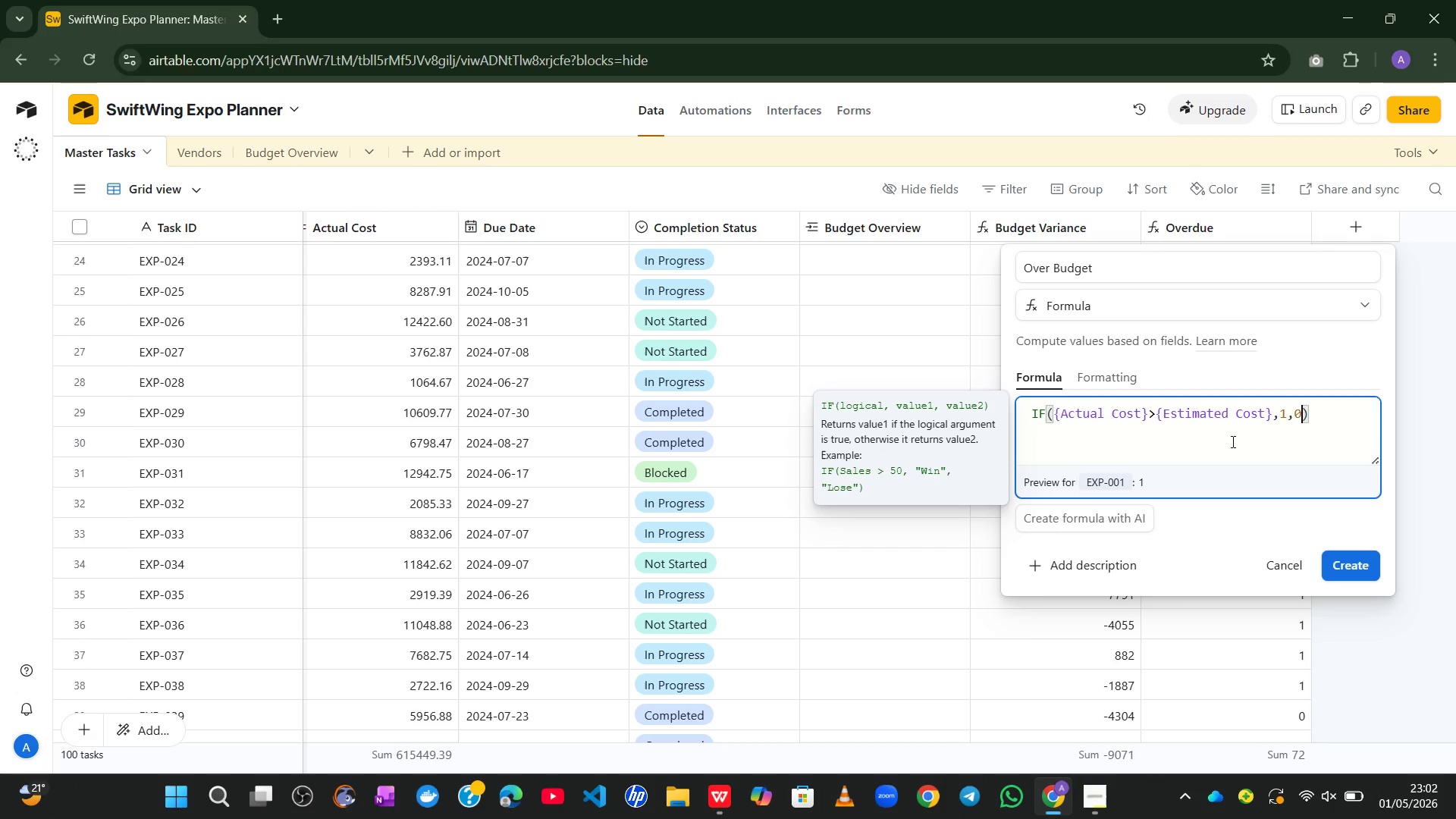 
left_click([1211, 443])
 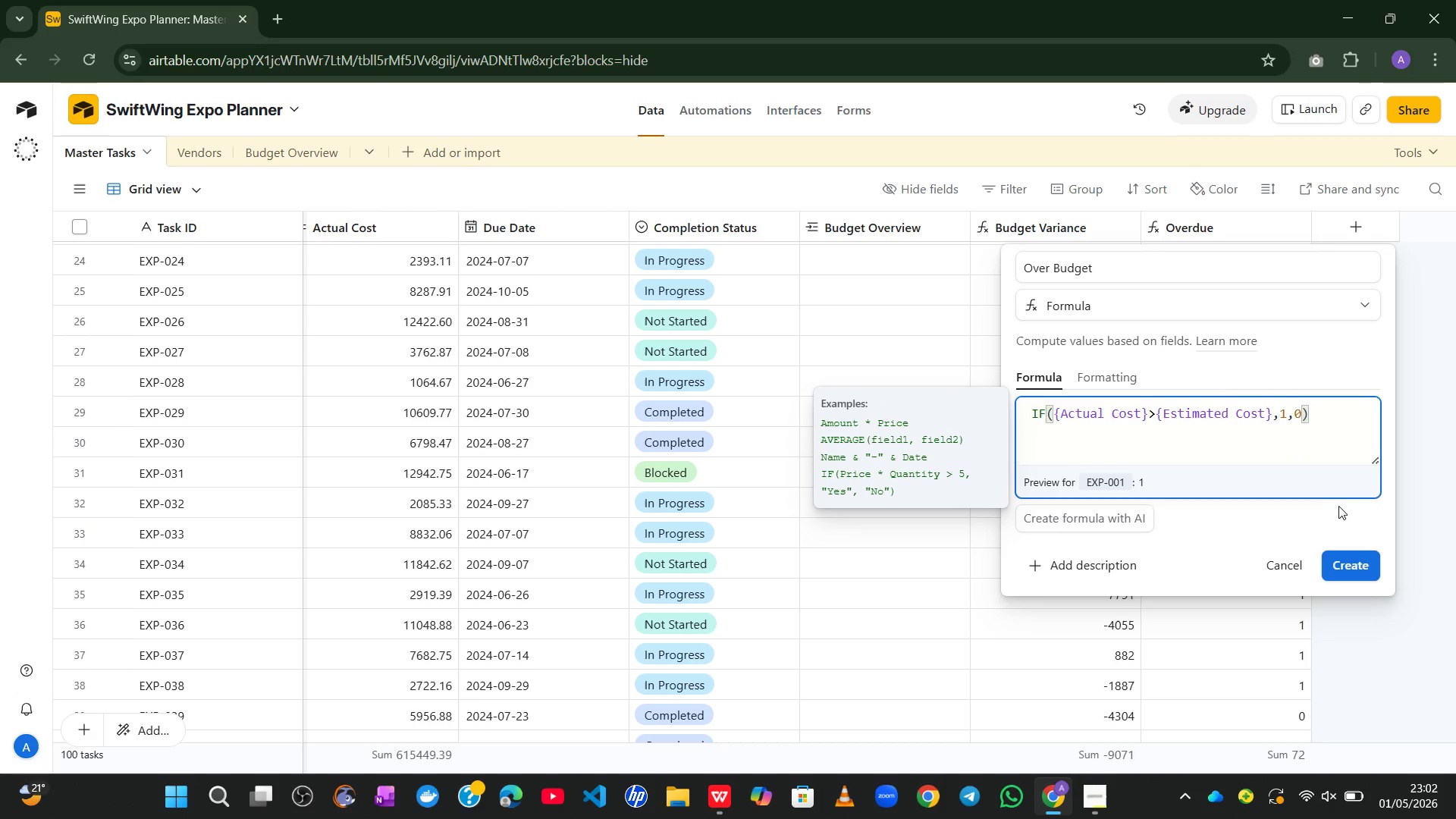 
left_click([1349, 563])
 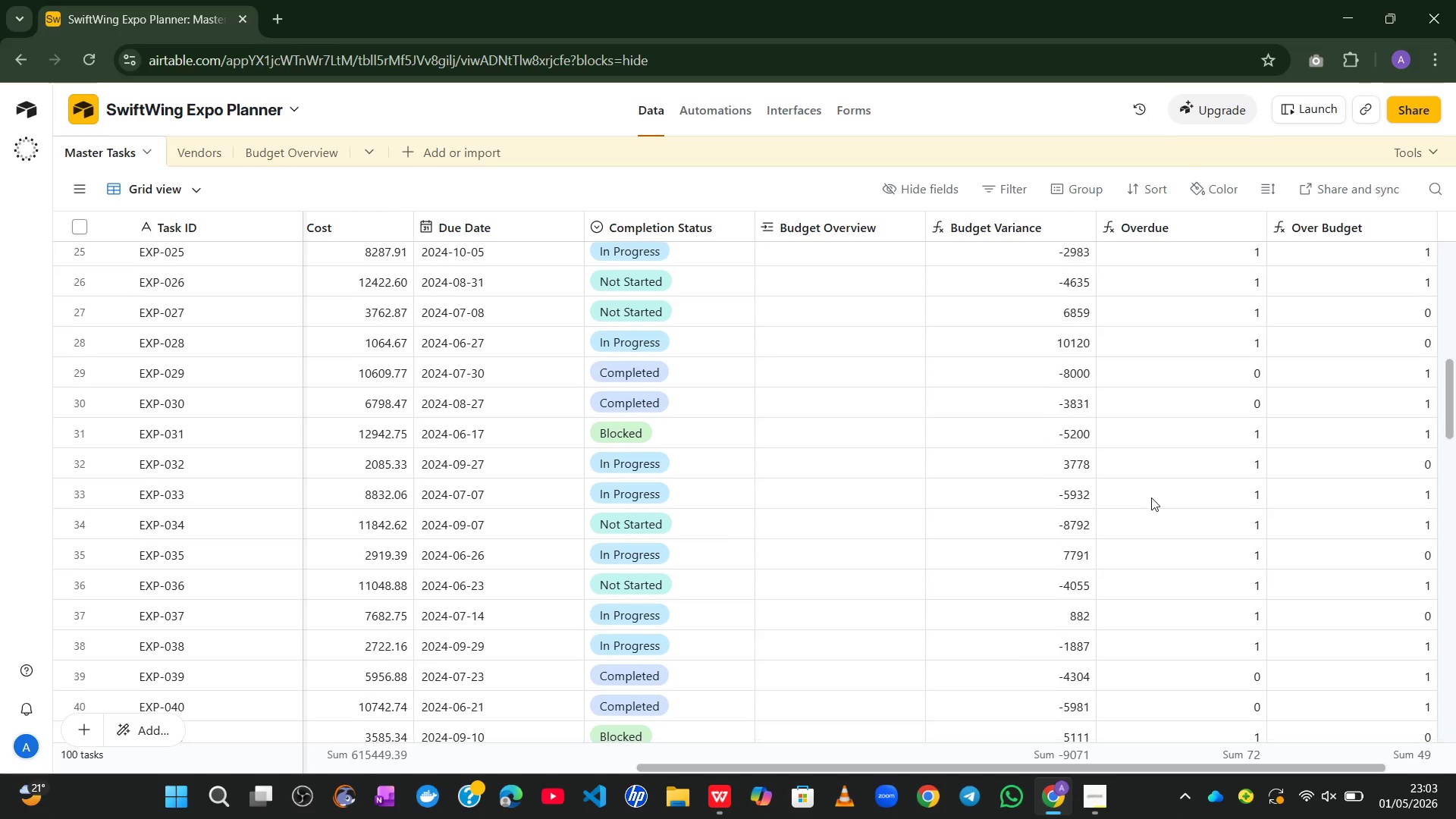 
wait(18.14)
 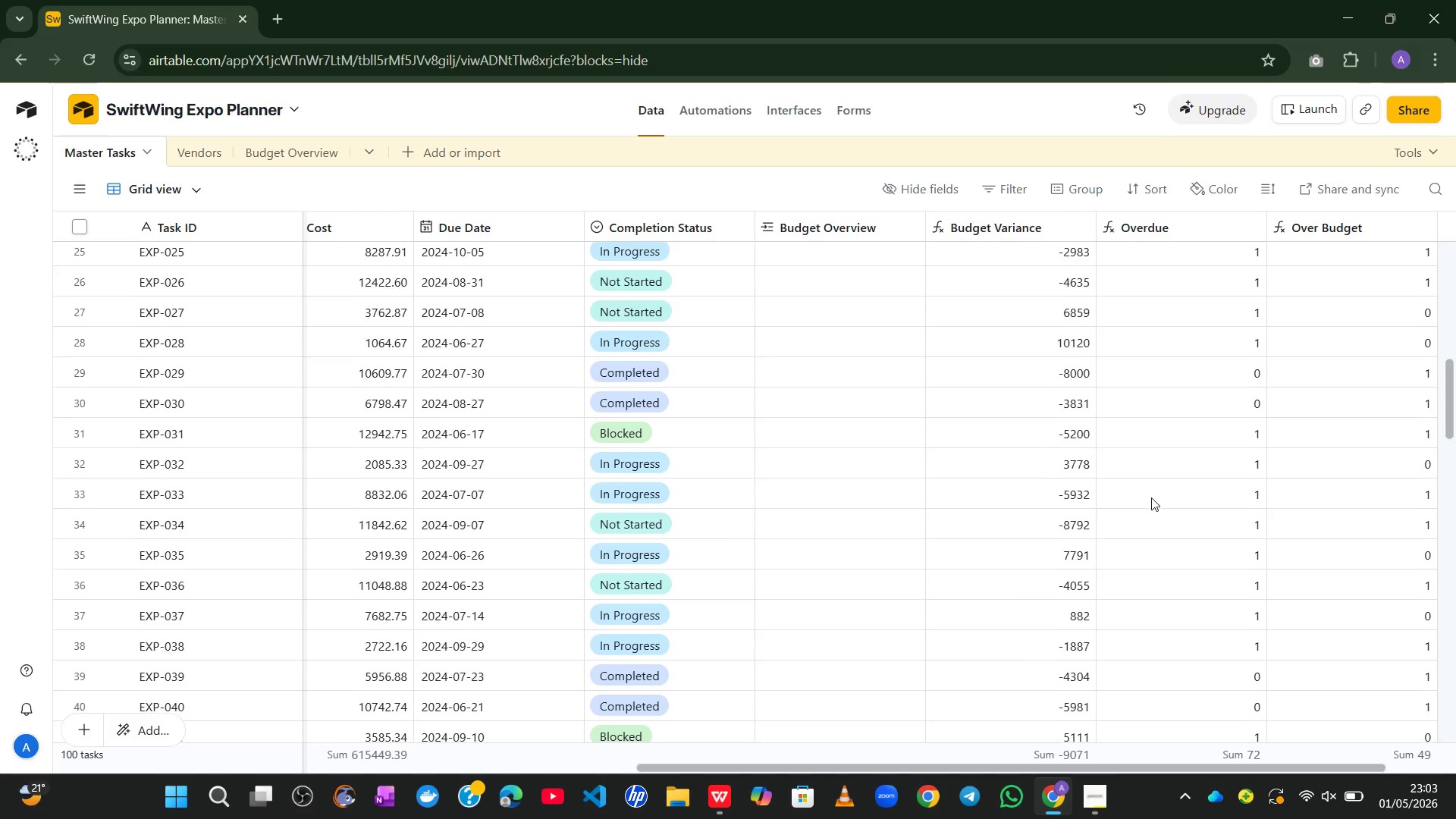 
mouse_move([89, 200])
 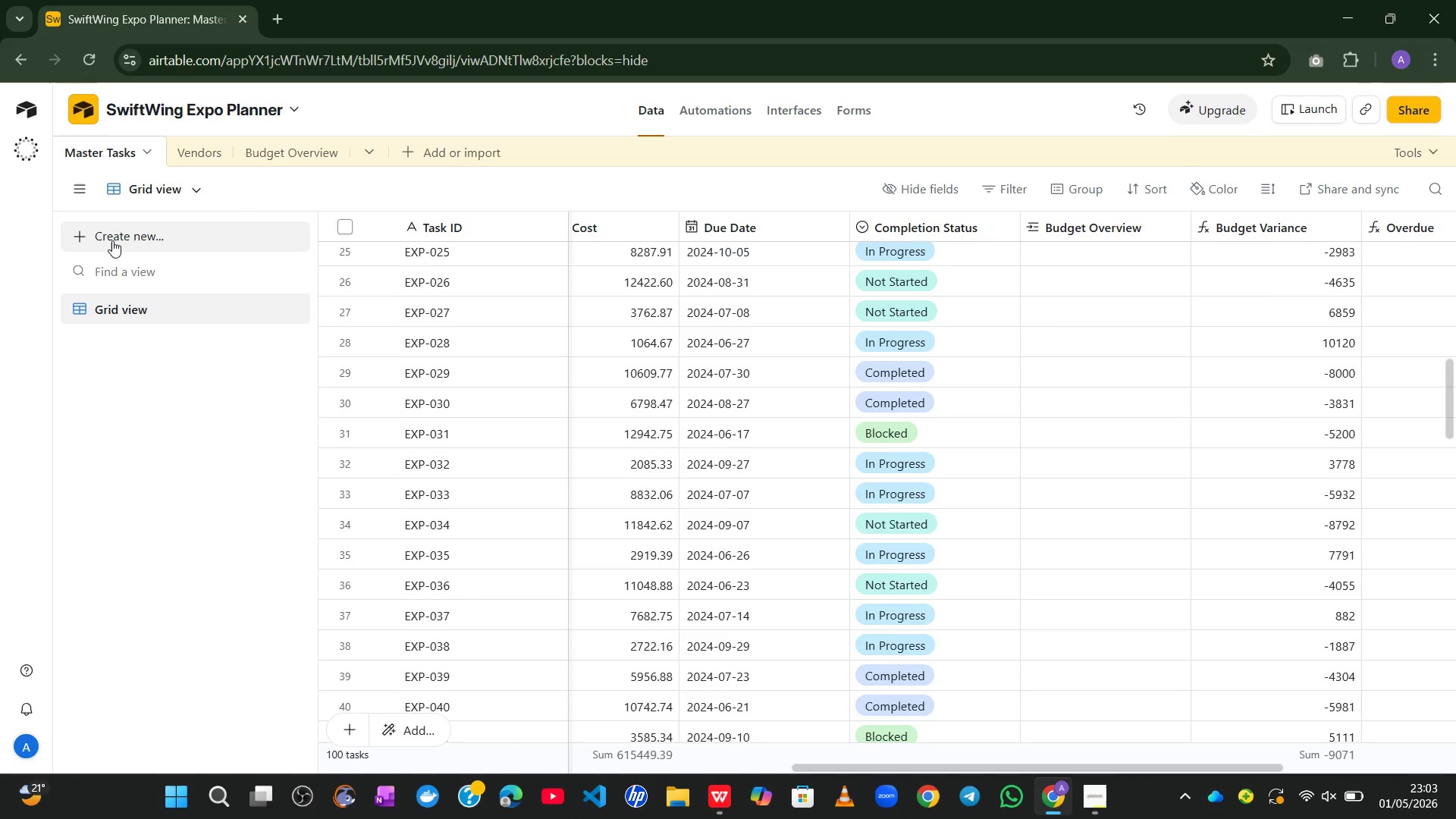 
left_click([112, 240])
 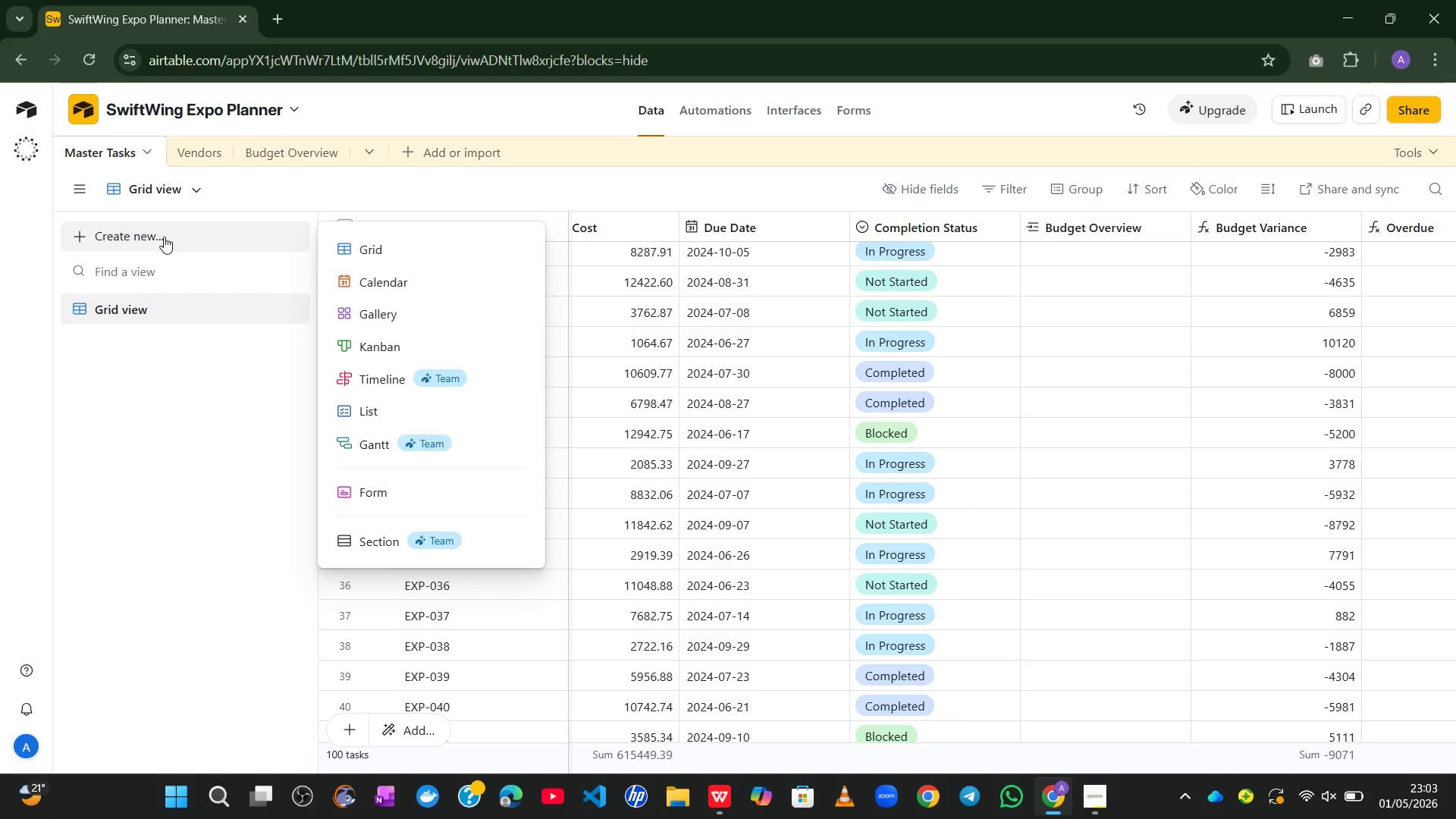 
wait(7.44)
 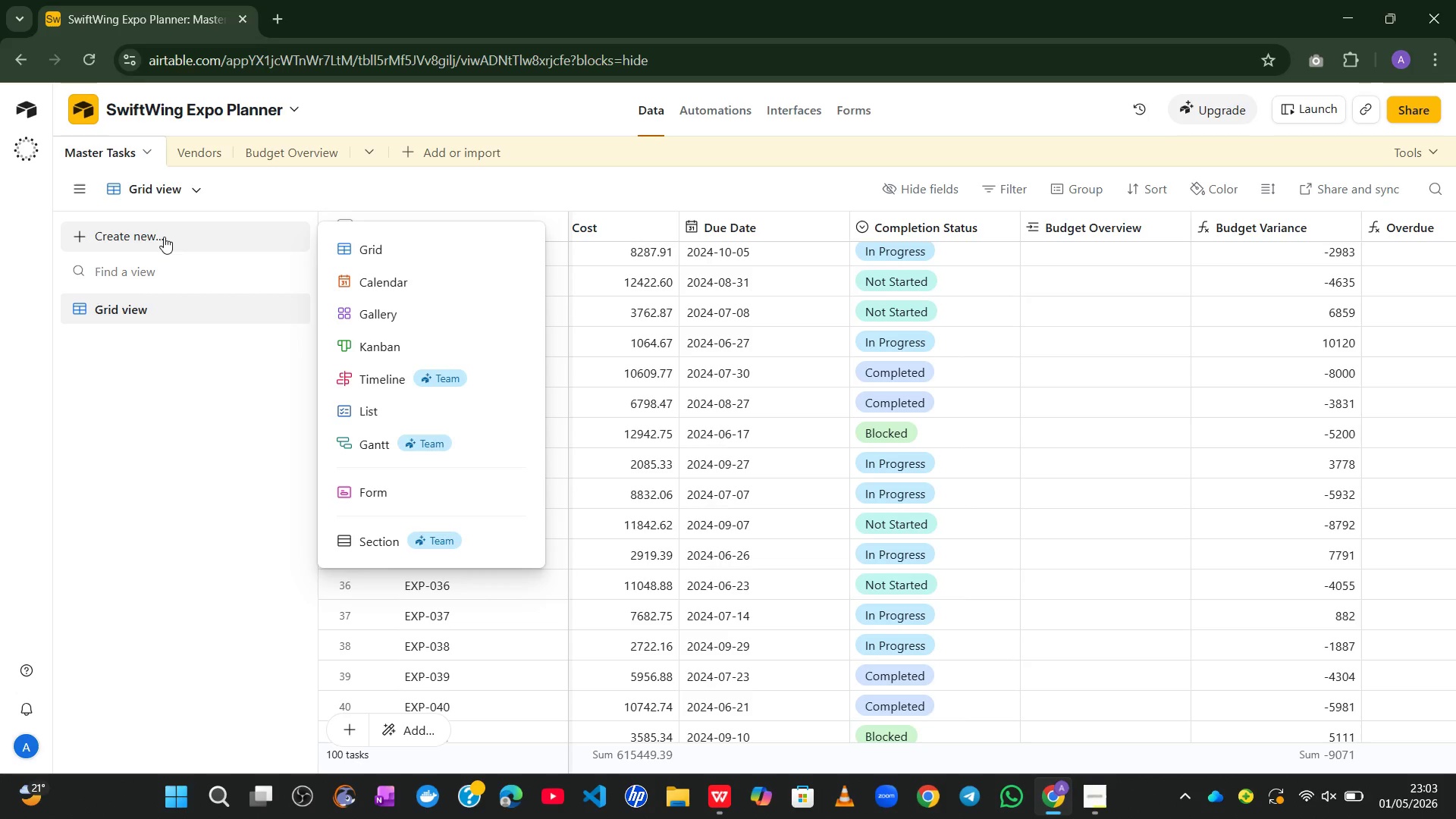 
left_click([363, 243])
 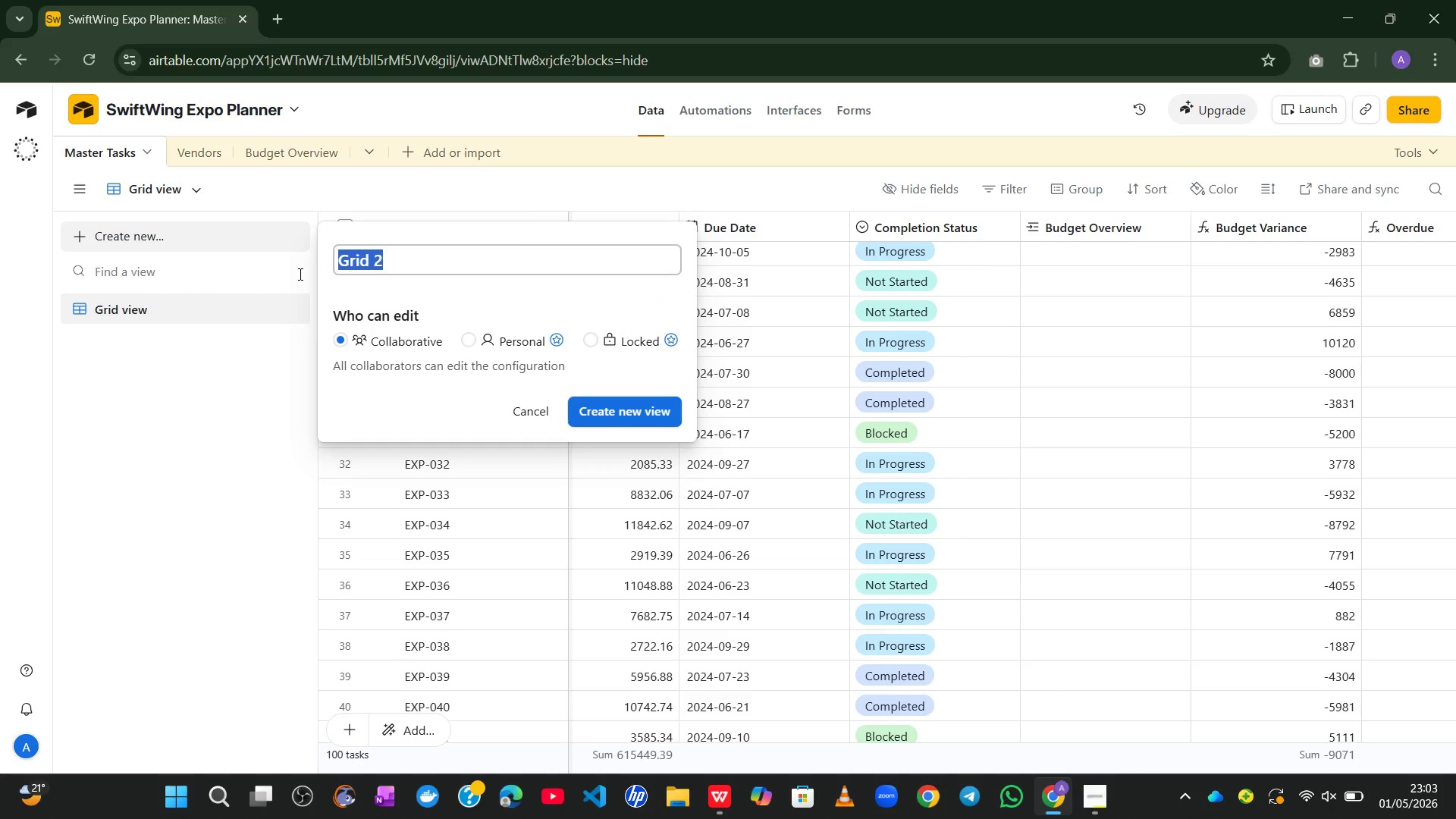 
type(By Pg)
key(Backspace)
type(hase)
 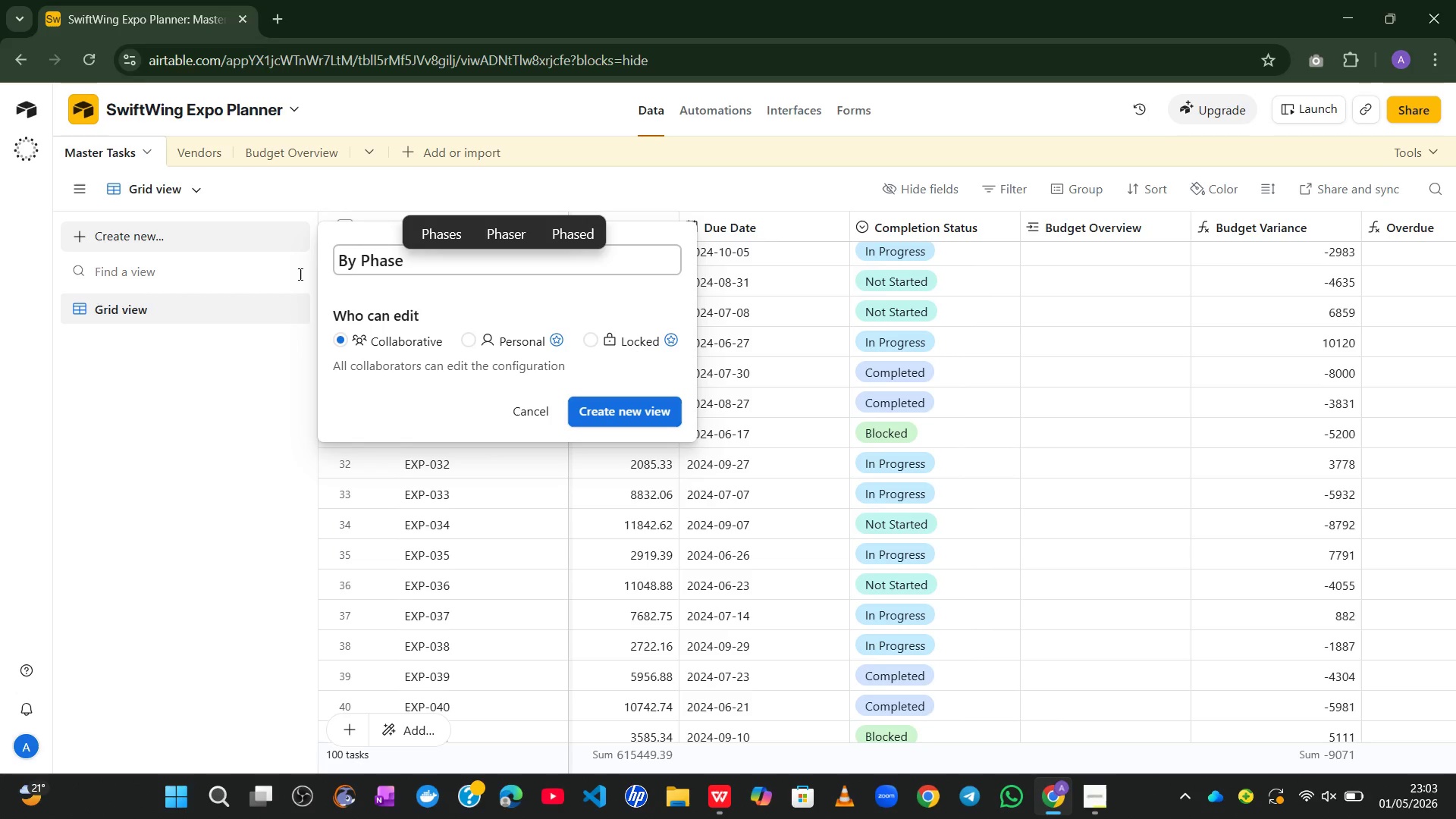 
left_click([600, 417])
 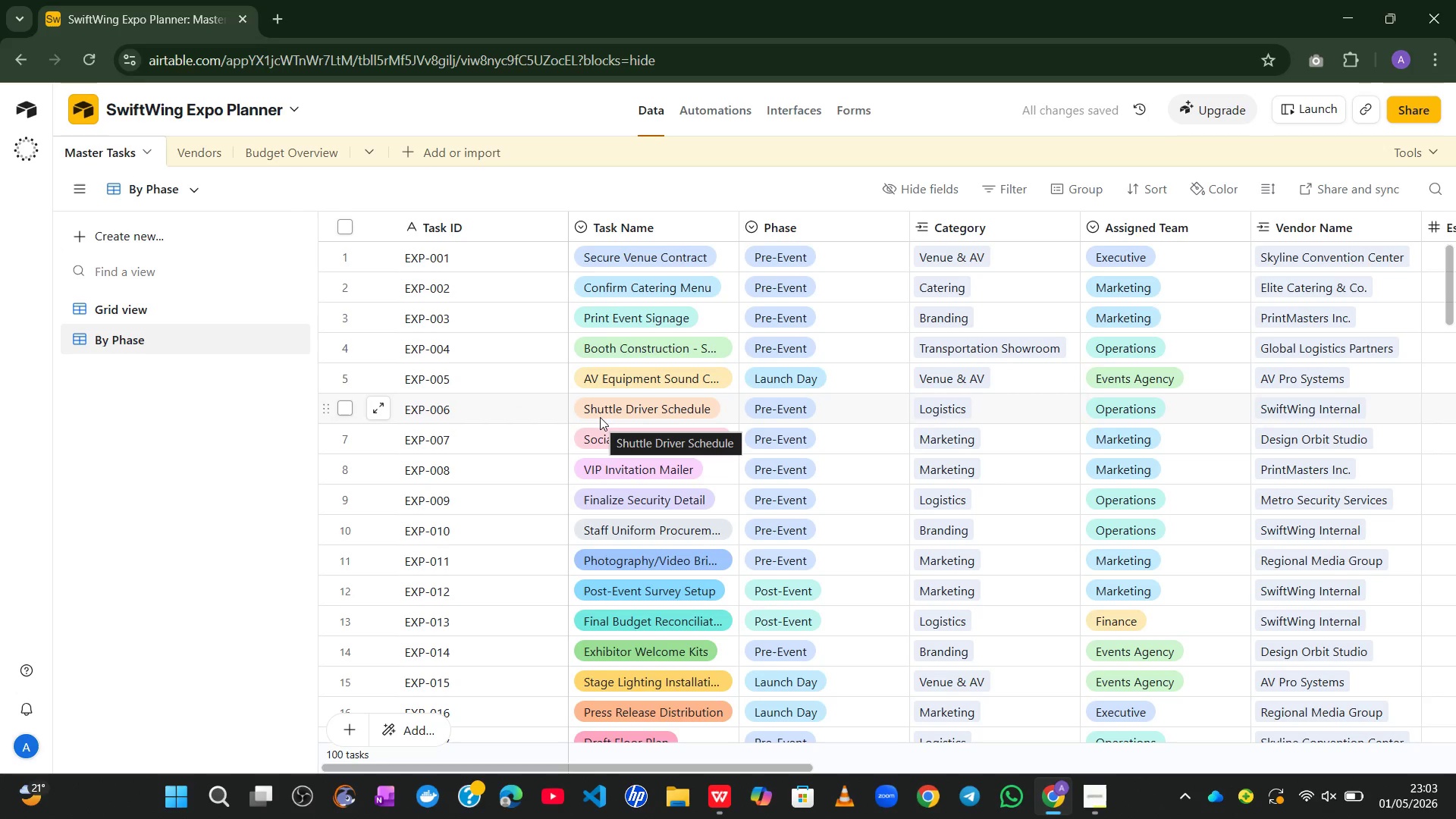 
wait(9.09)
 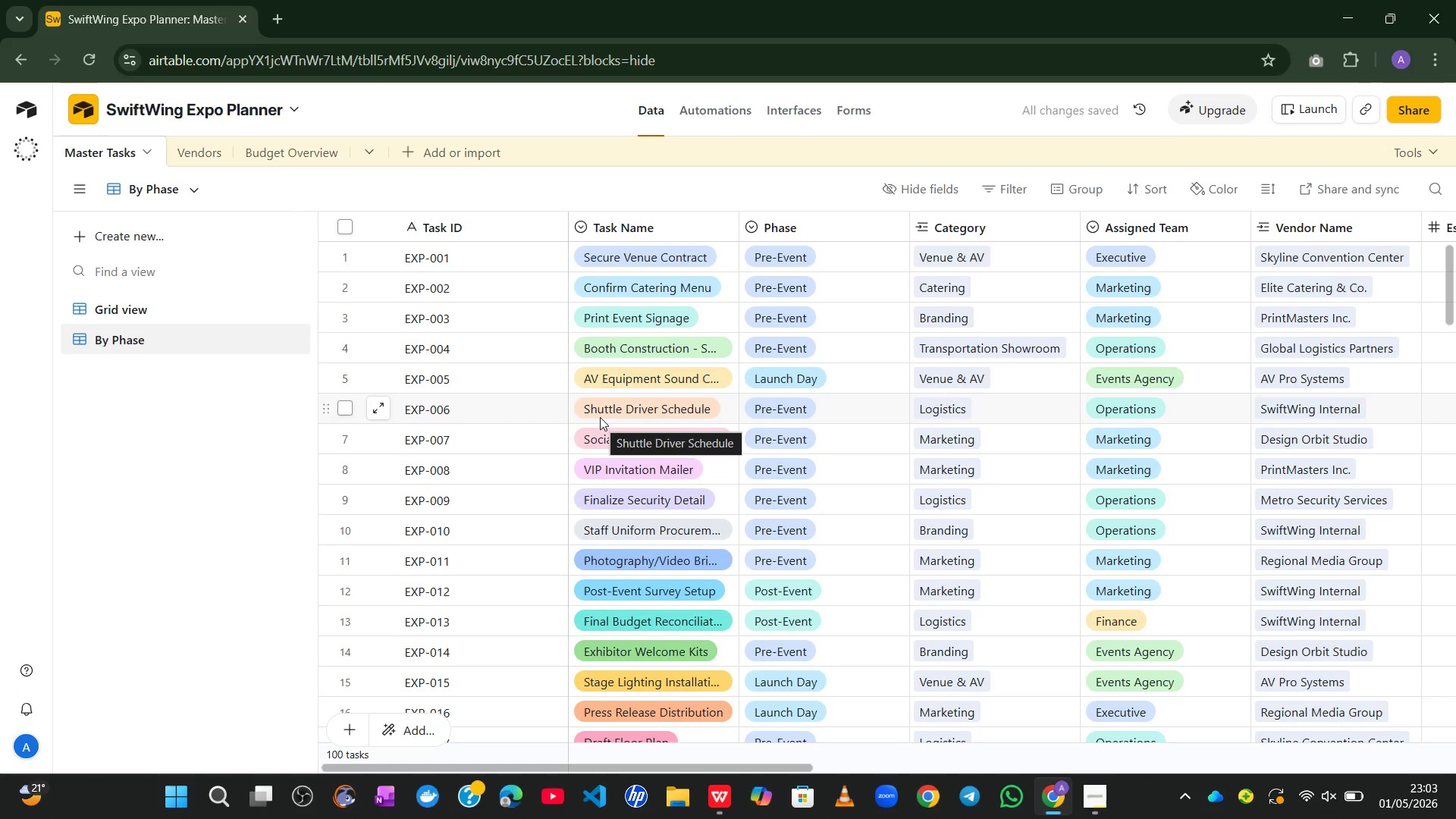 
left_click([171, 306])
 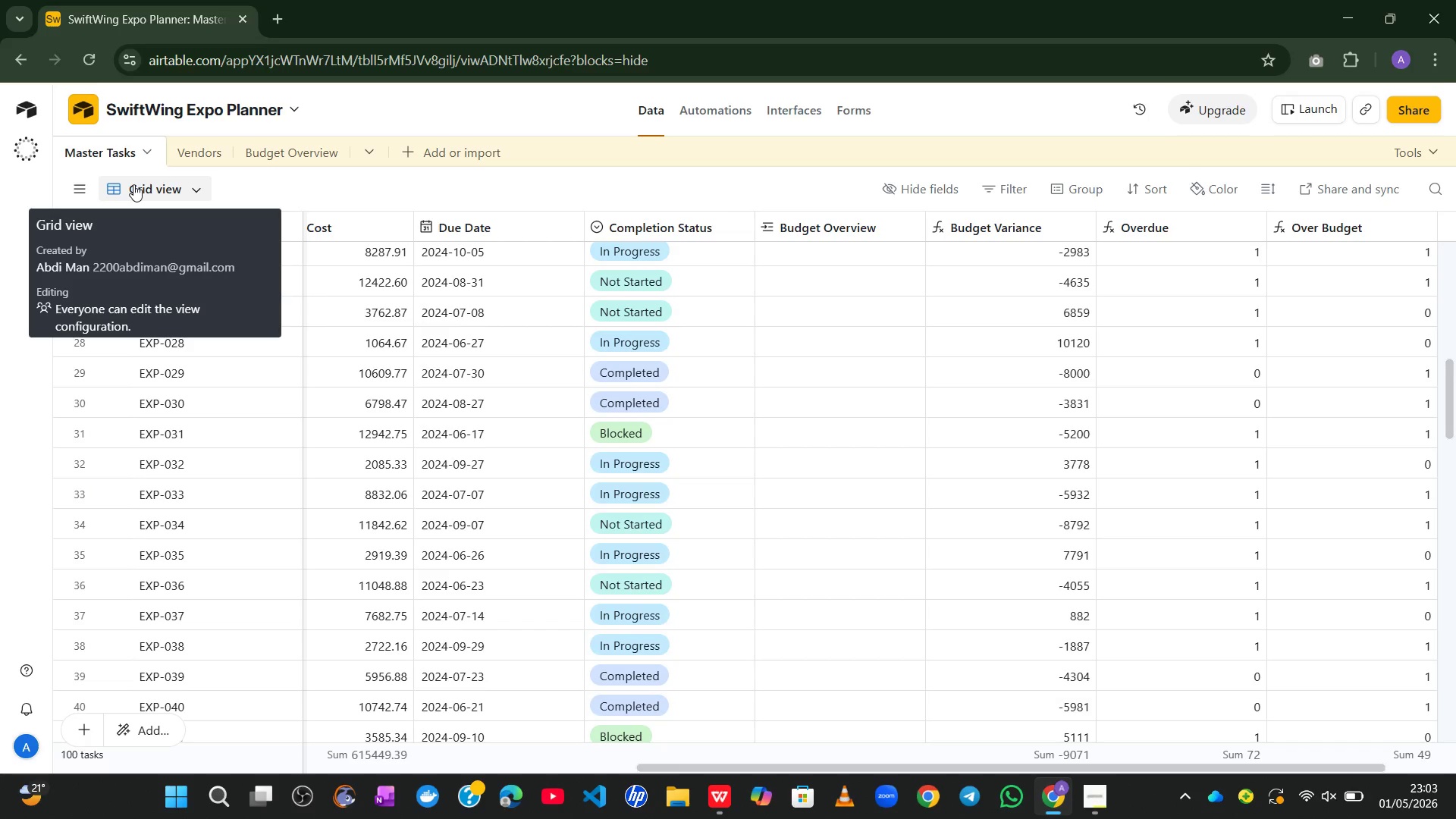 
mouse_move([119, 202])
 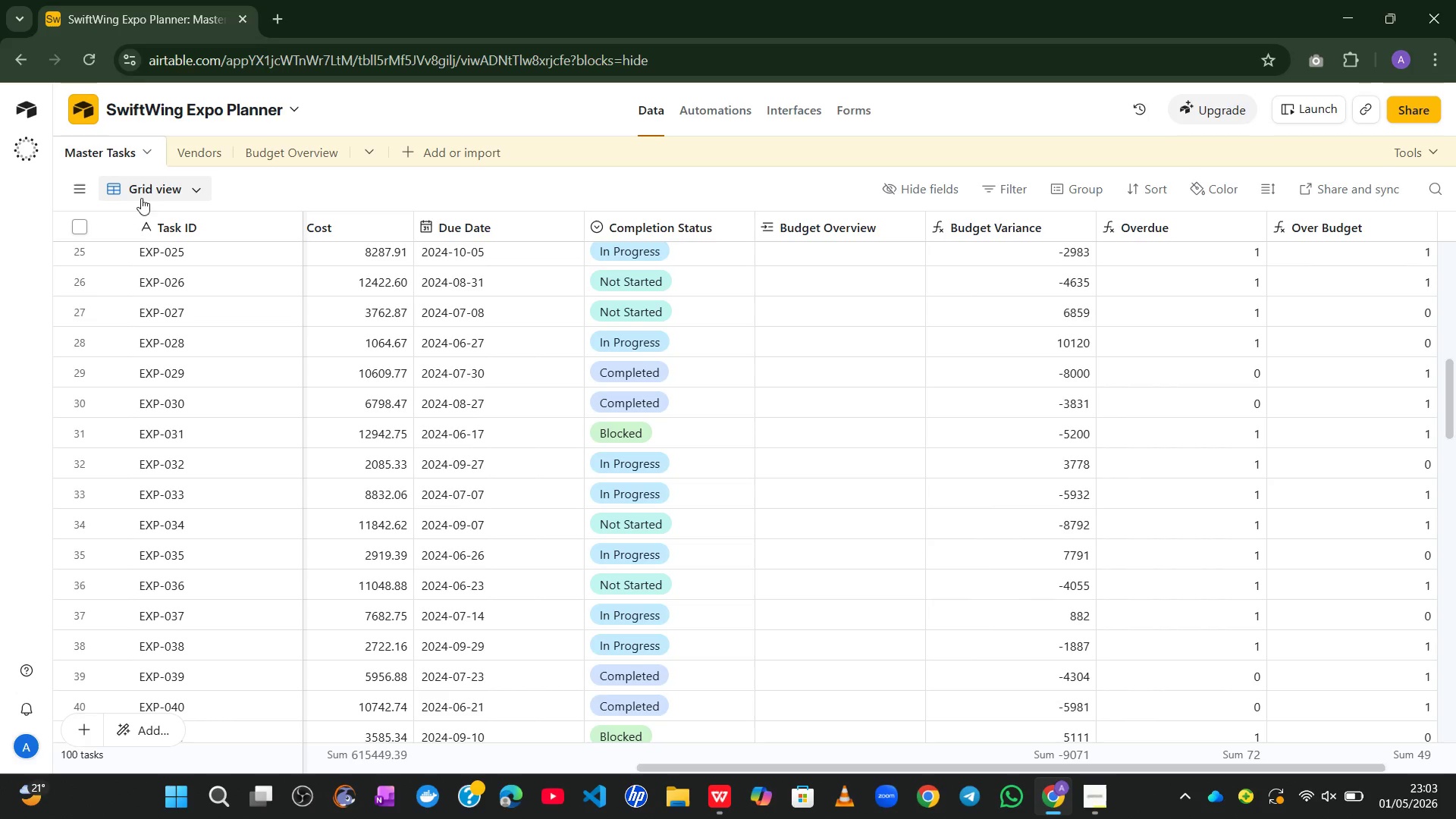 
left_click([137, 192])
 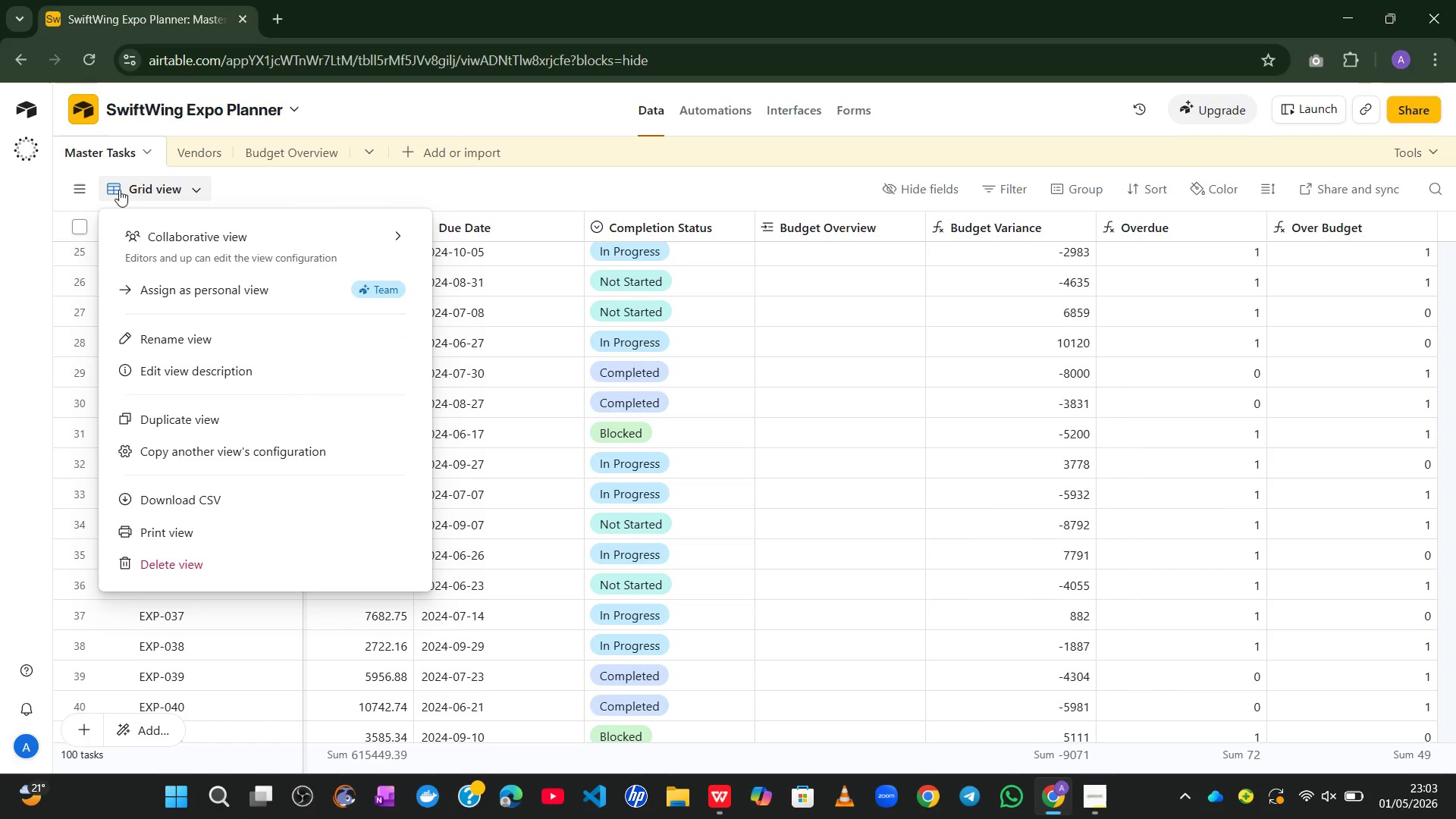 
left_click([115, 184])
 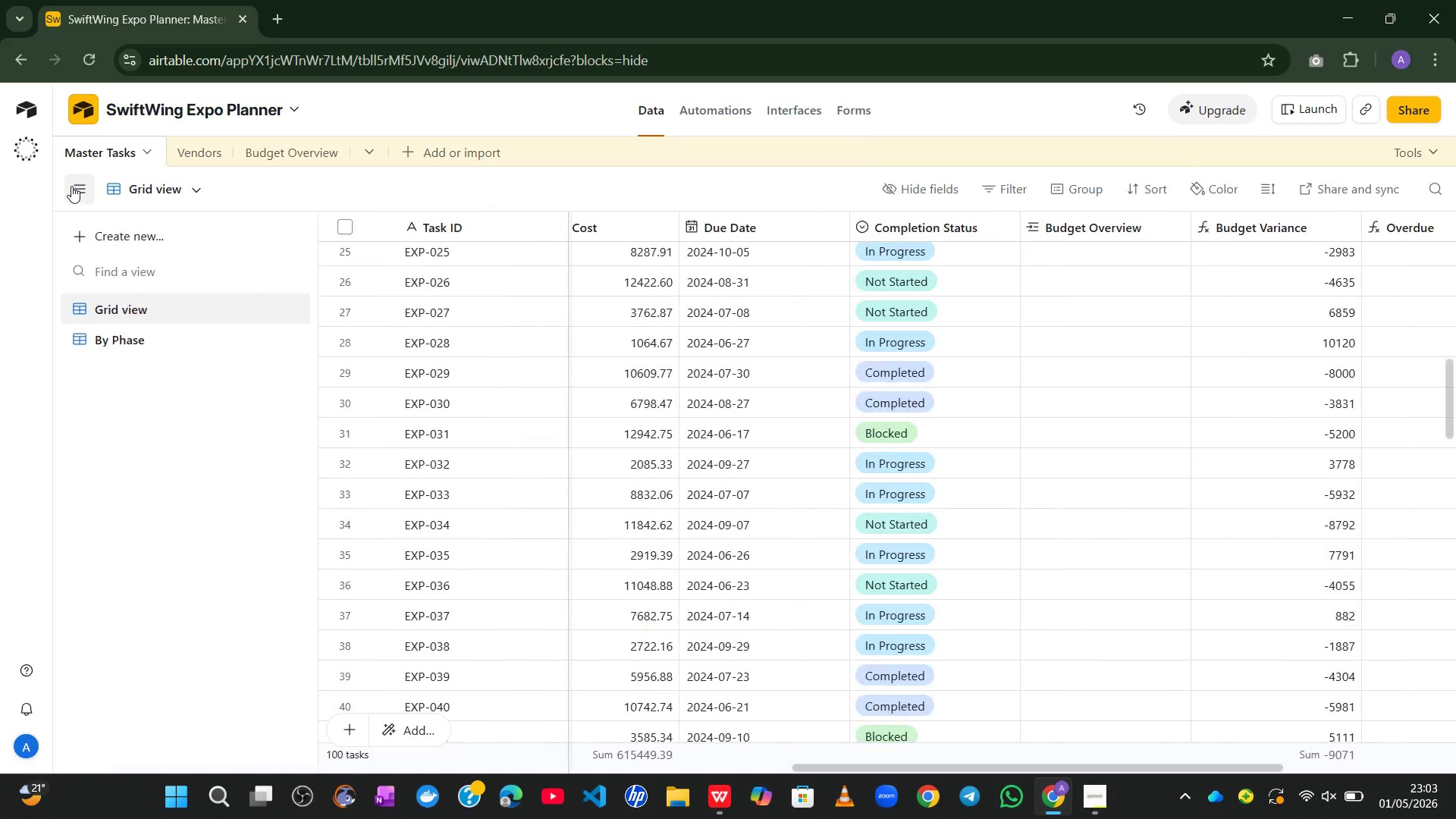 
left_click([137, 350])
 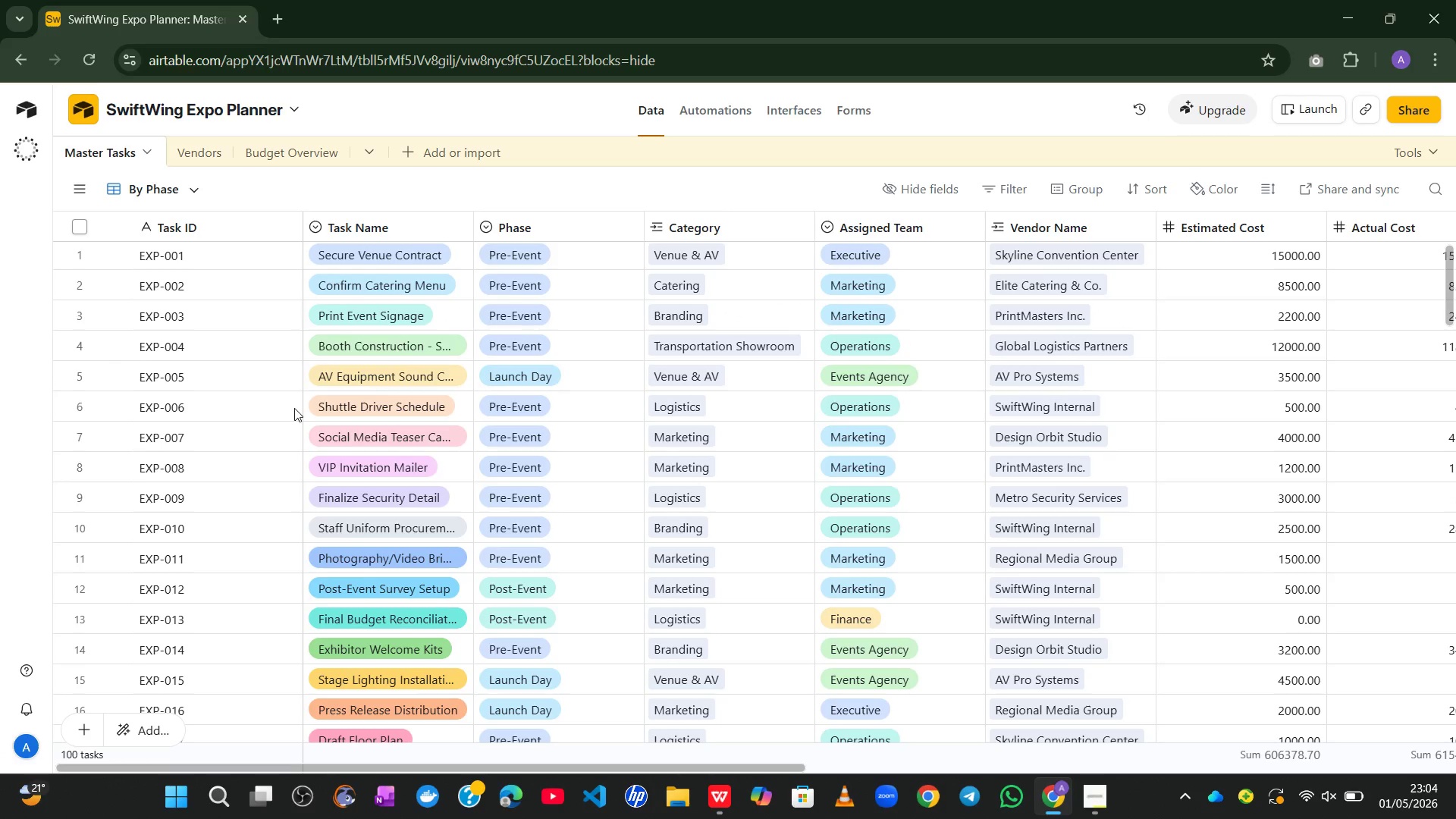 
wait(8.61)
 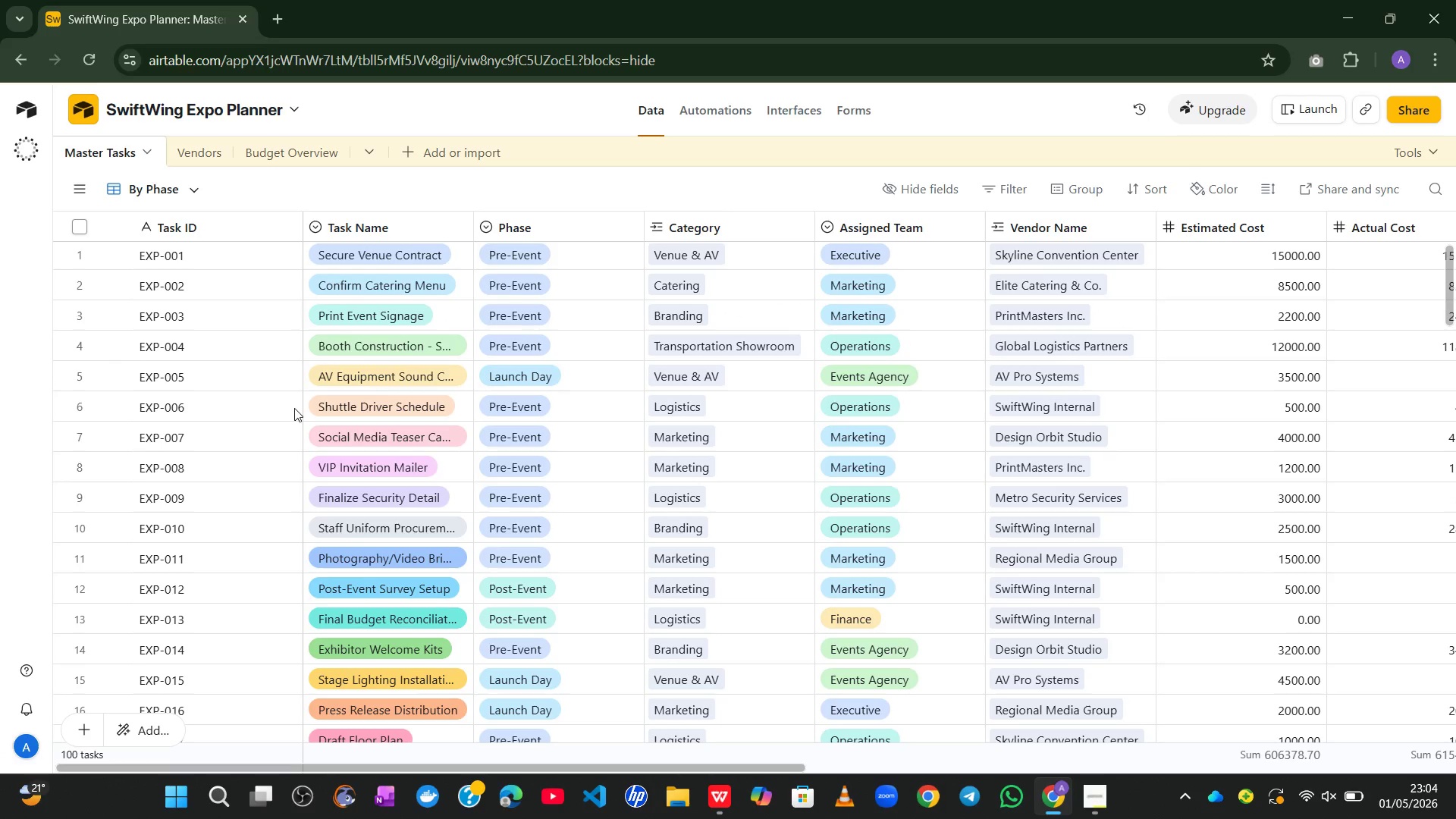 
left_click([1079, 189])
 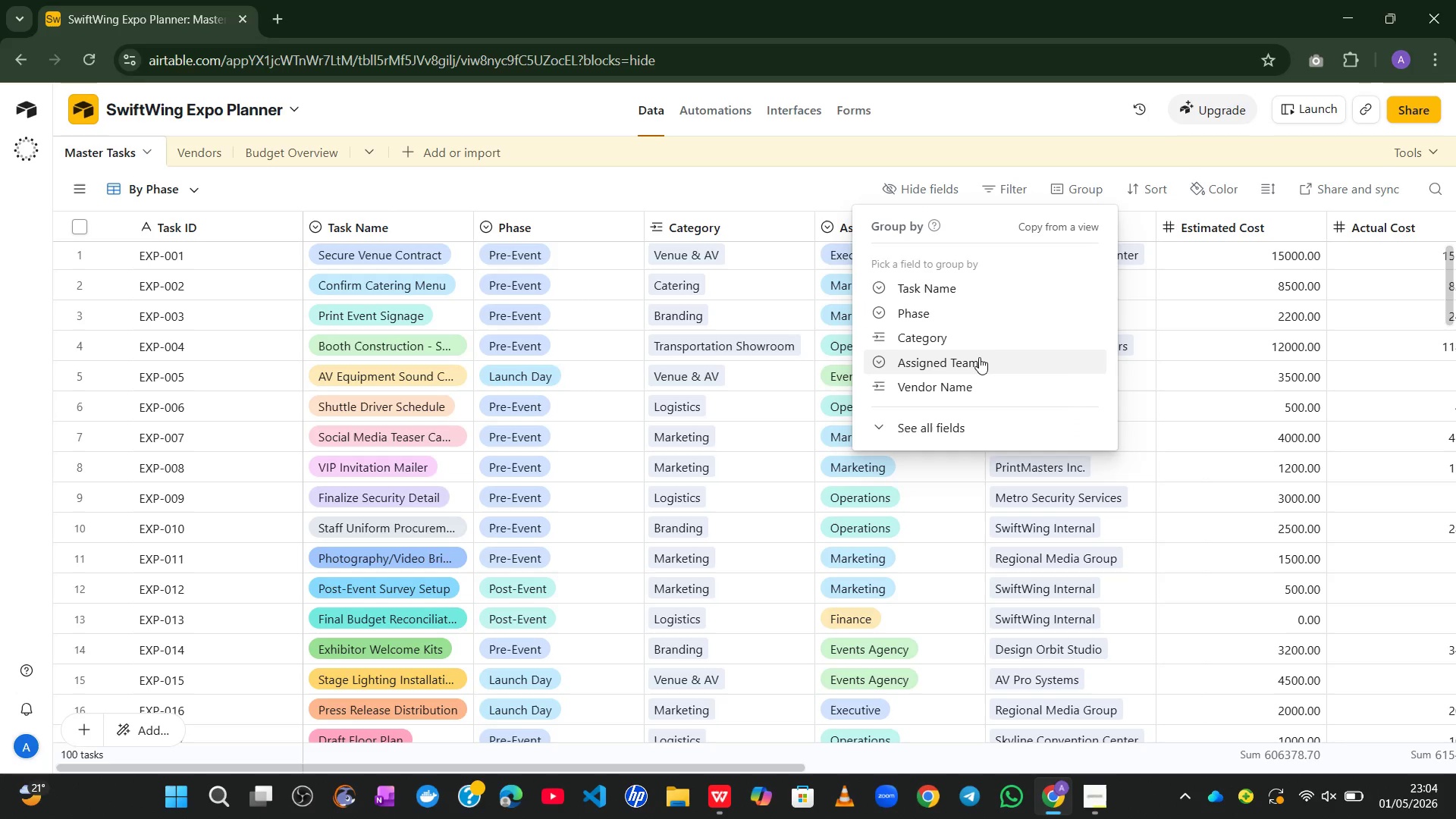 
wait(6.99)
 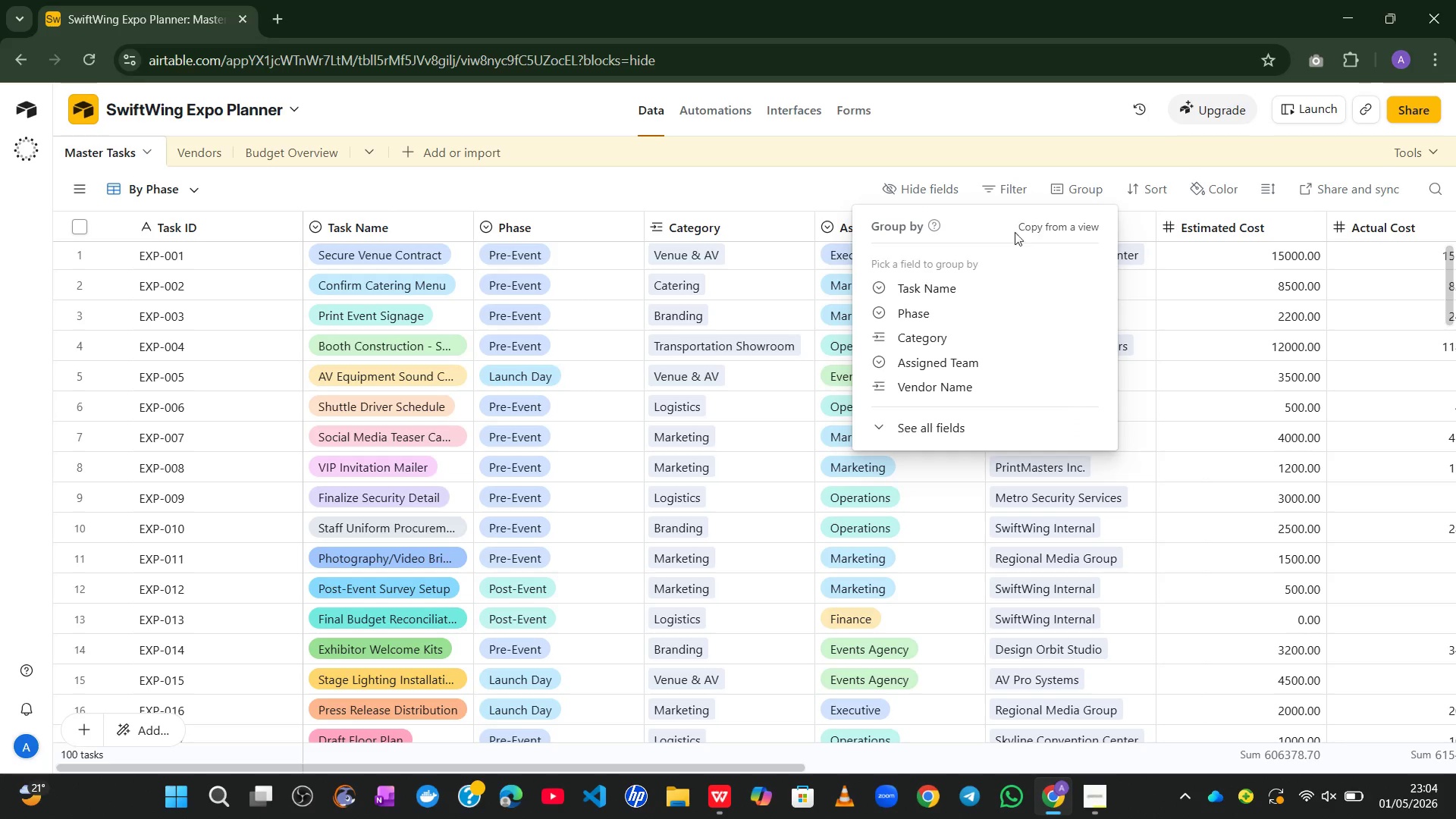 
scroll: coordinate [979, 357], scroll_direction: none, amount: 0.0
 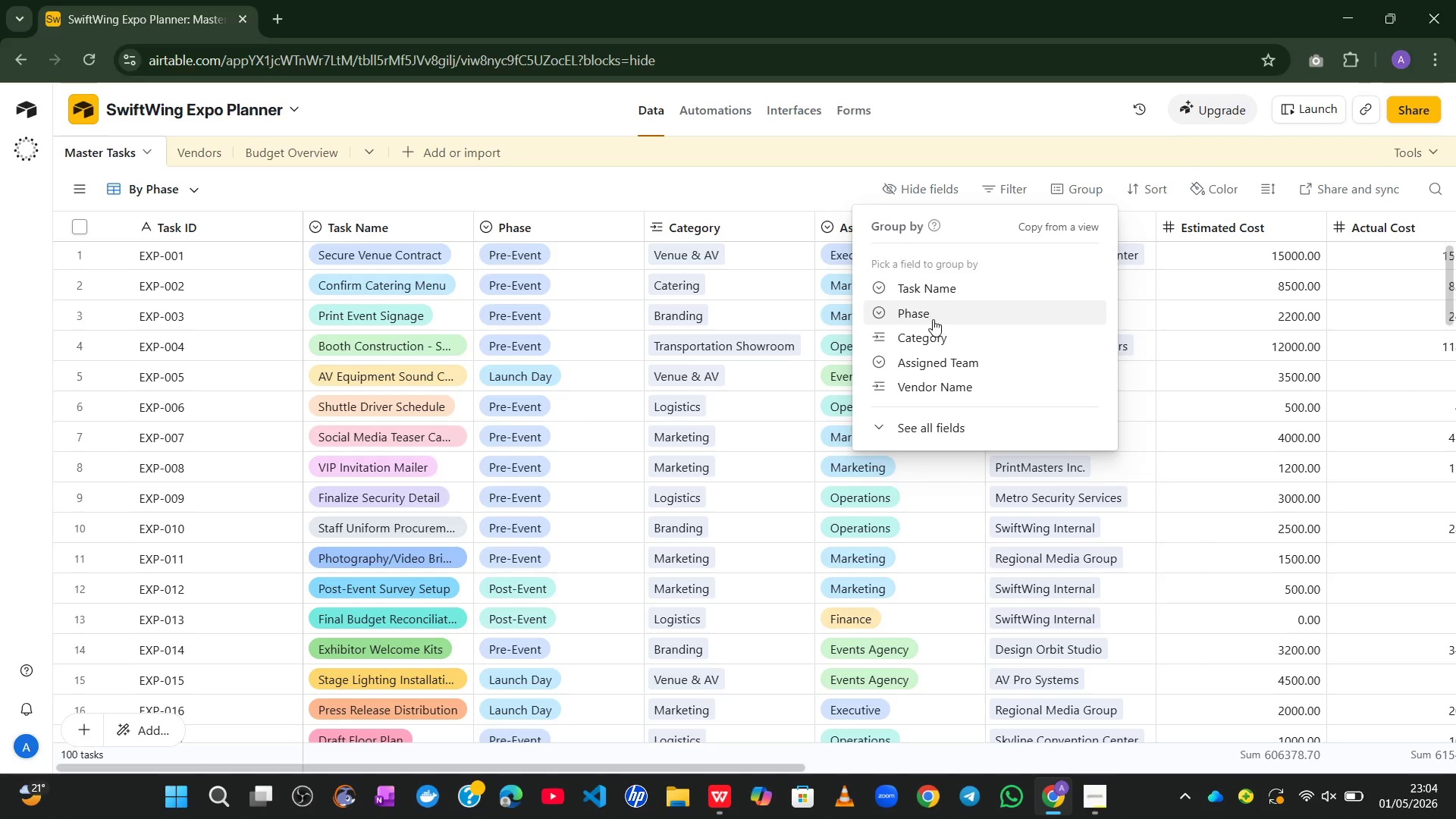 
left_click([933, 319])
 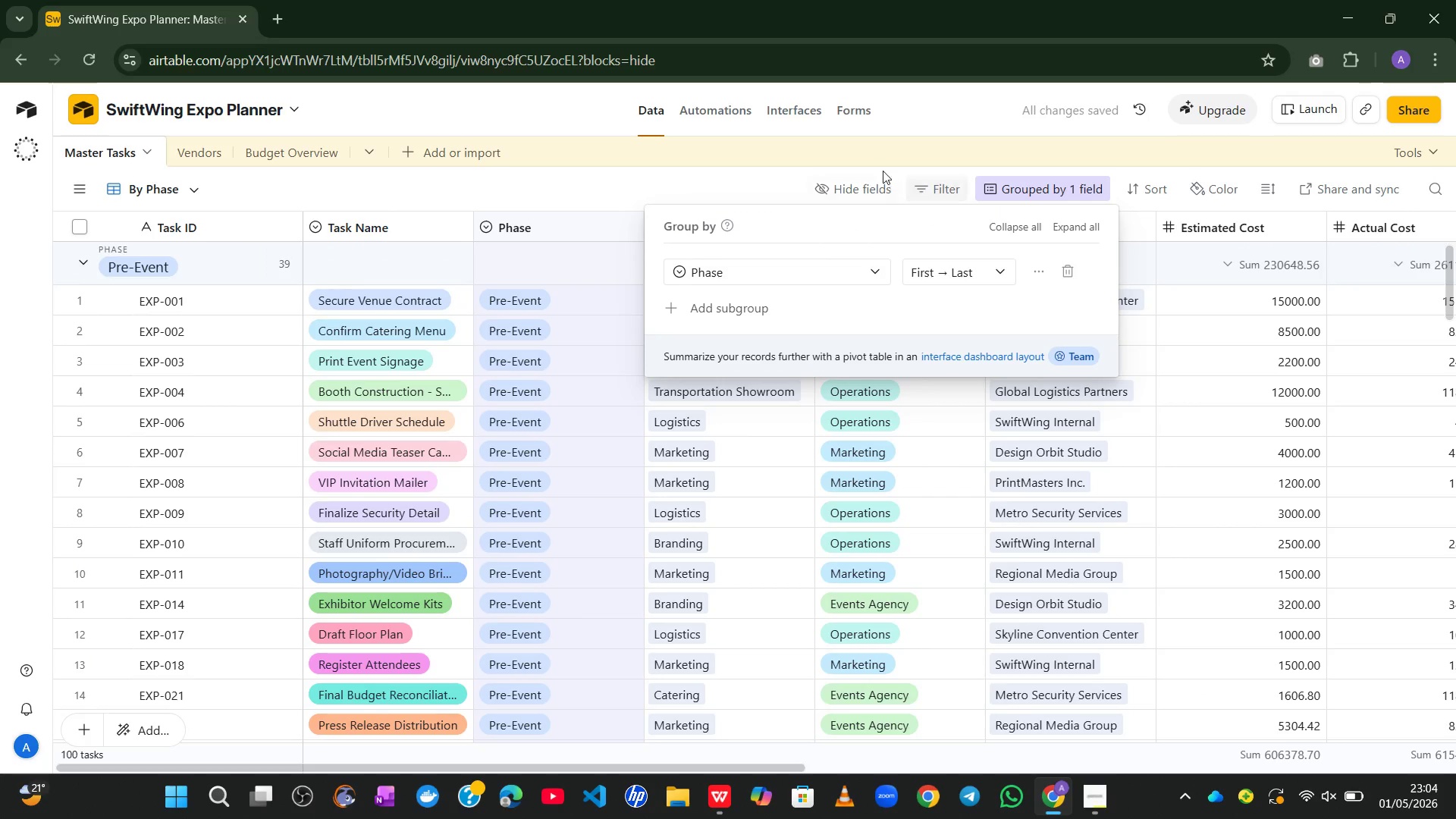 
wait(5.84)
 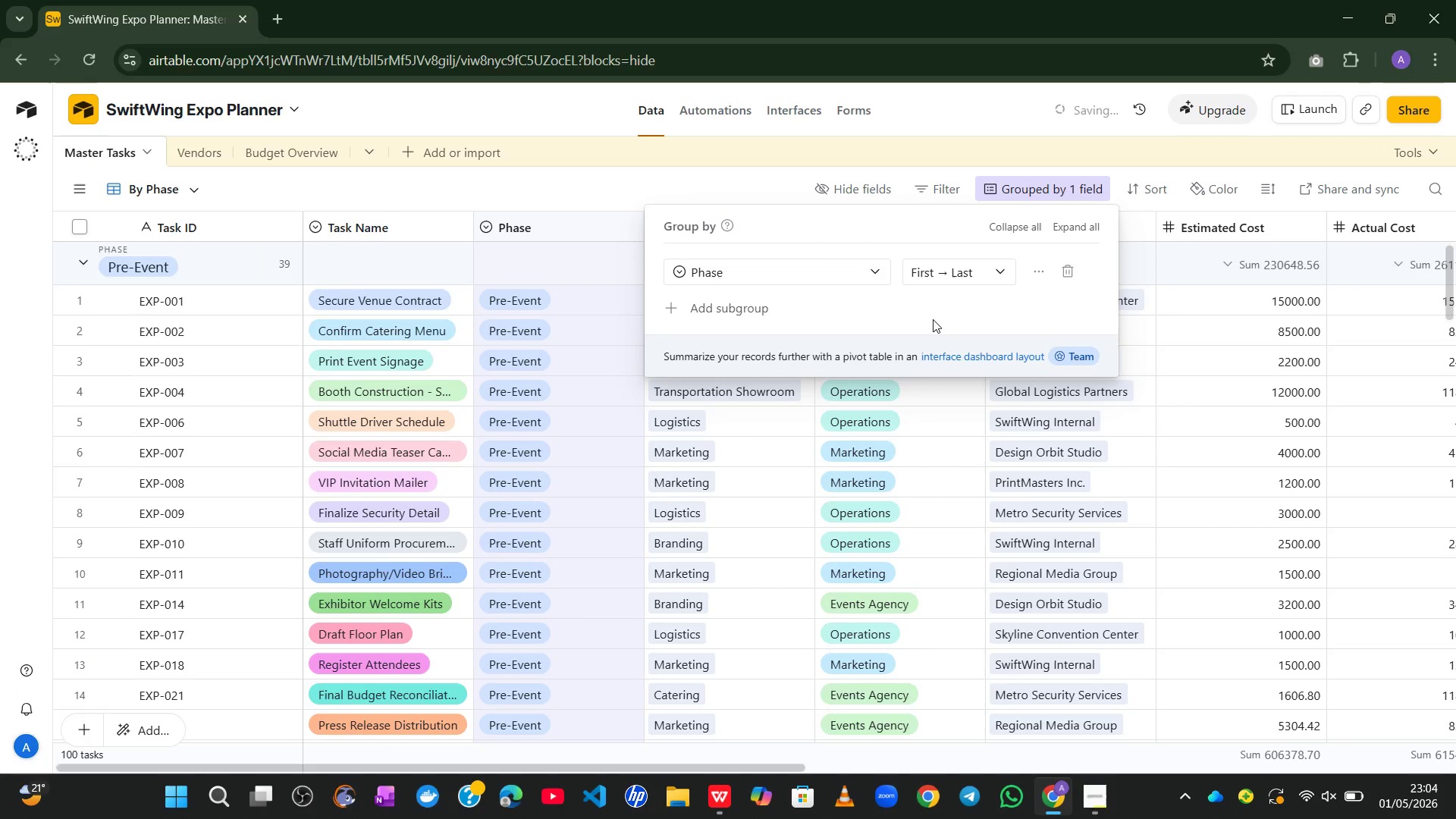 
left_click([761, 185])
 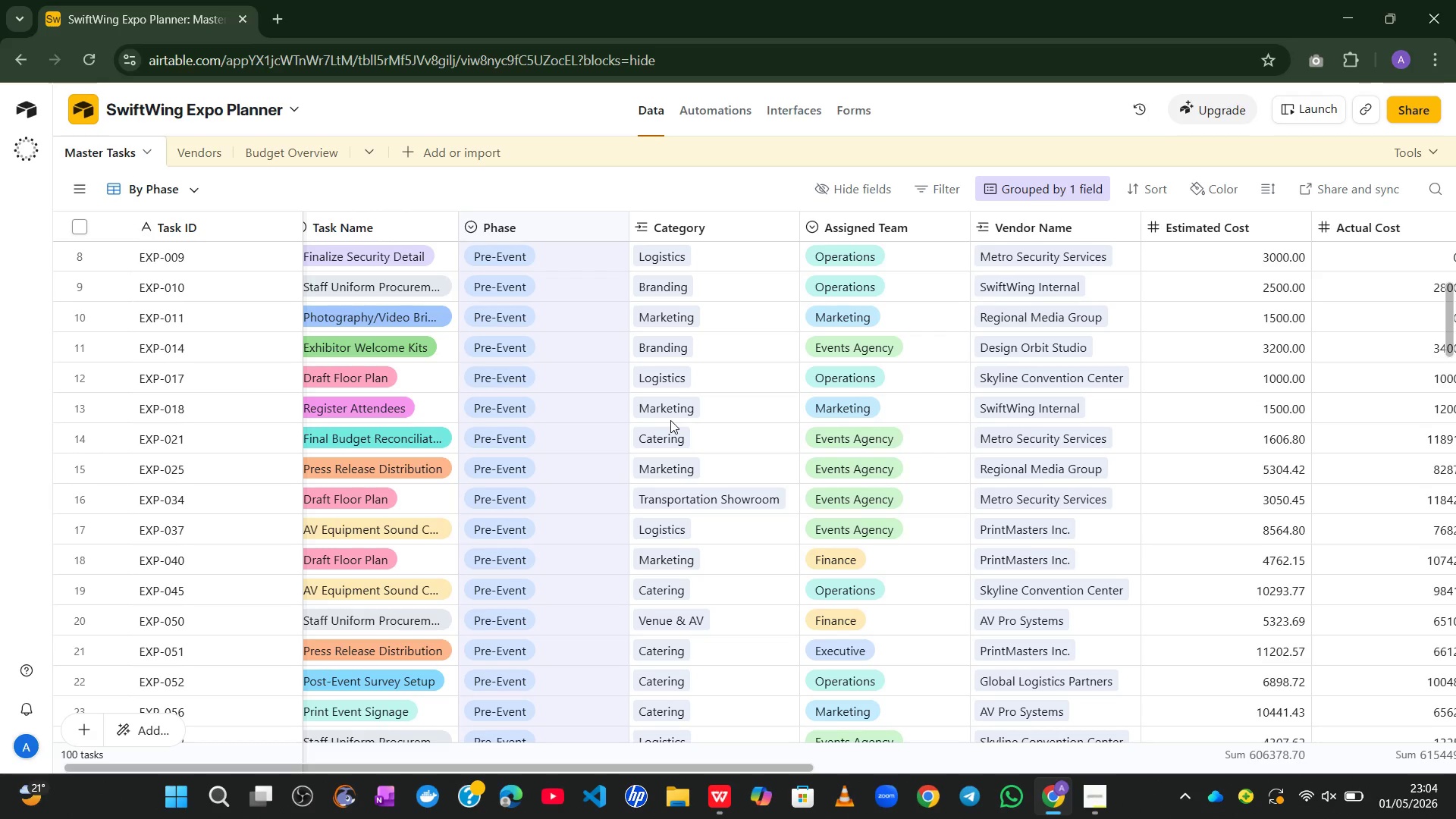 
wait(21.94)
 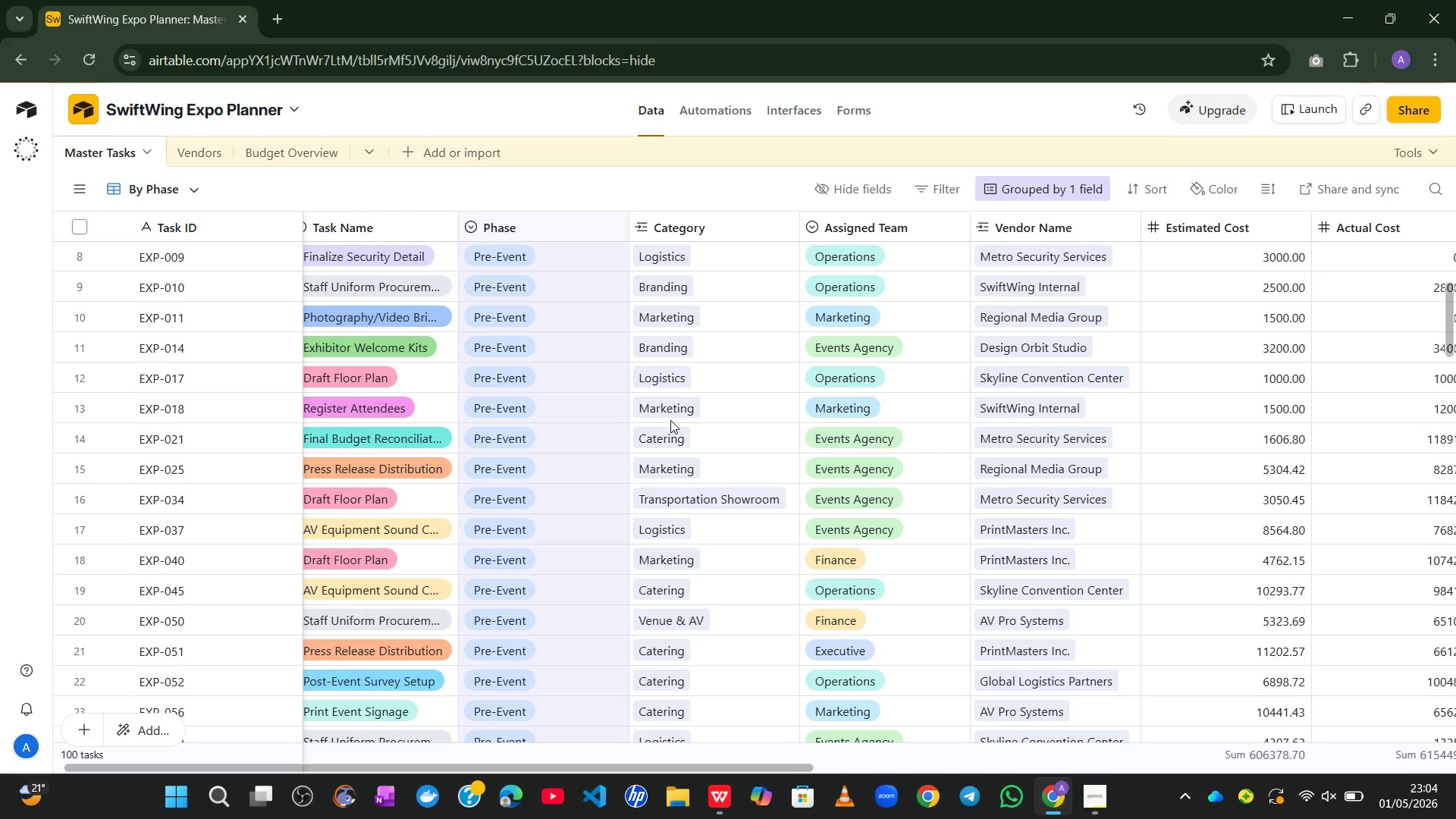 
left_click([94, 240])
 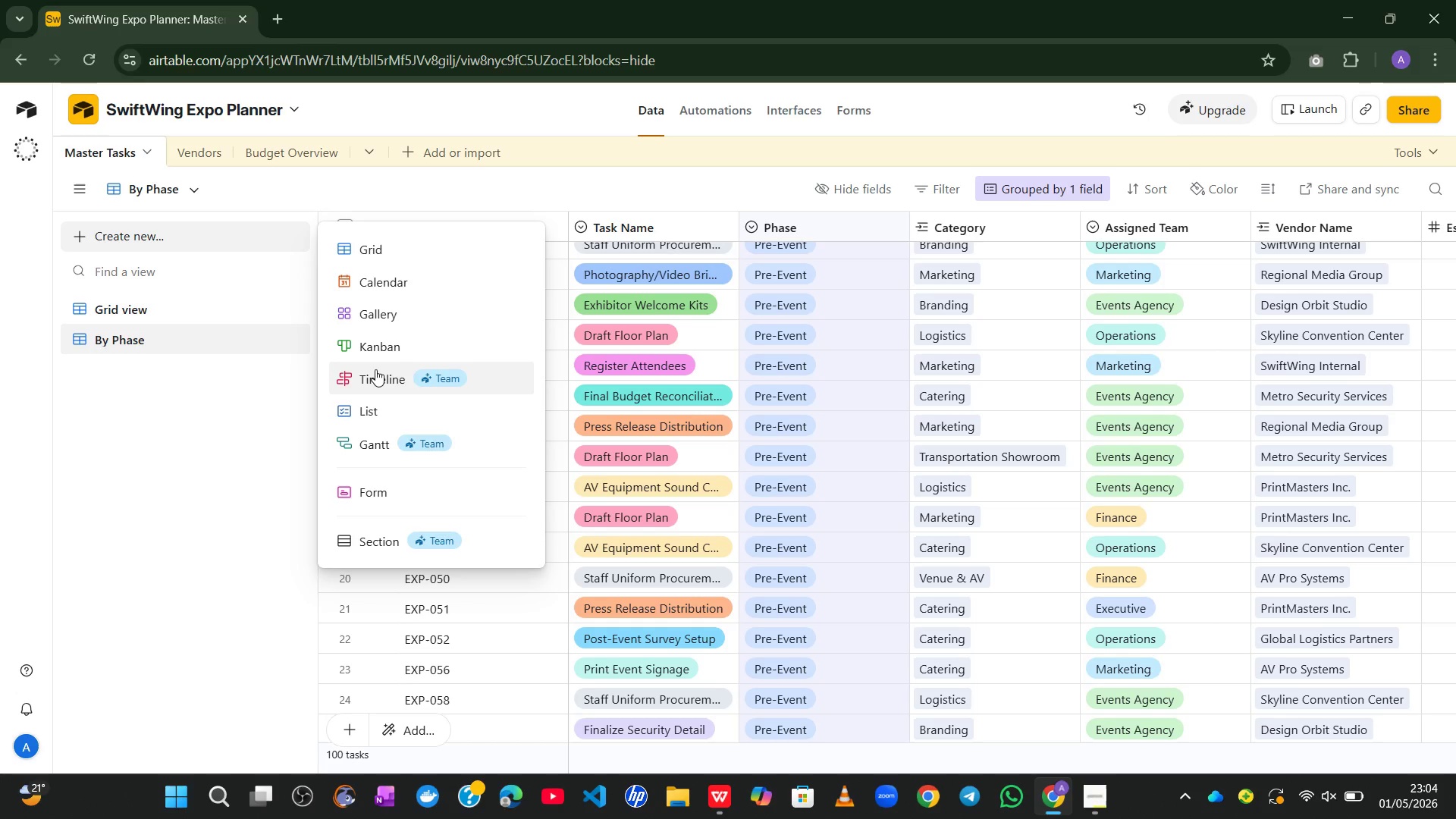 
wait(5.72)
 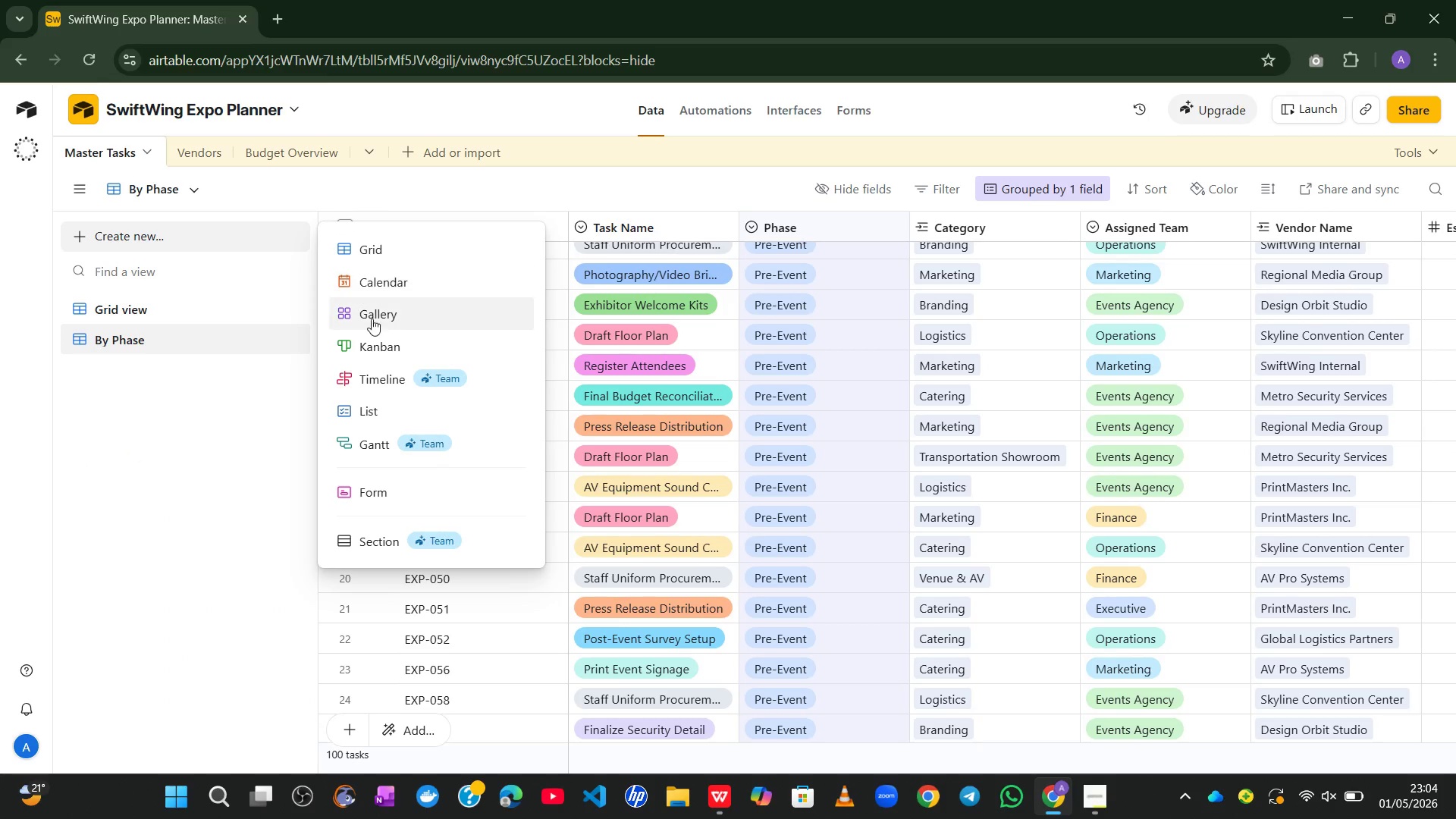 
left_click([375, 369])
 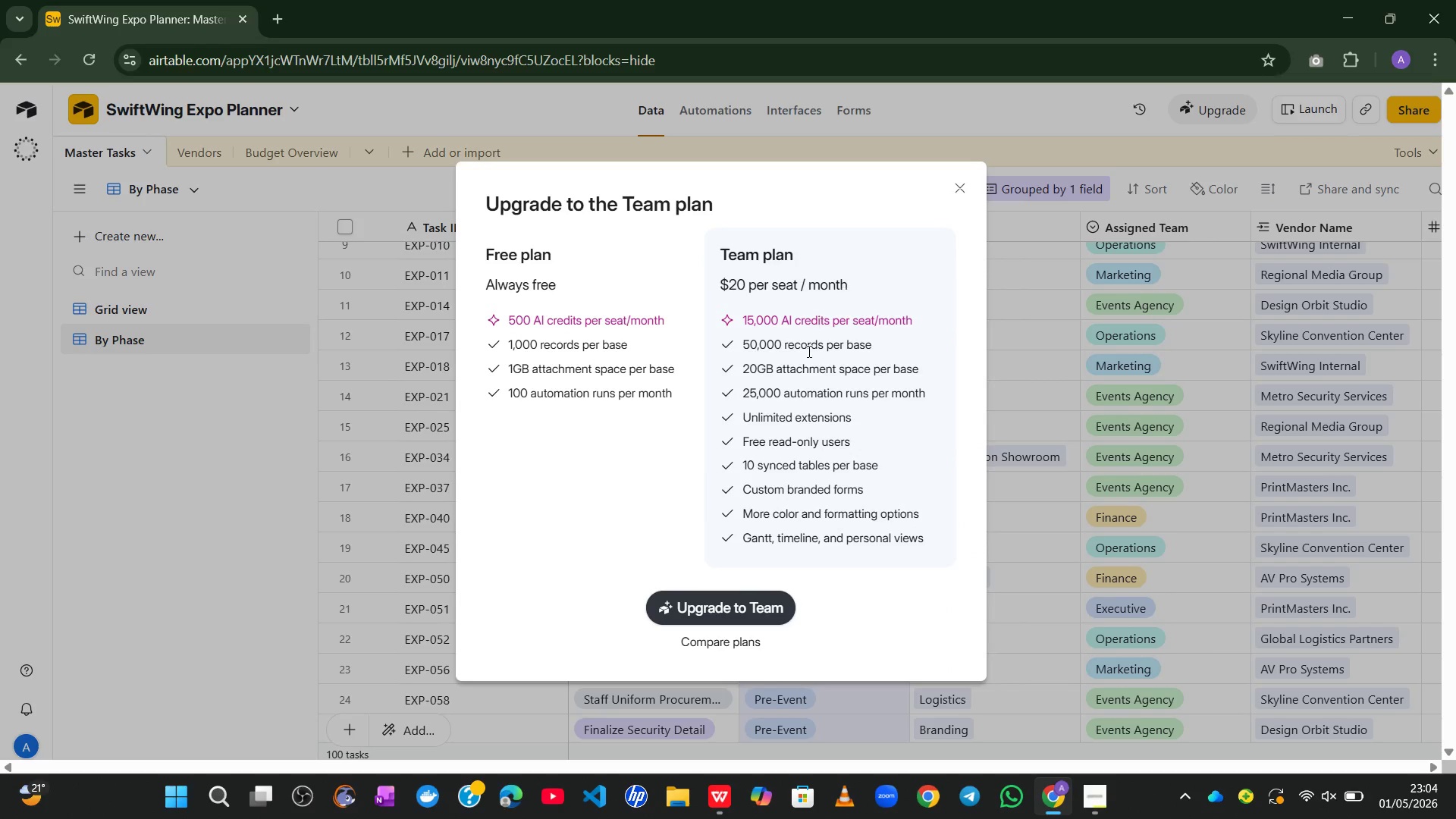 
wait(10.34)
 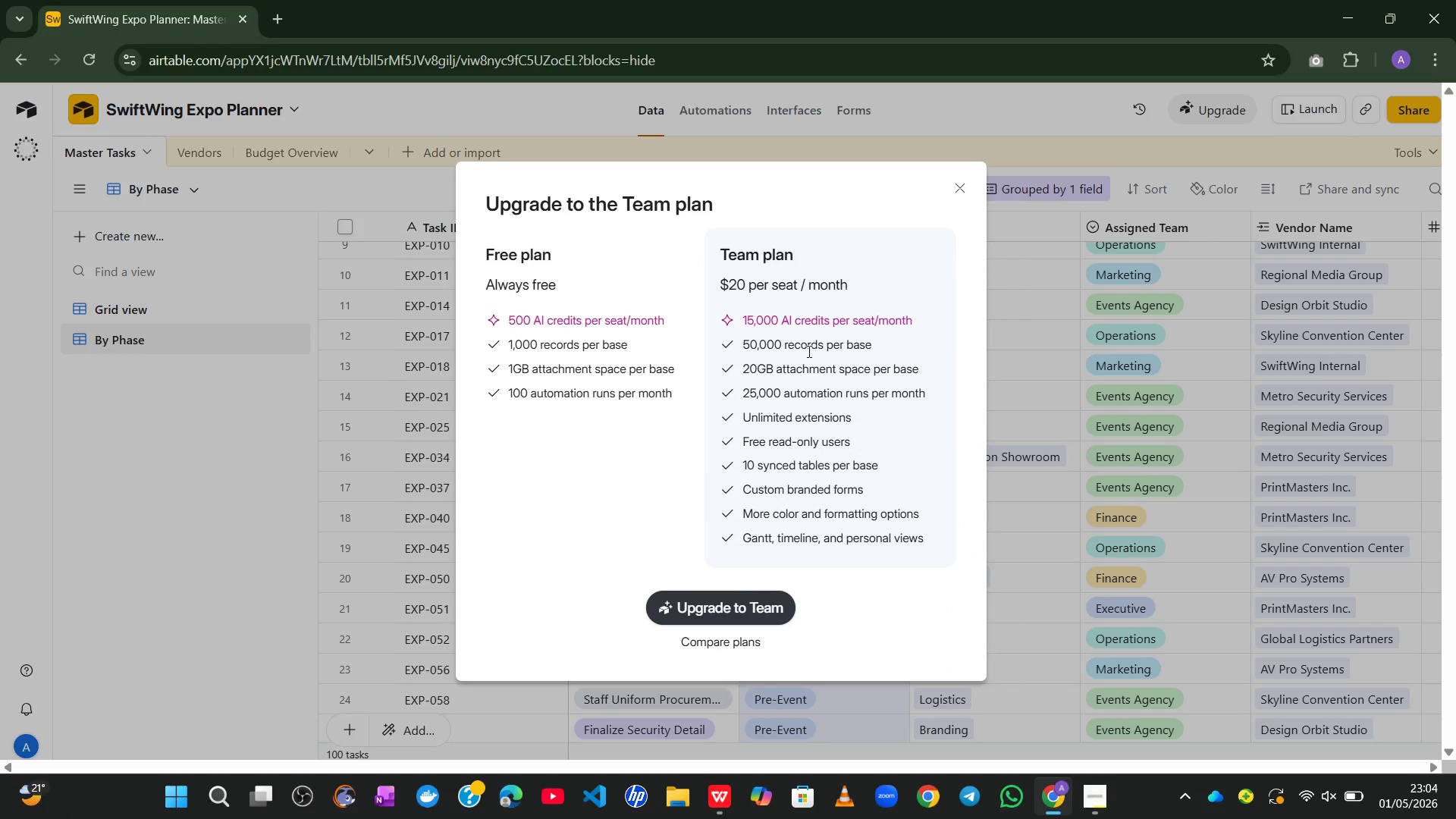 
left_click([956, 186])
 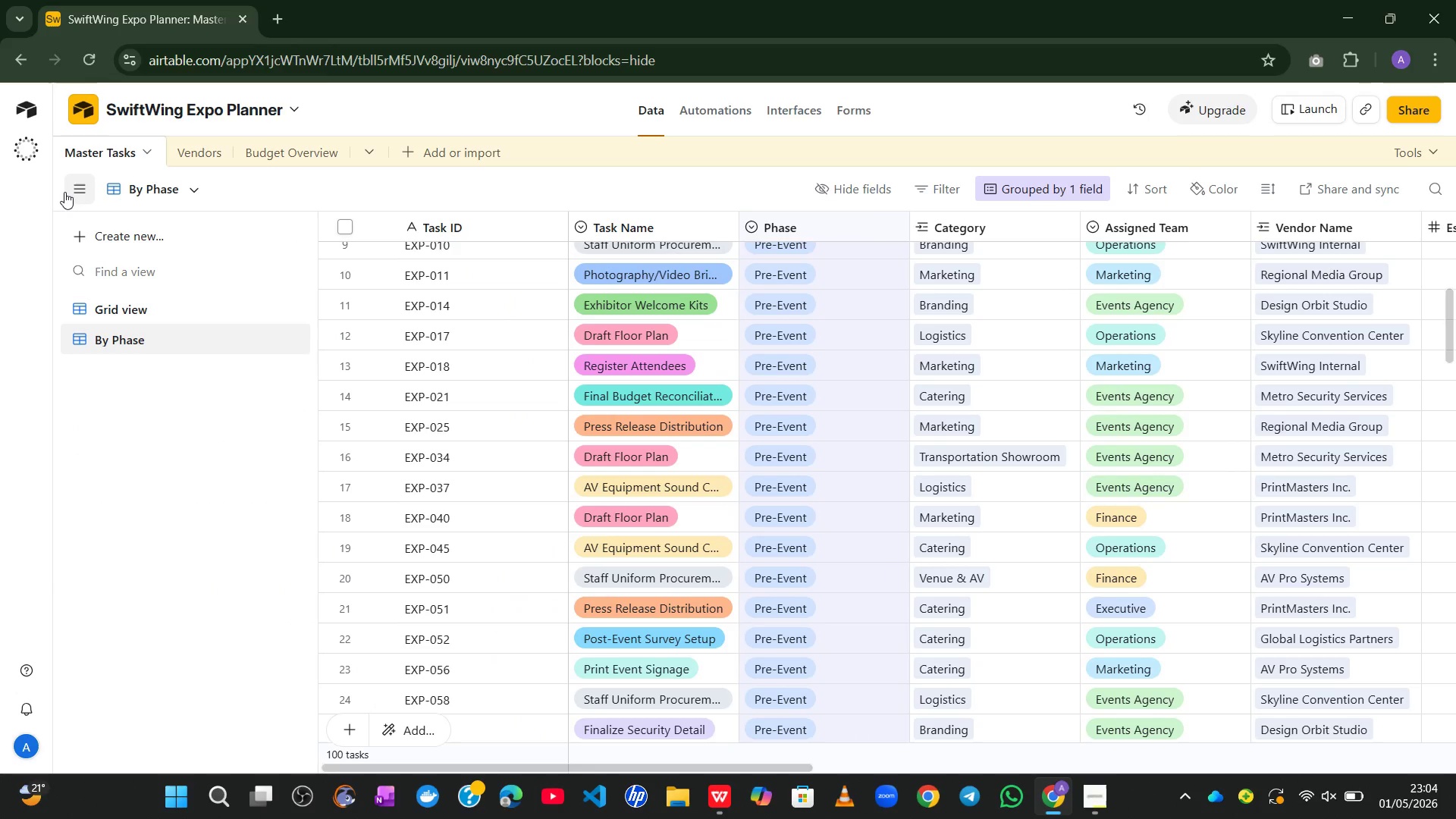 
left_click([134, 242])
 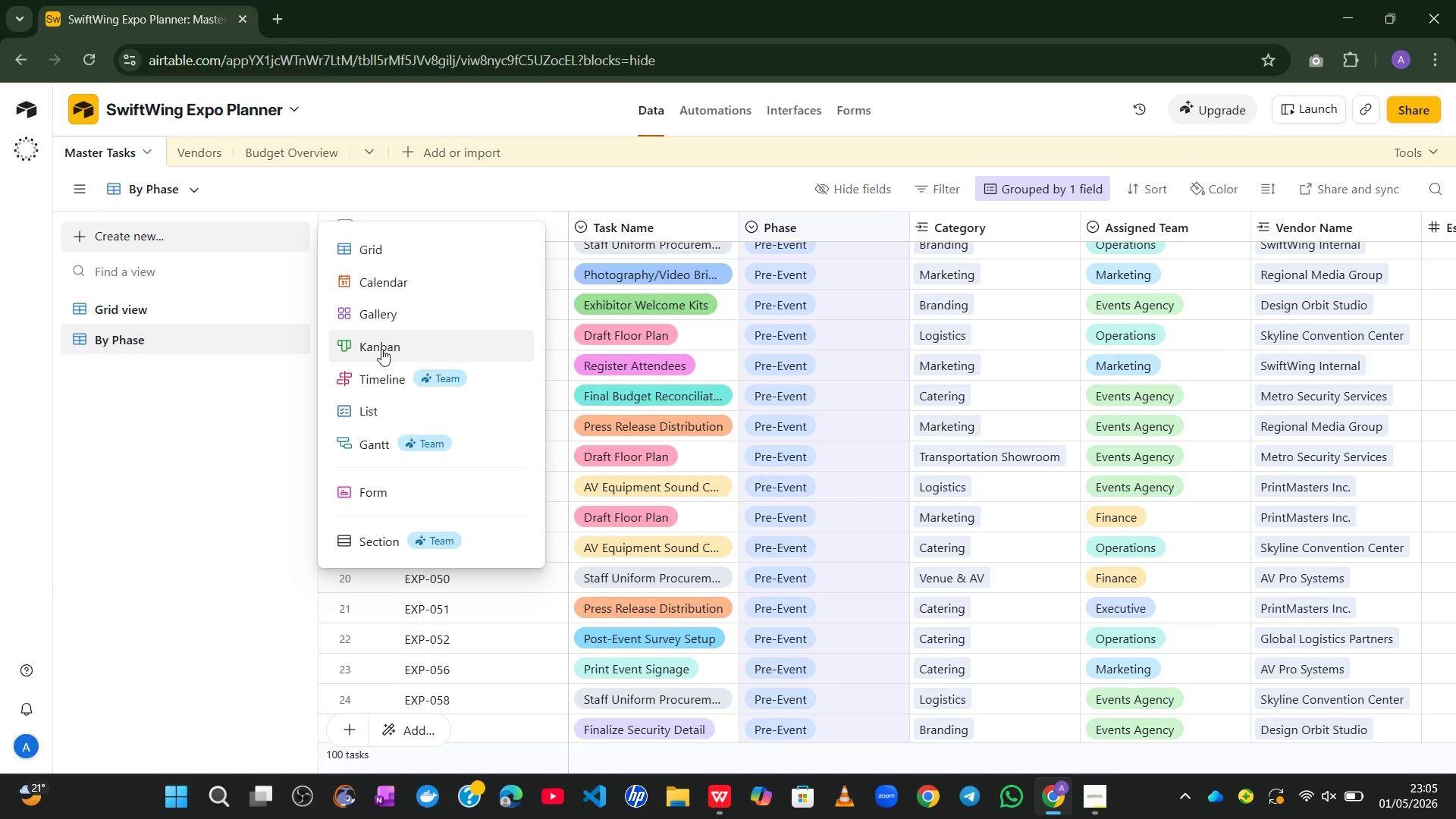 
left_click([374, 375])
 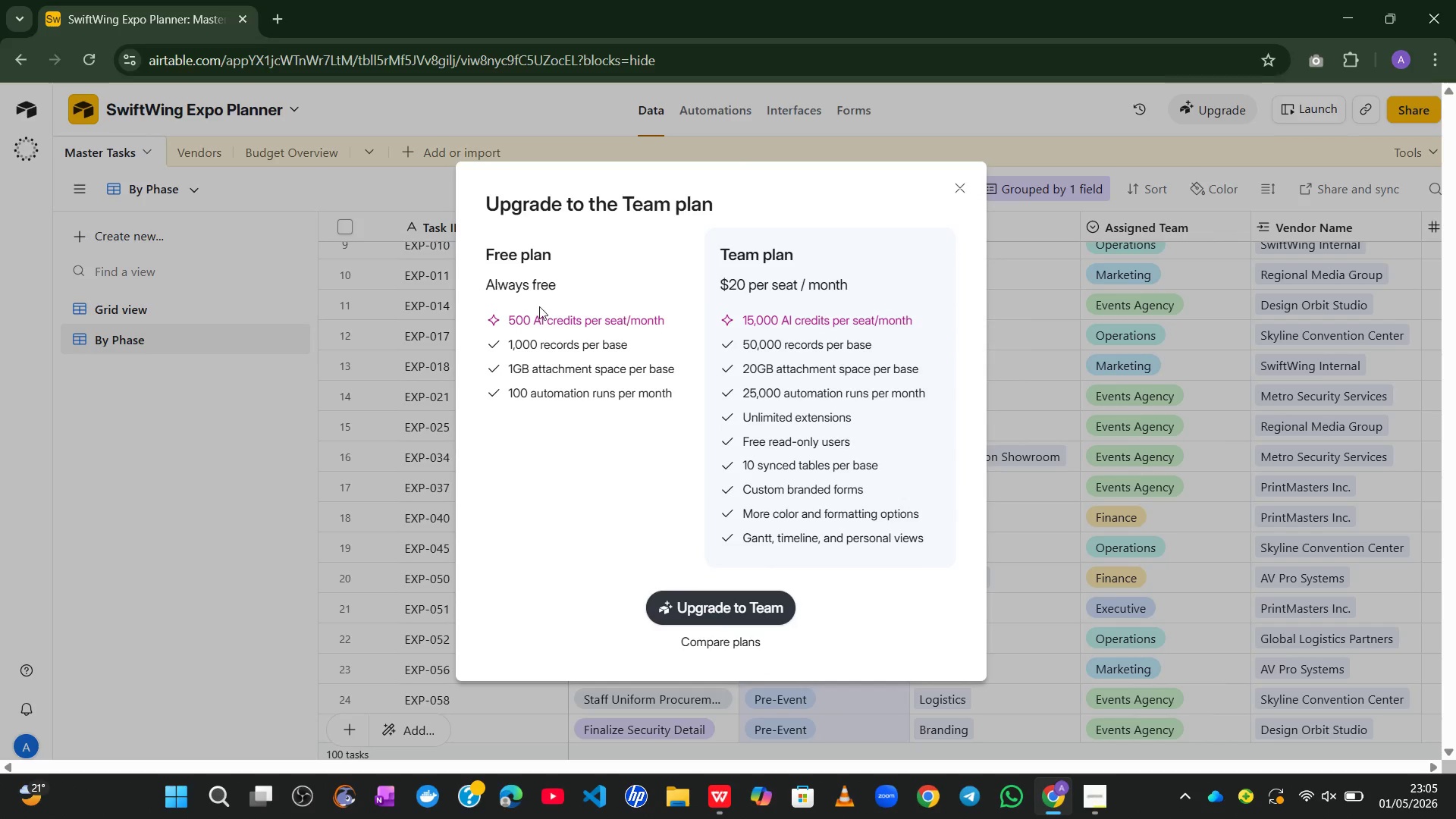 
left_click([544, 309])
 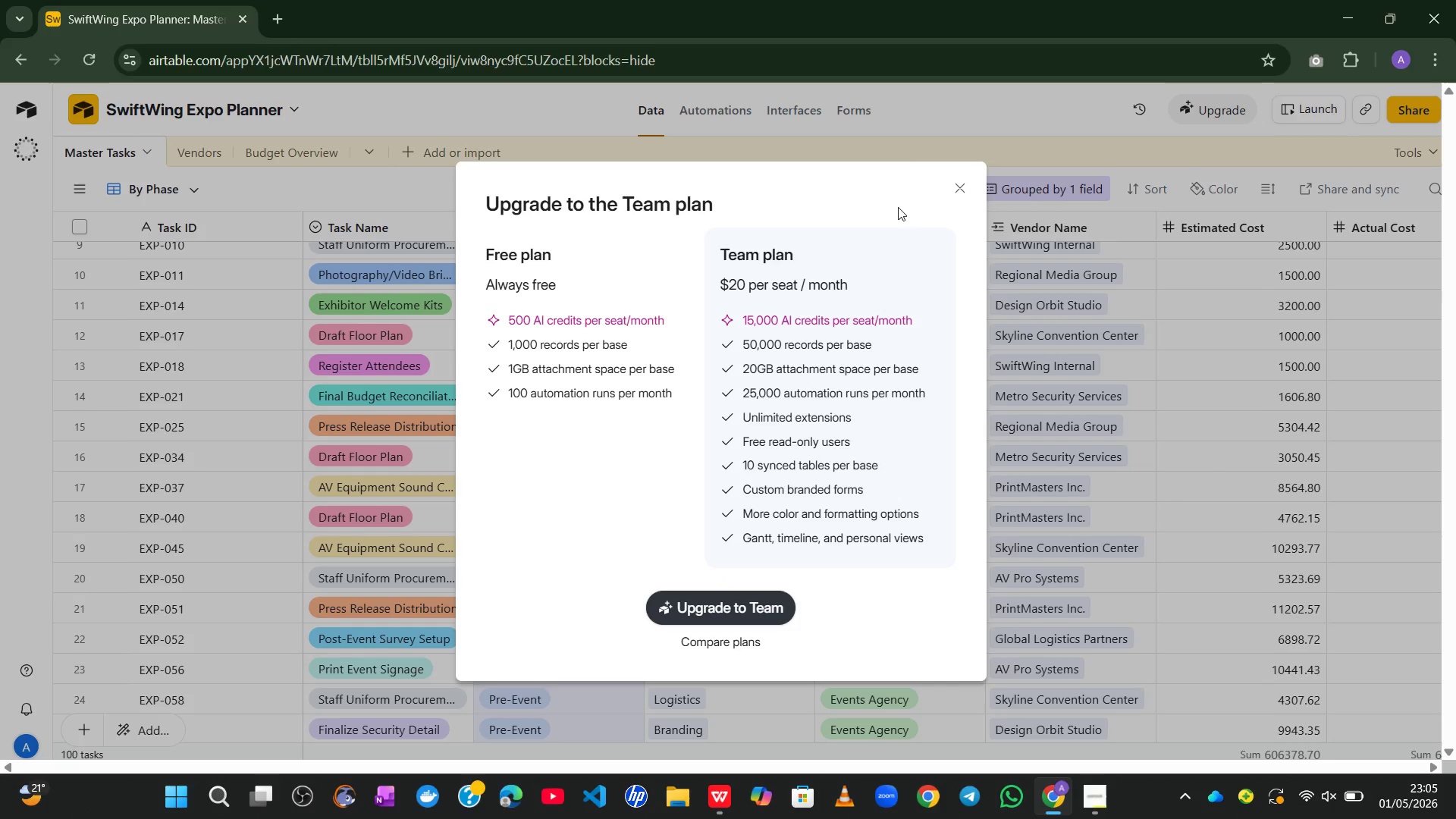 
left_click([959, 192])
 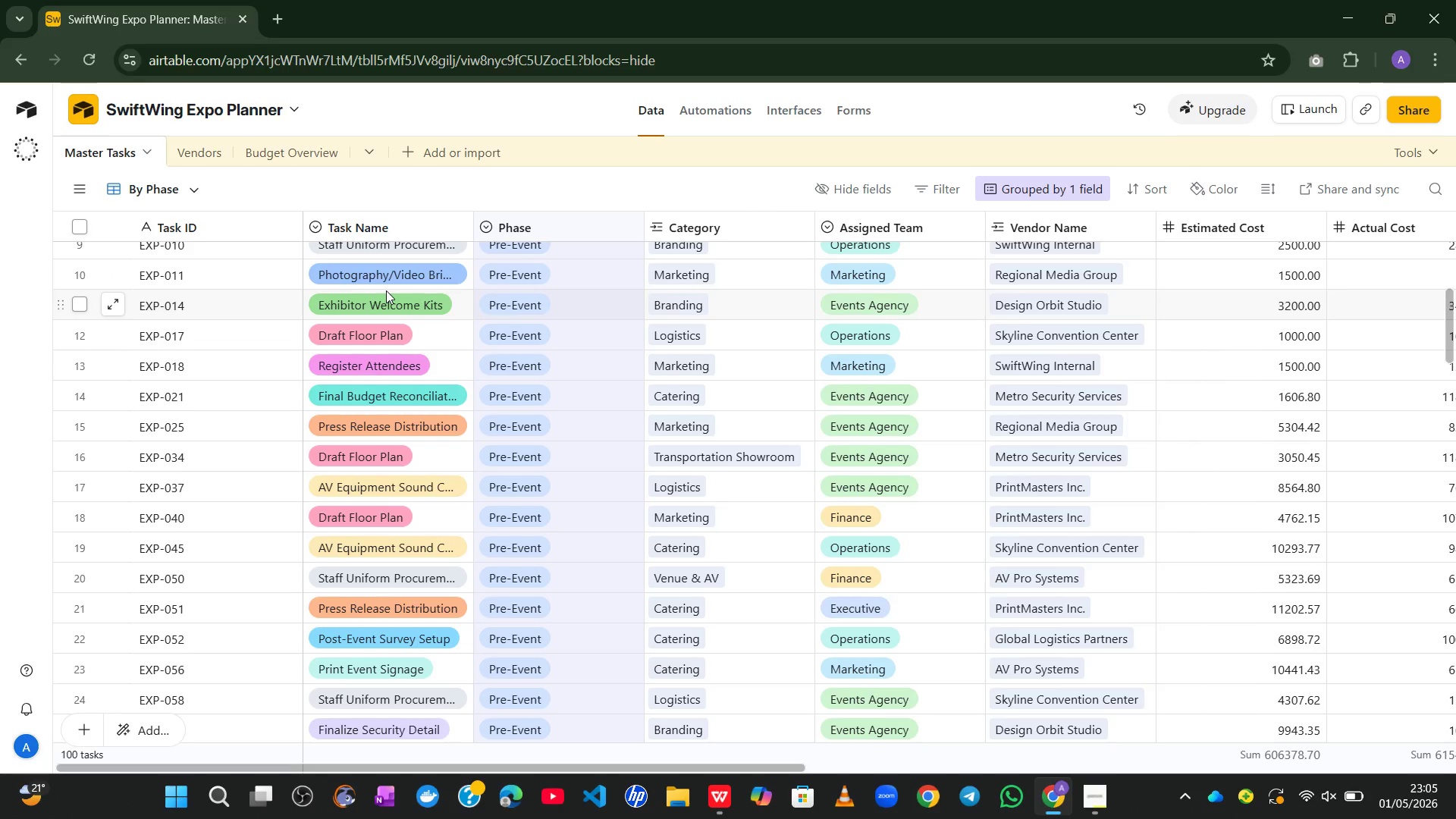 
wait(25.34)
 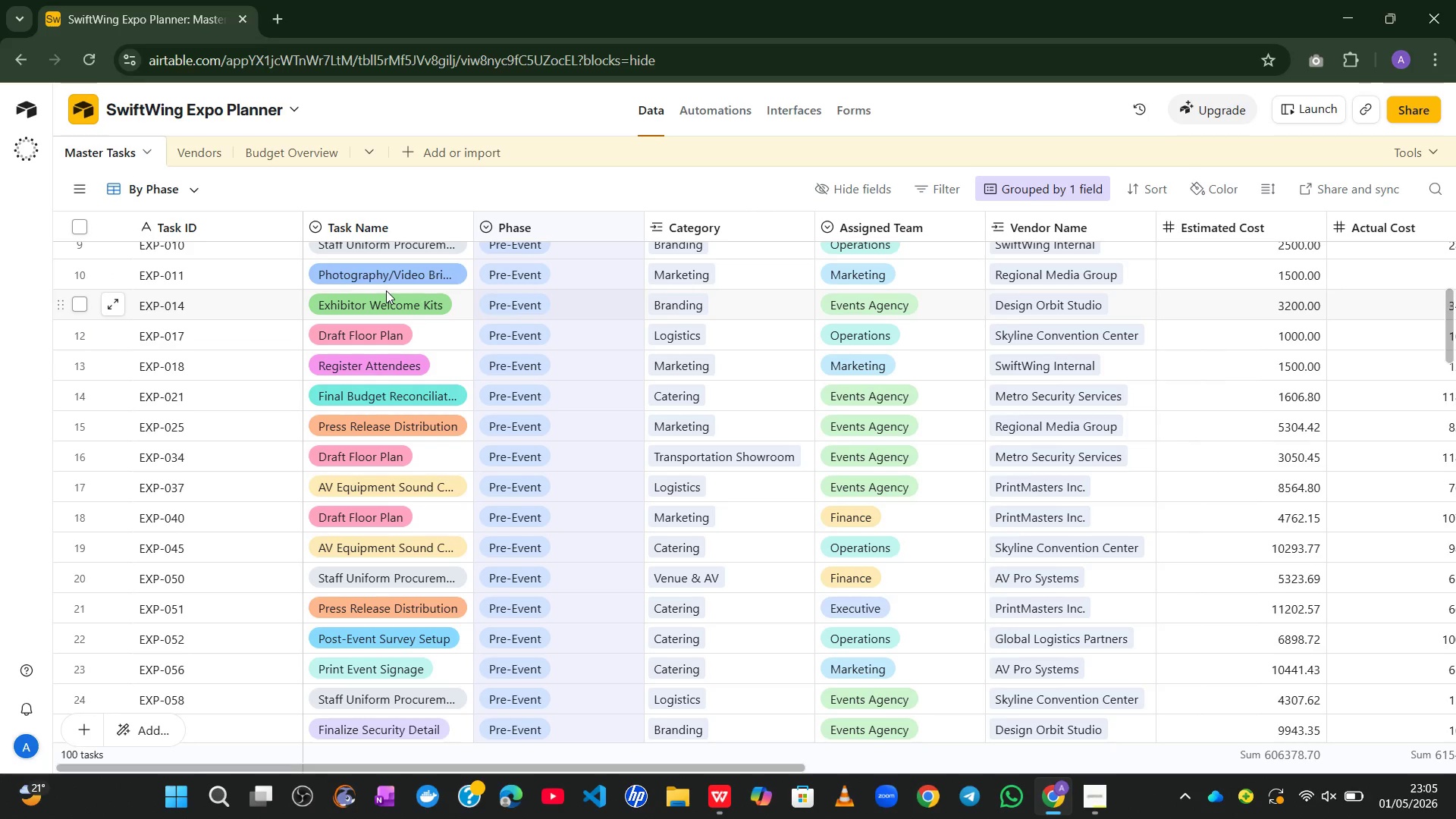 
mouse_move([105, 217])
 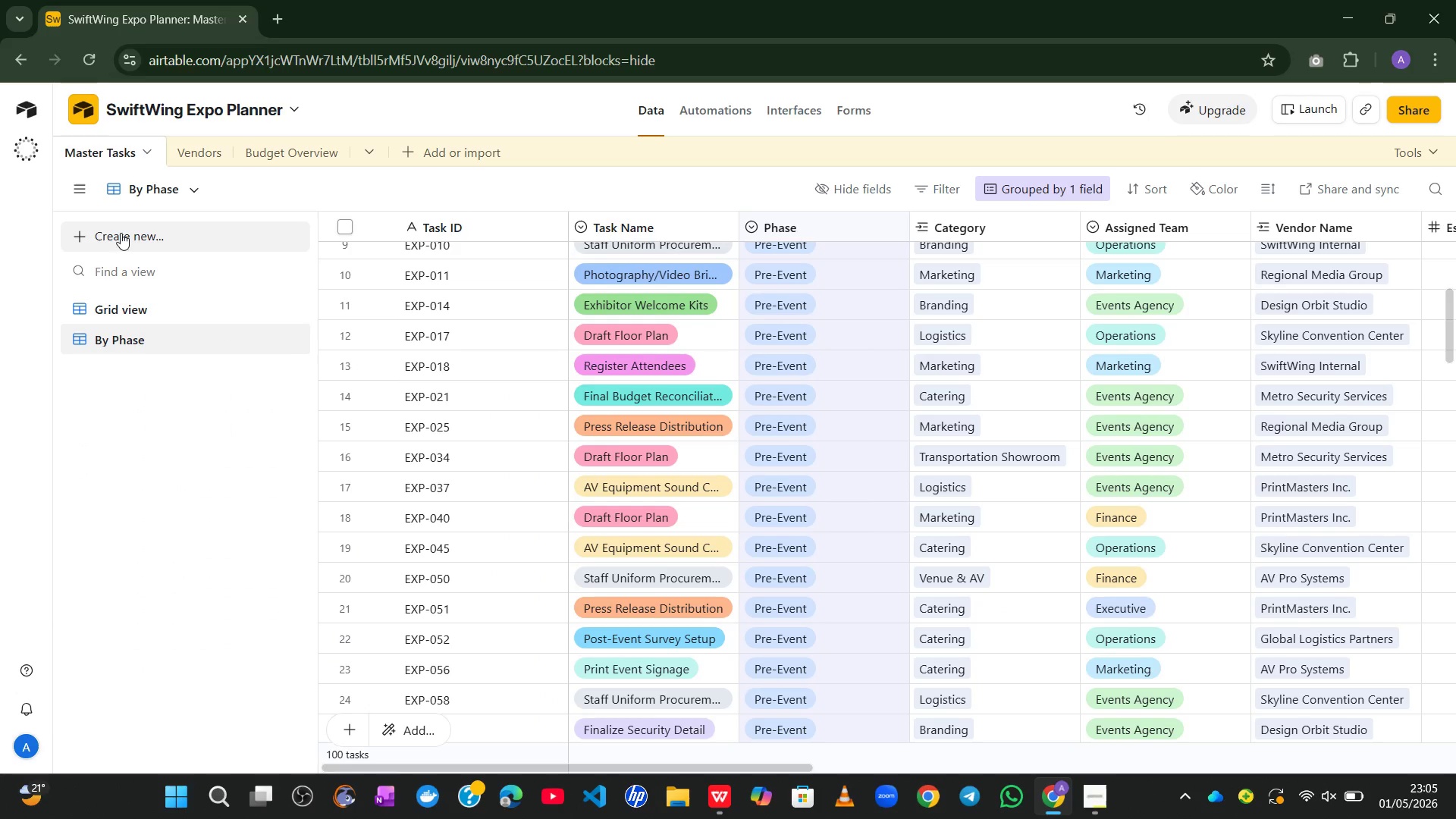 
left_click([121, 233])
 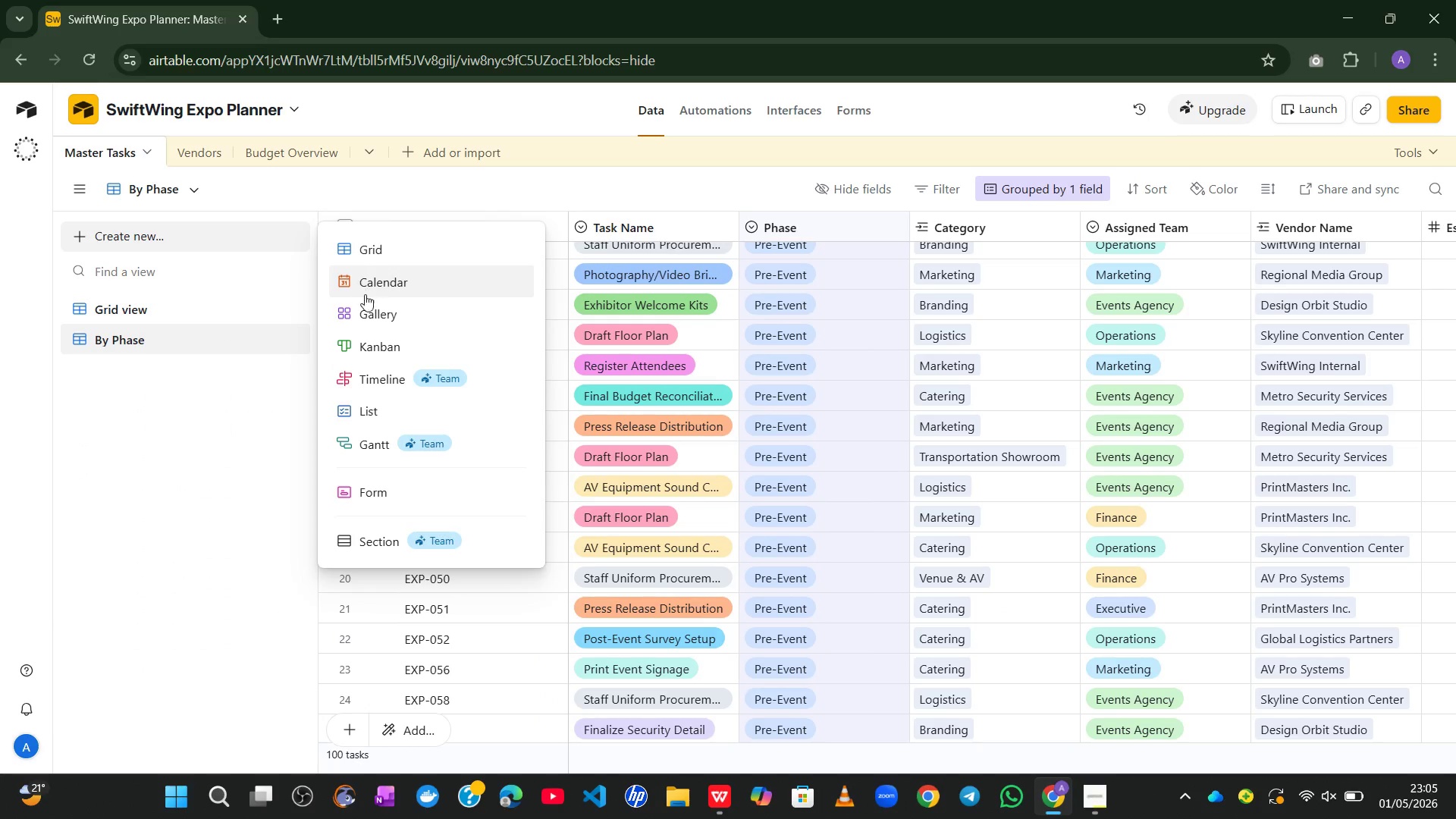 
left_click([368, 305])
 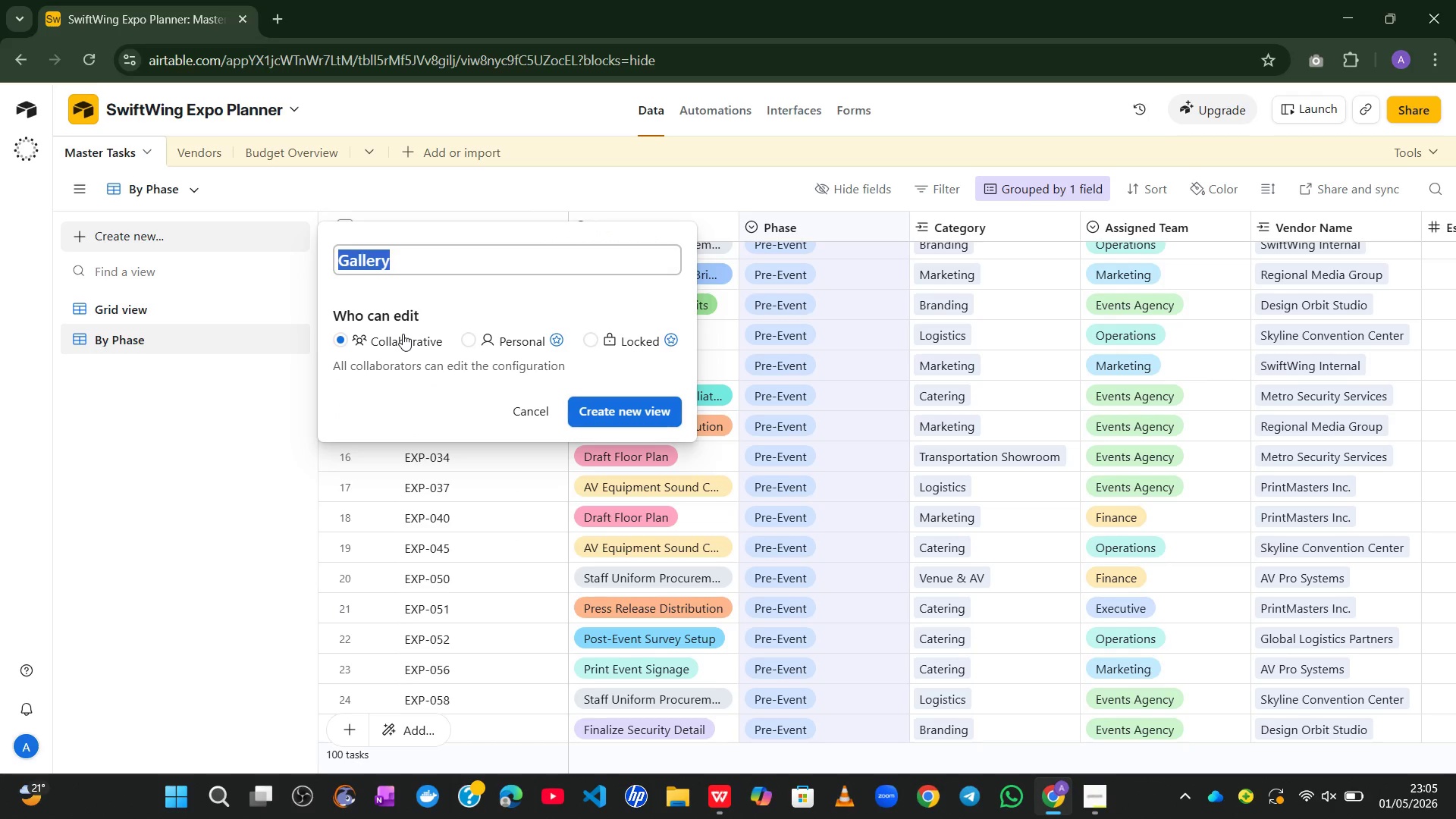 
wait(6.28)
 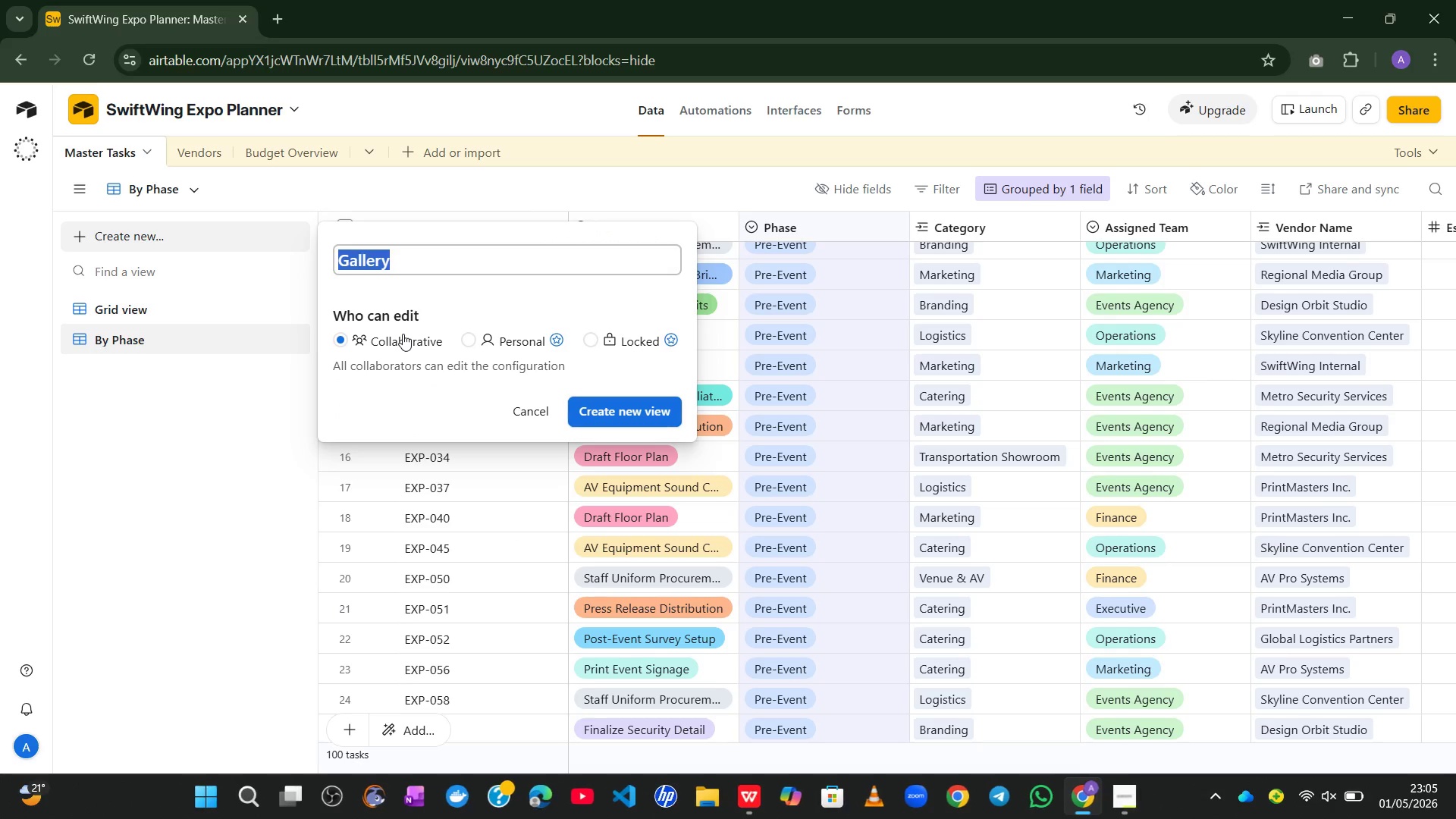 
type(Master Schedule)
 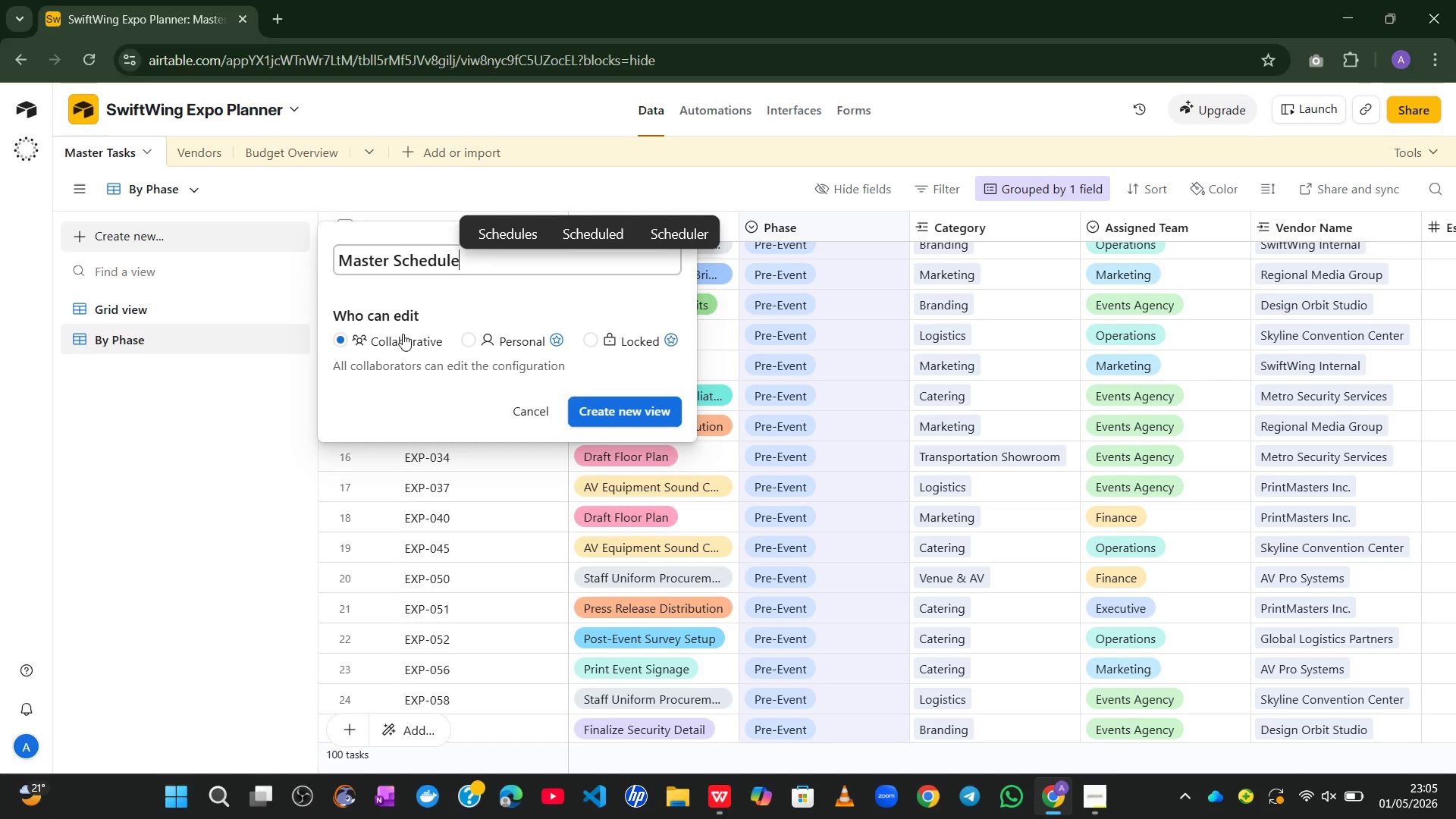 
left_click([626, 407])
 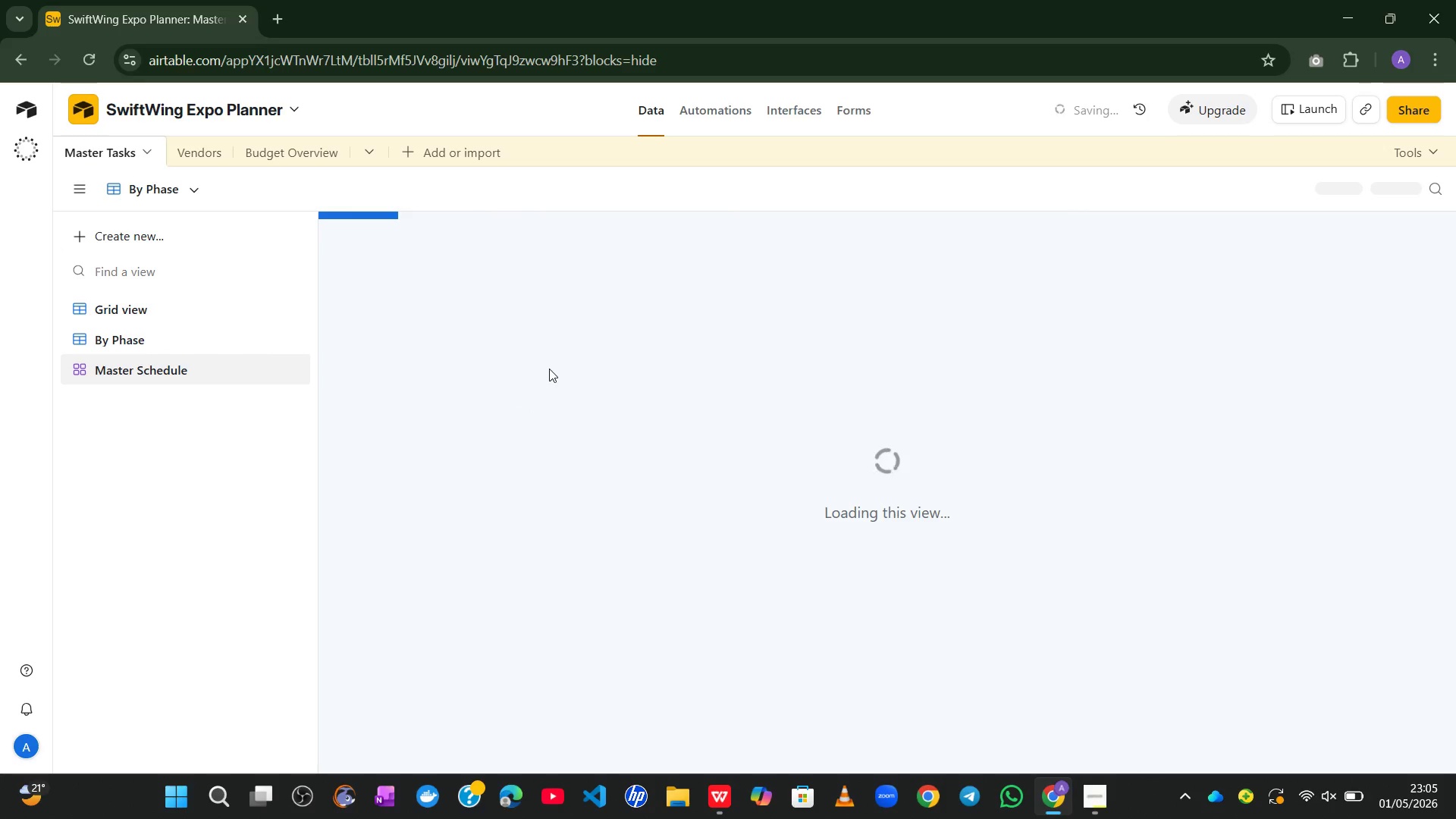 
mouse_move([576, 310])
 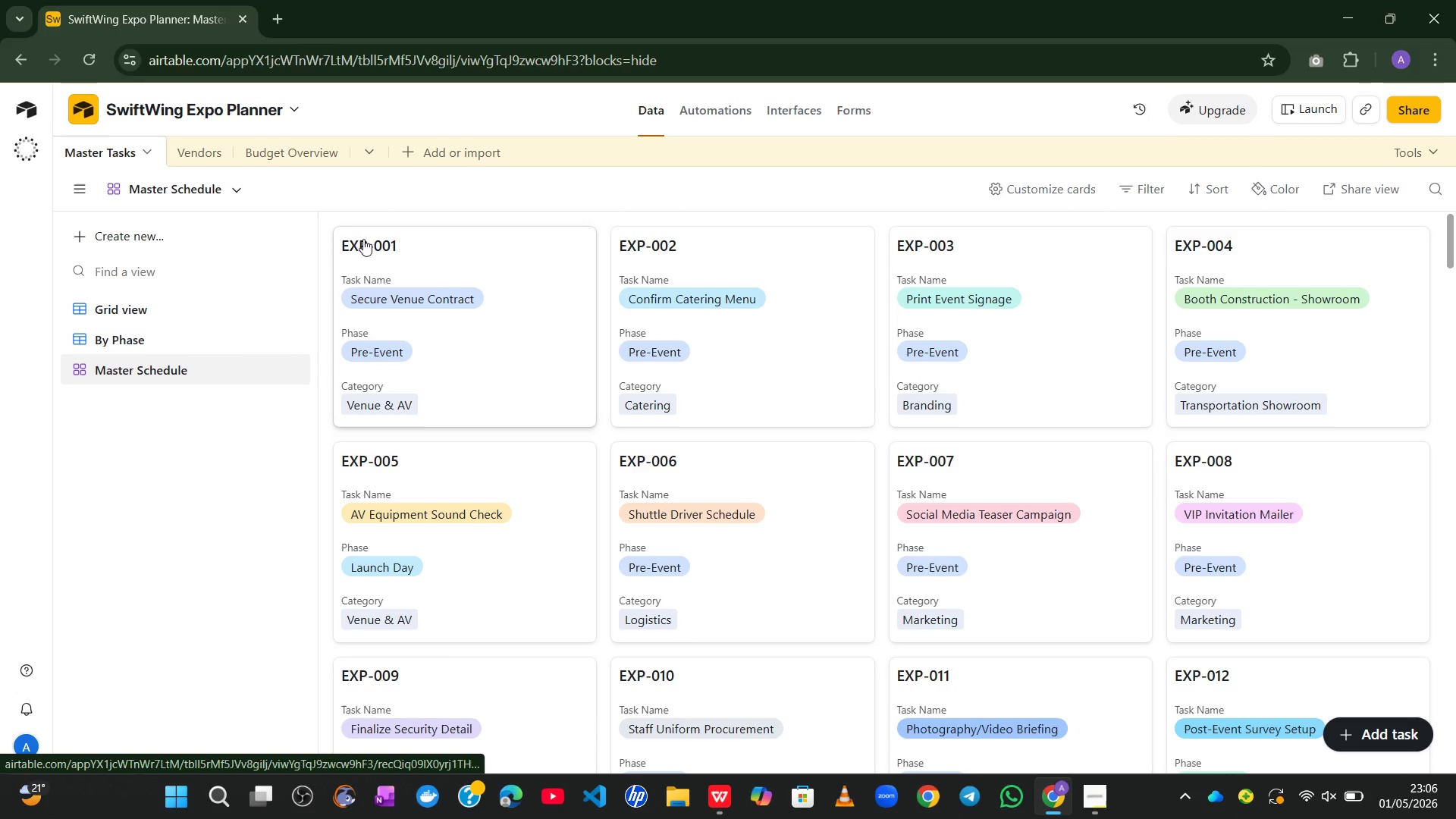 
wait(6.53)
 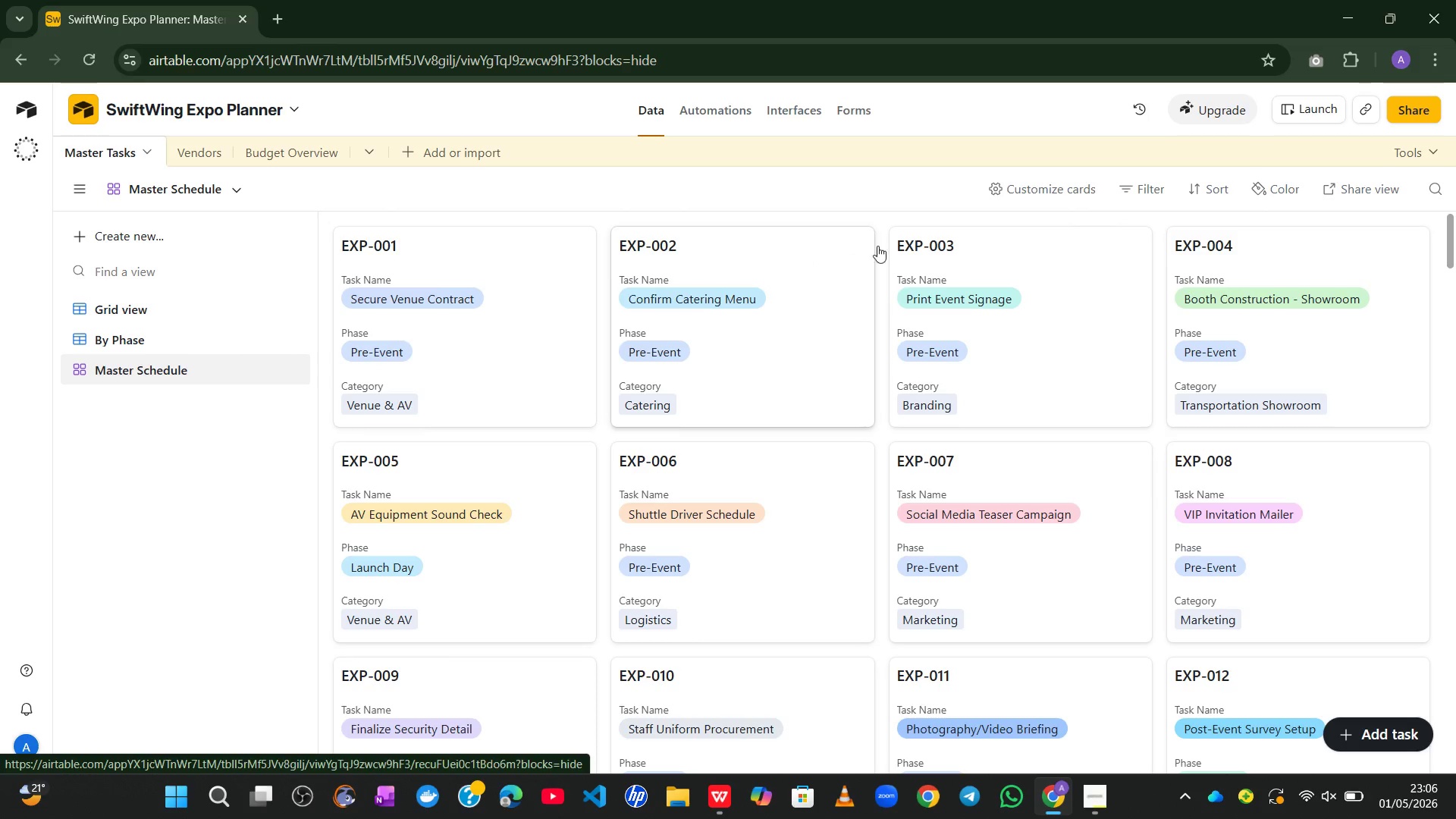 
left_click([389, 305])
 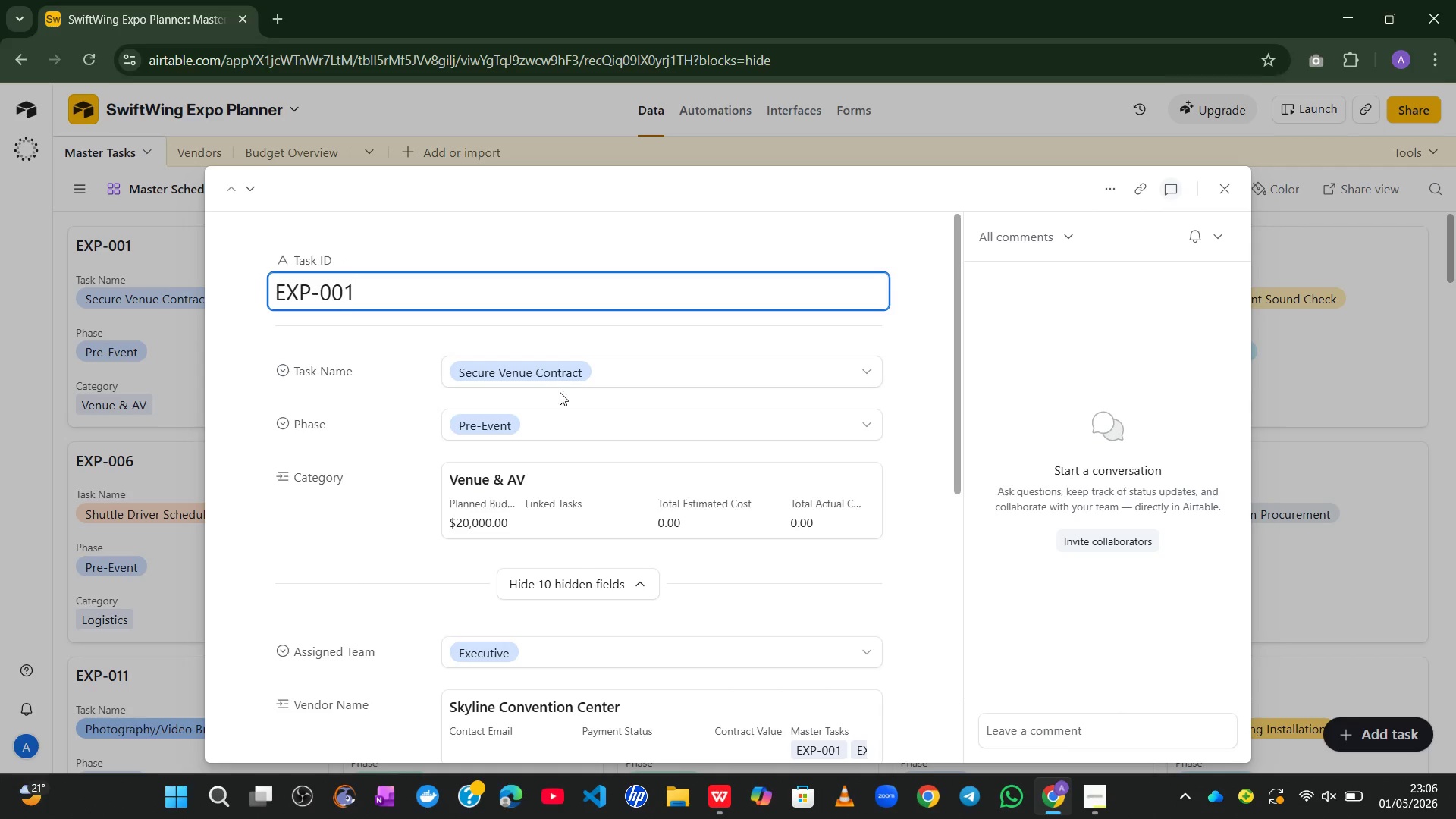 
mouse_move([596, 401])
 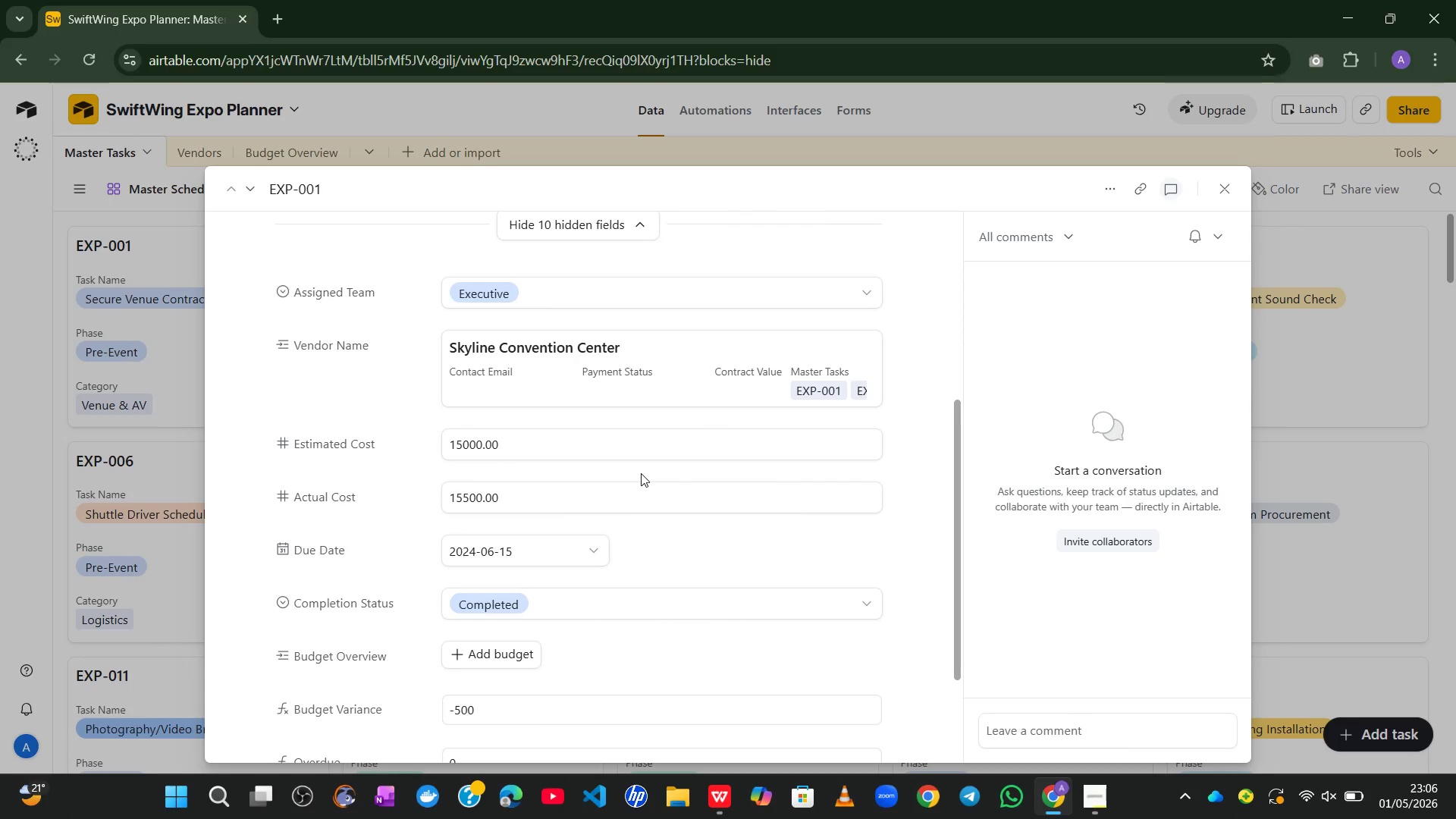 
wait(14.17)
 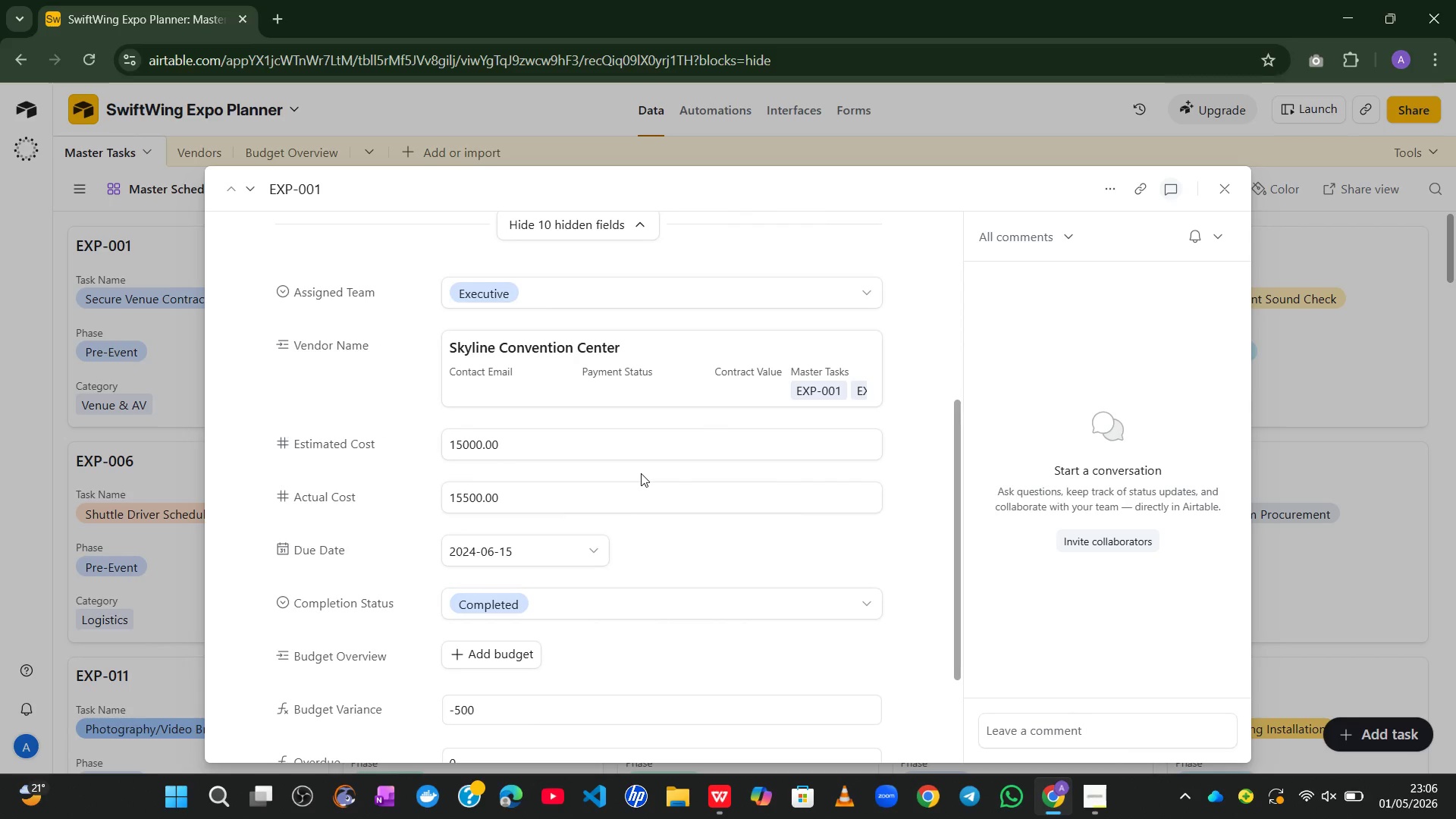 
left_click([593, 406])
 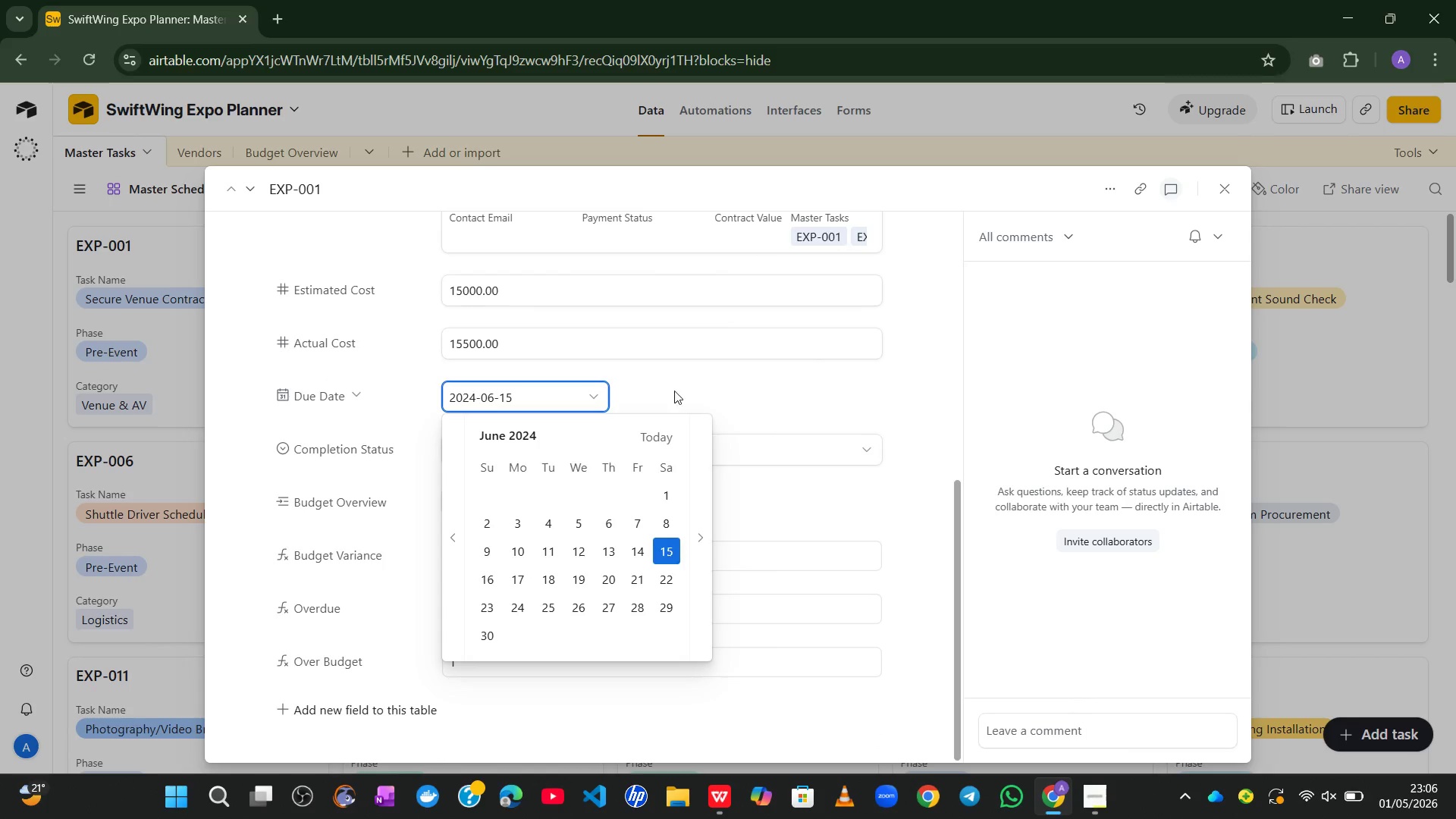 
left_click([689, 387])
 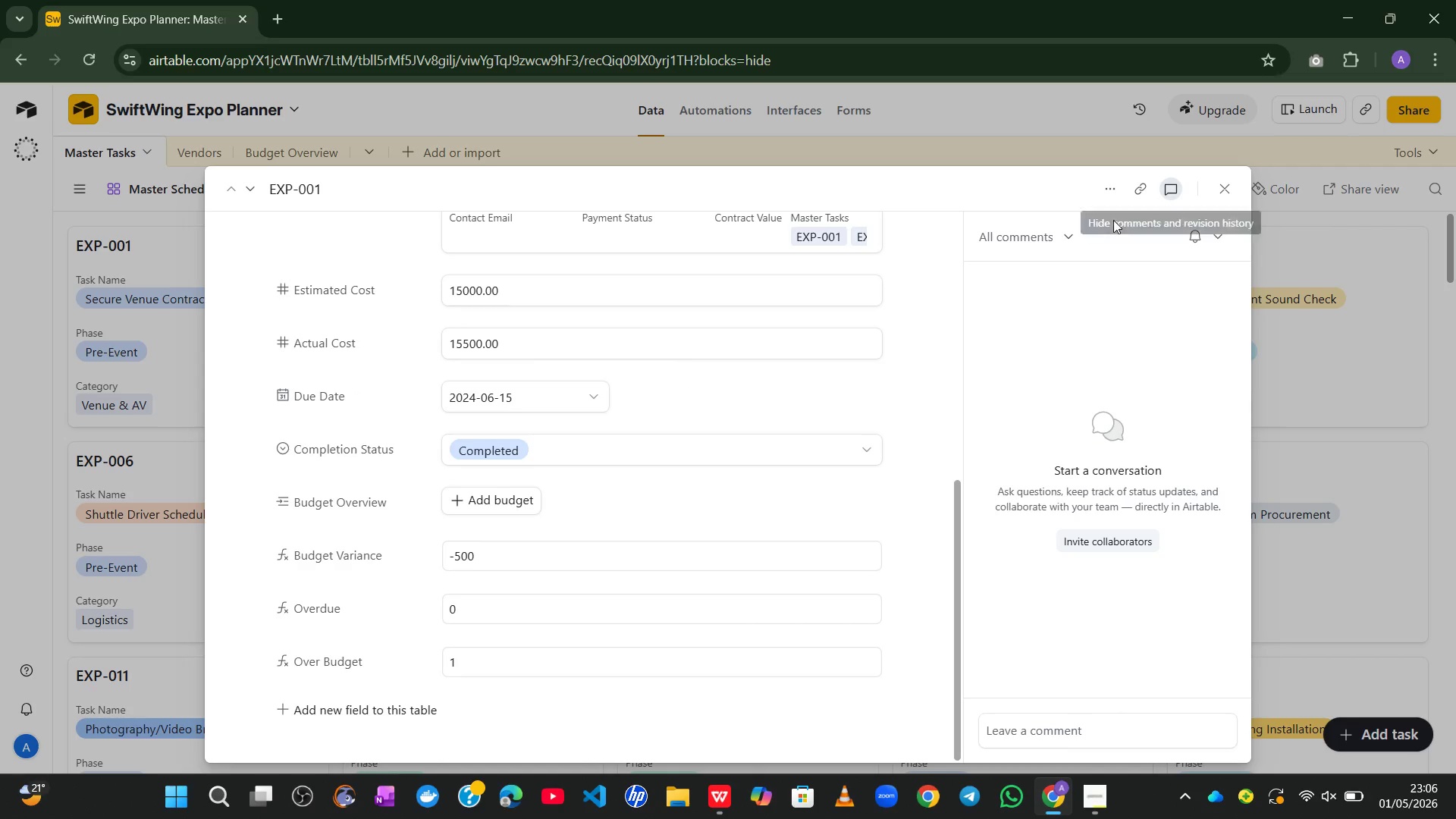 
left_click([1230, 190])
 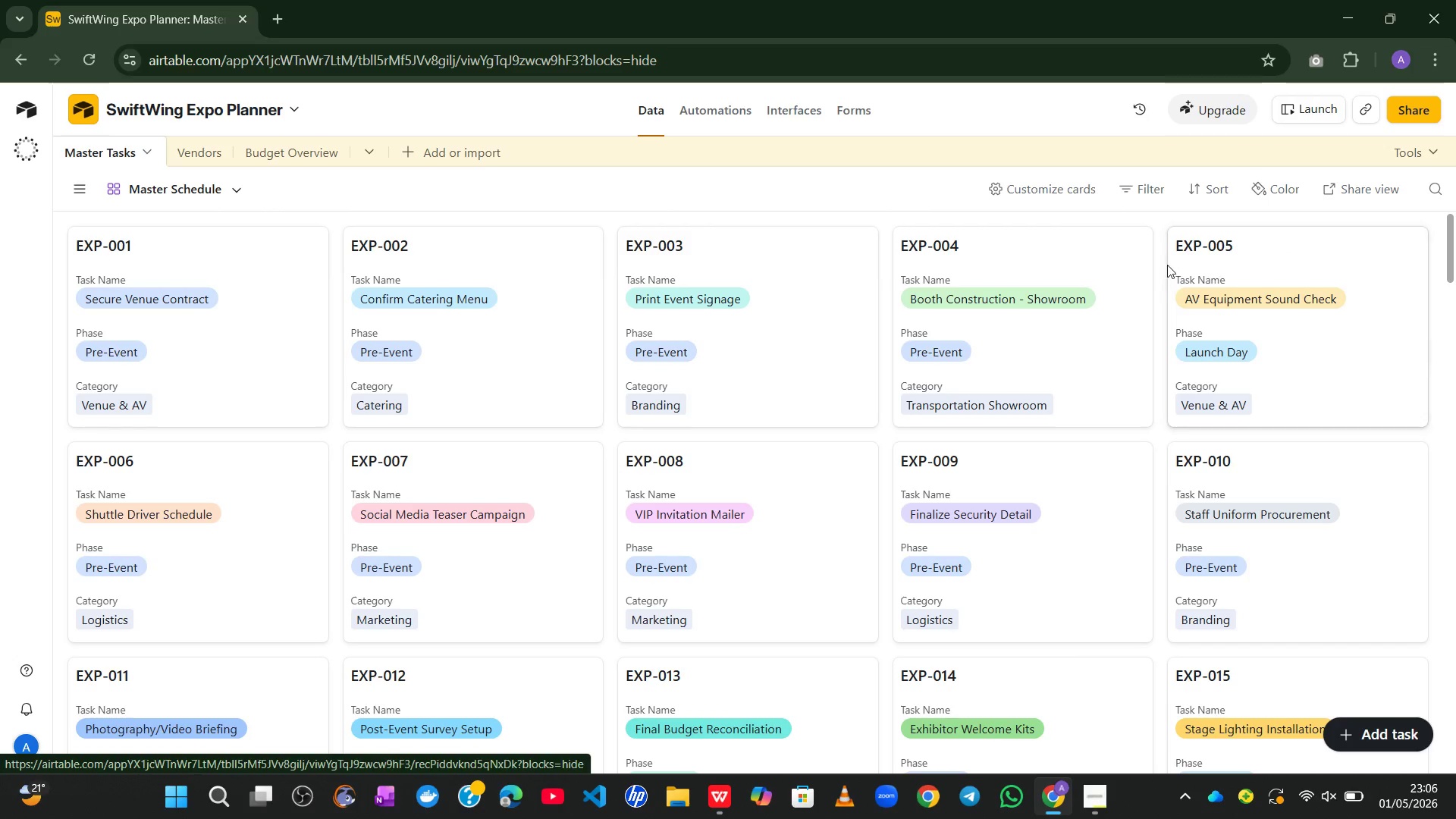 
wait(7.22)
 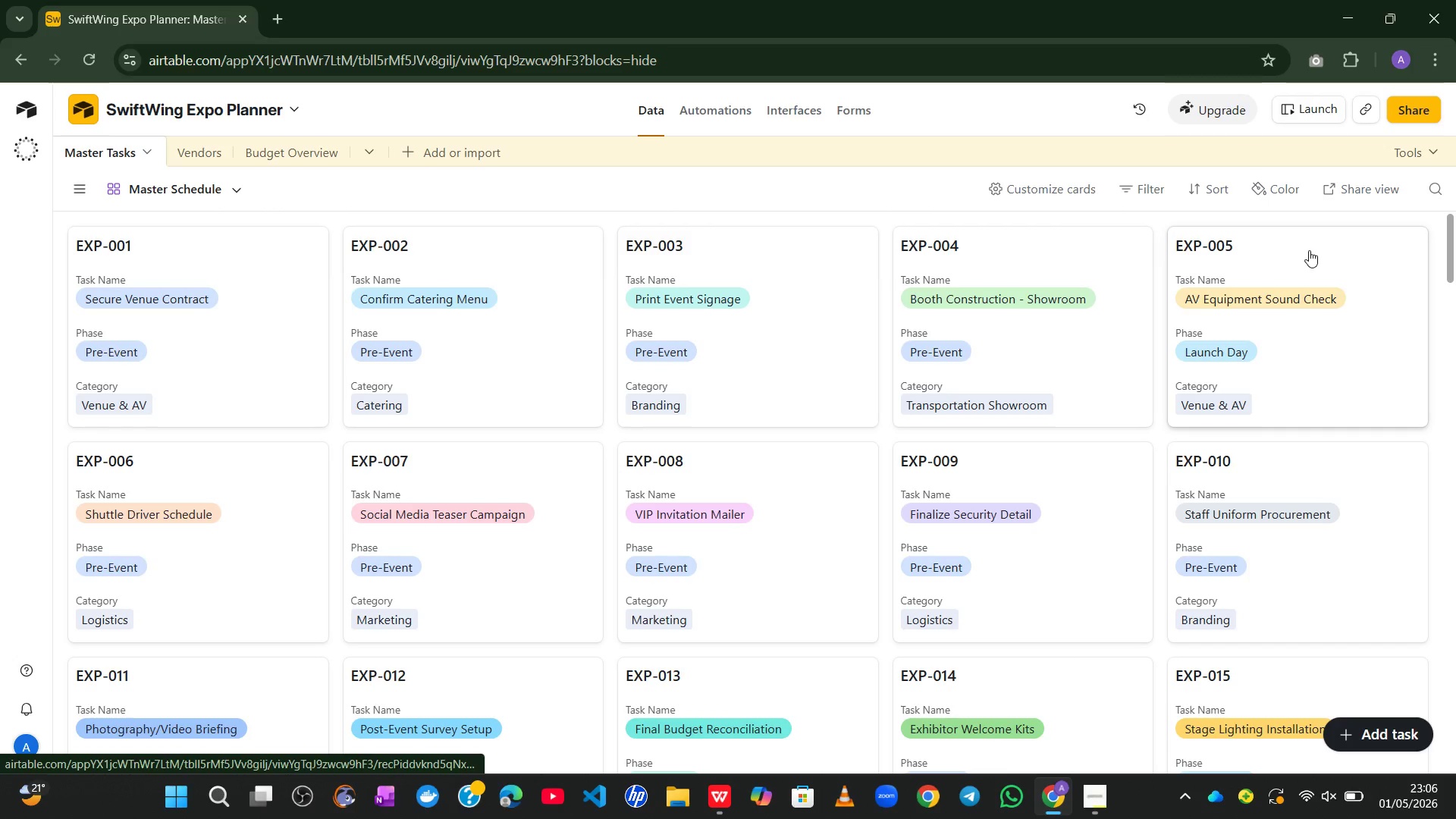 
right_click([494, 337])
 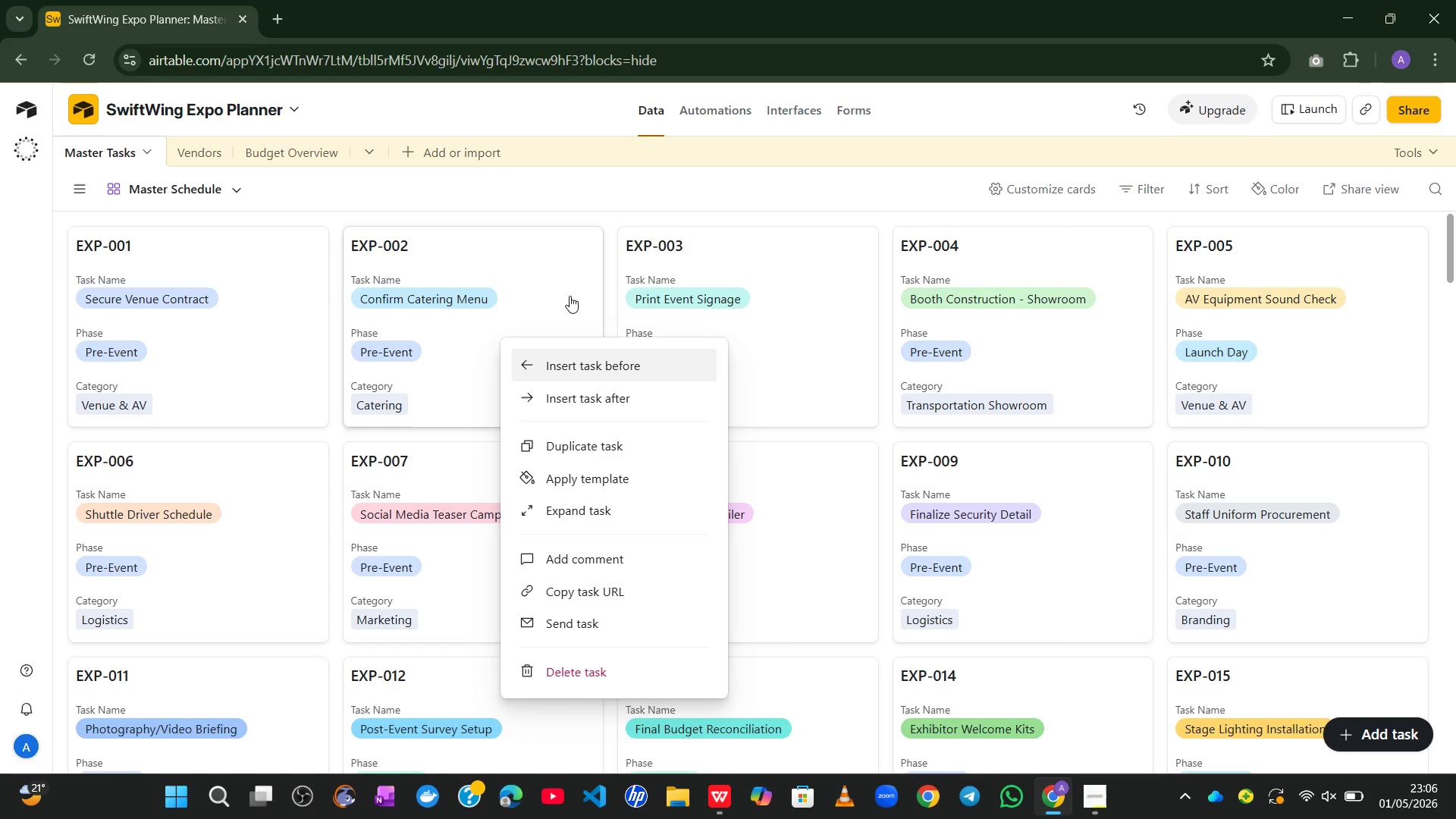 
left_click([569, 293])
 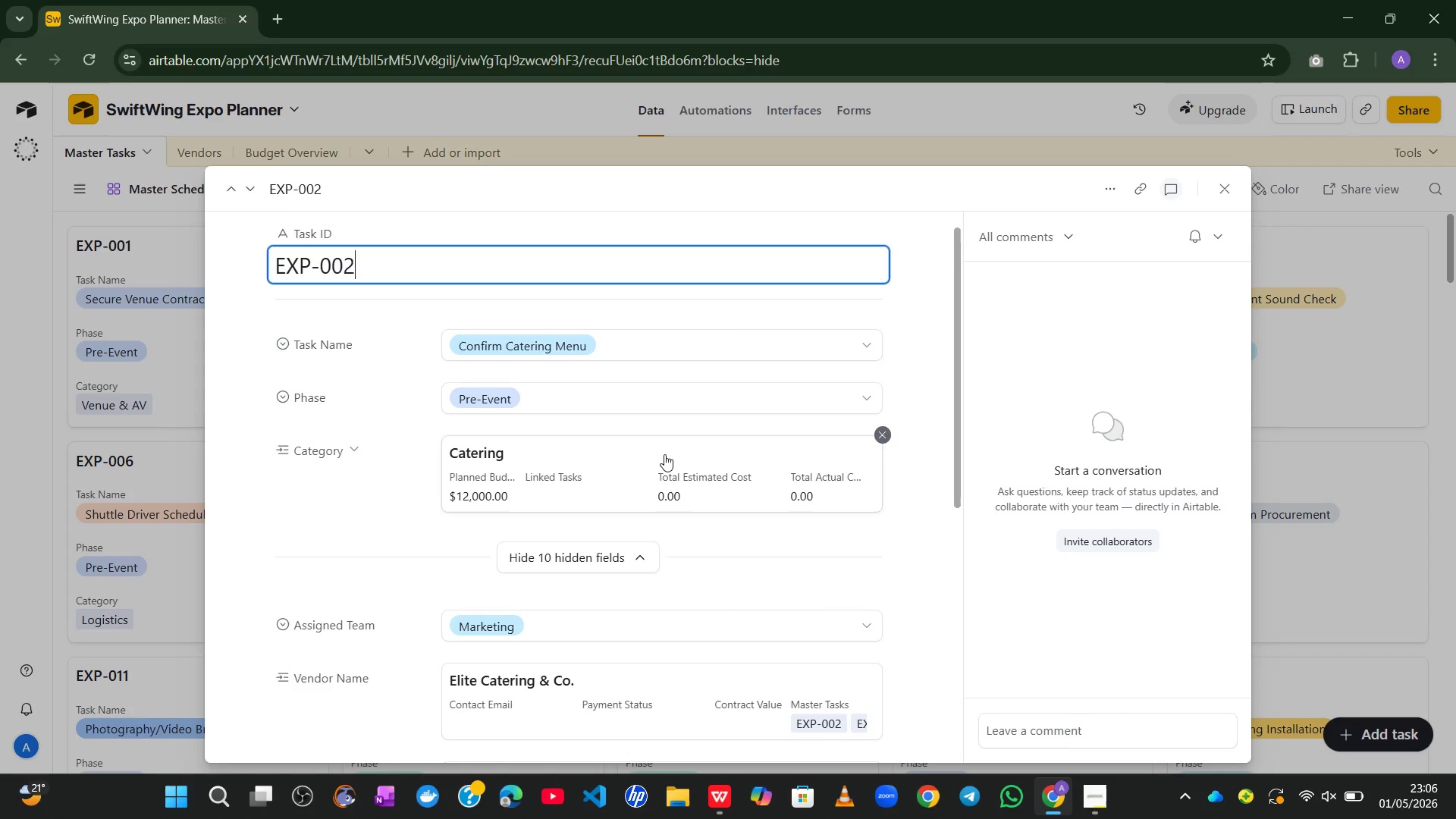 
wait(10.05)
 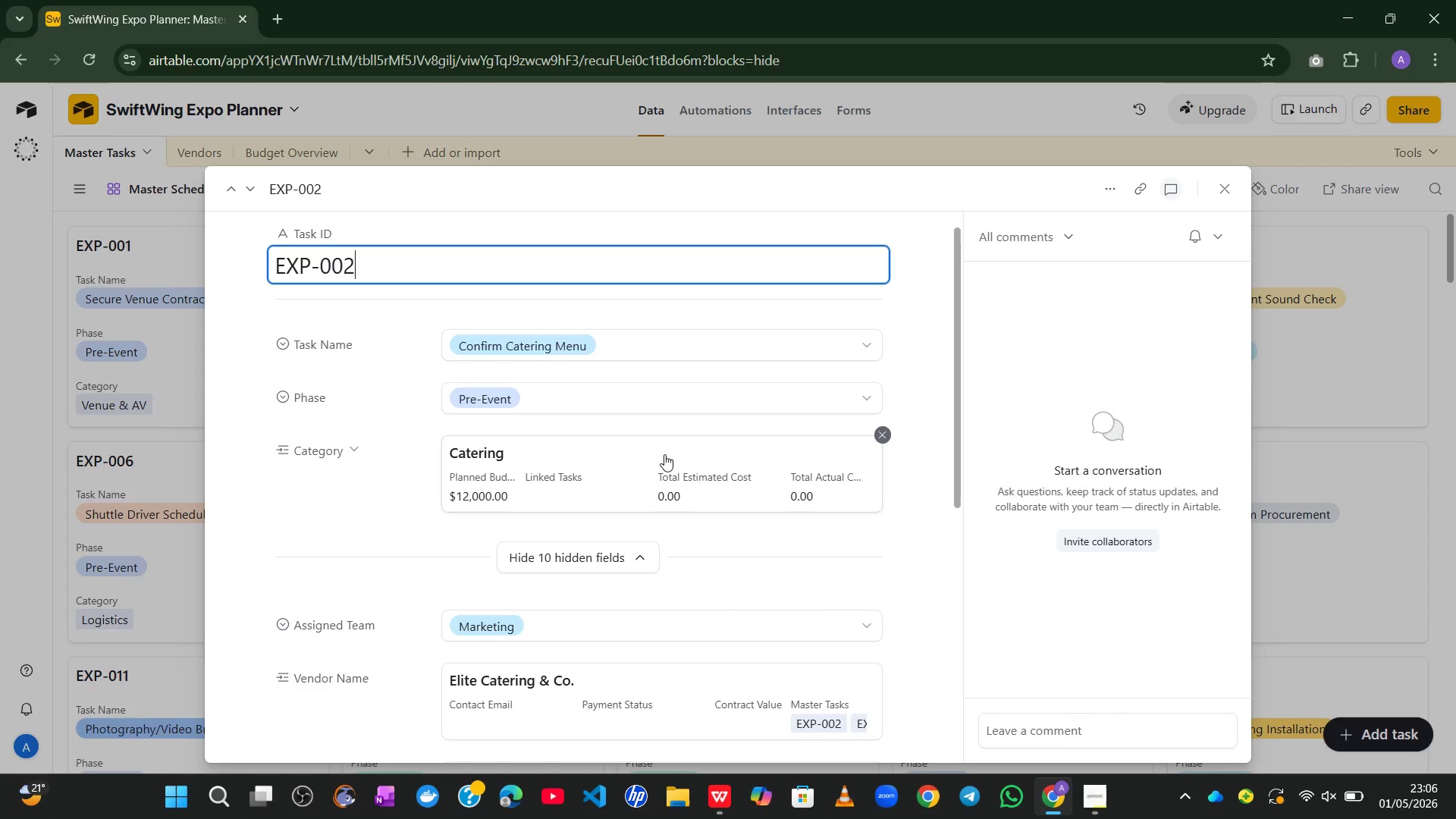 
mouse_move([861, 447])
 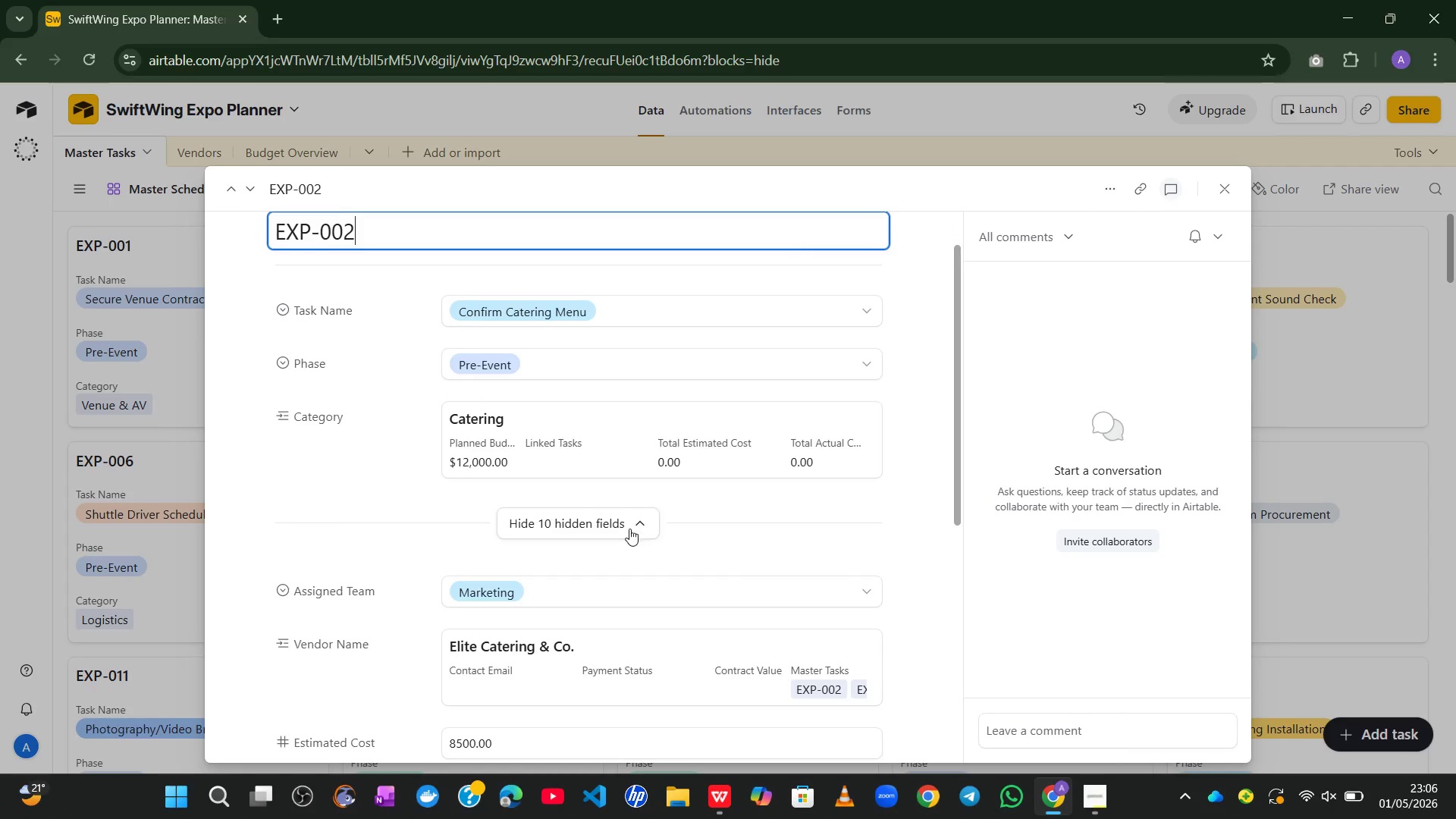 
left_click([602, 524])
 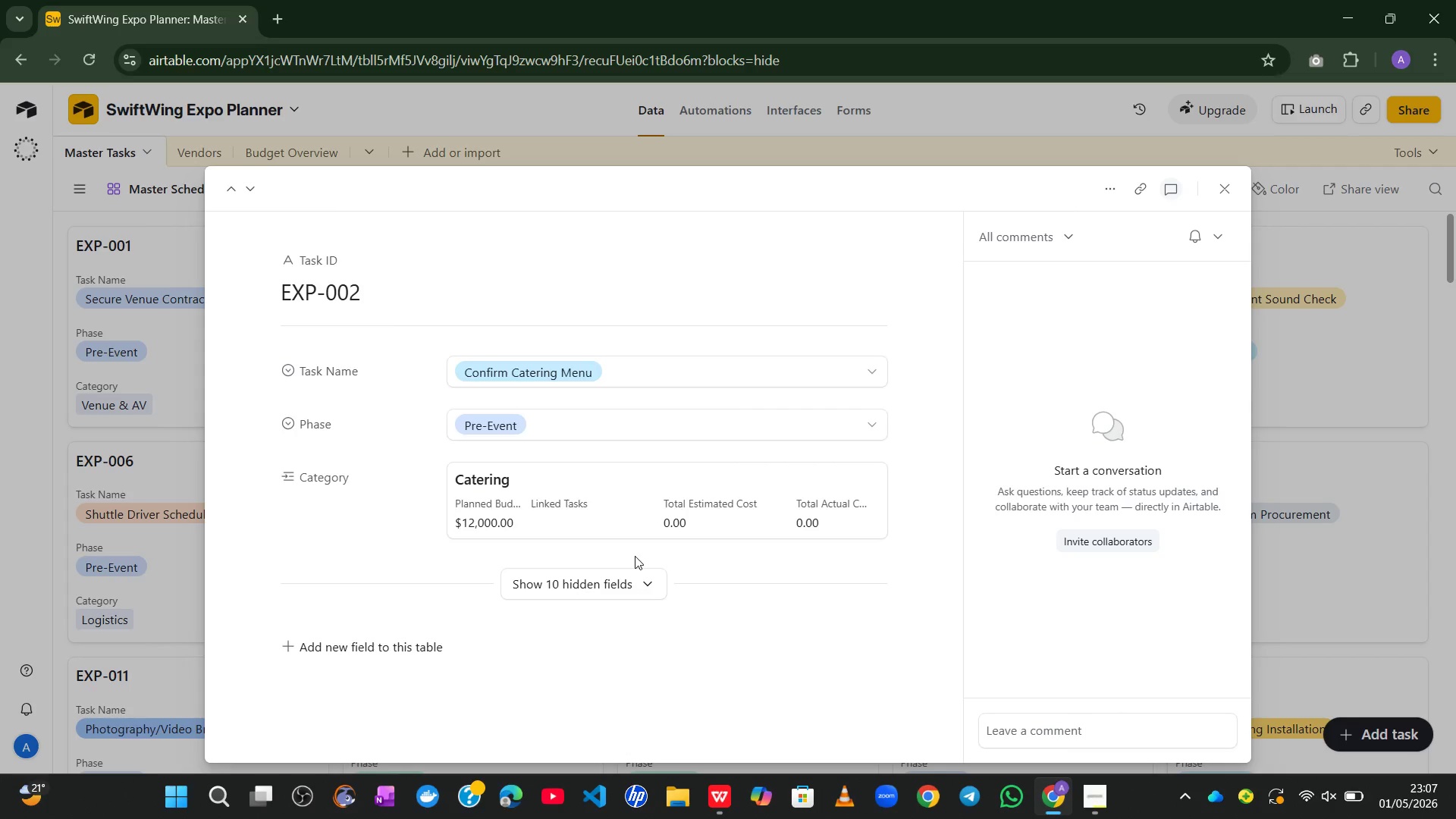 
left_click([601, 587])
 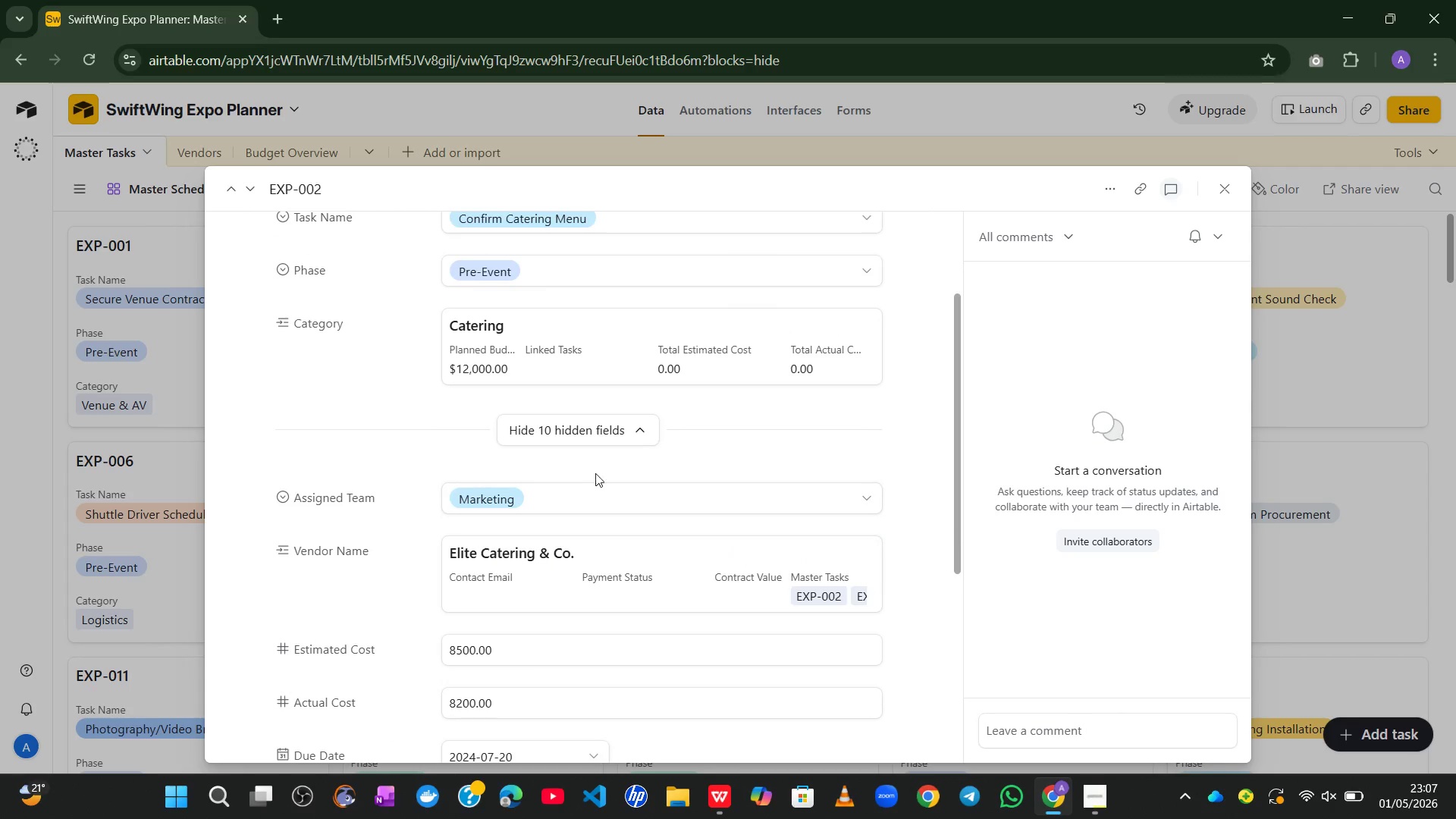 
wait(5.56)
 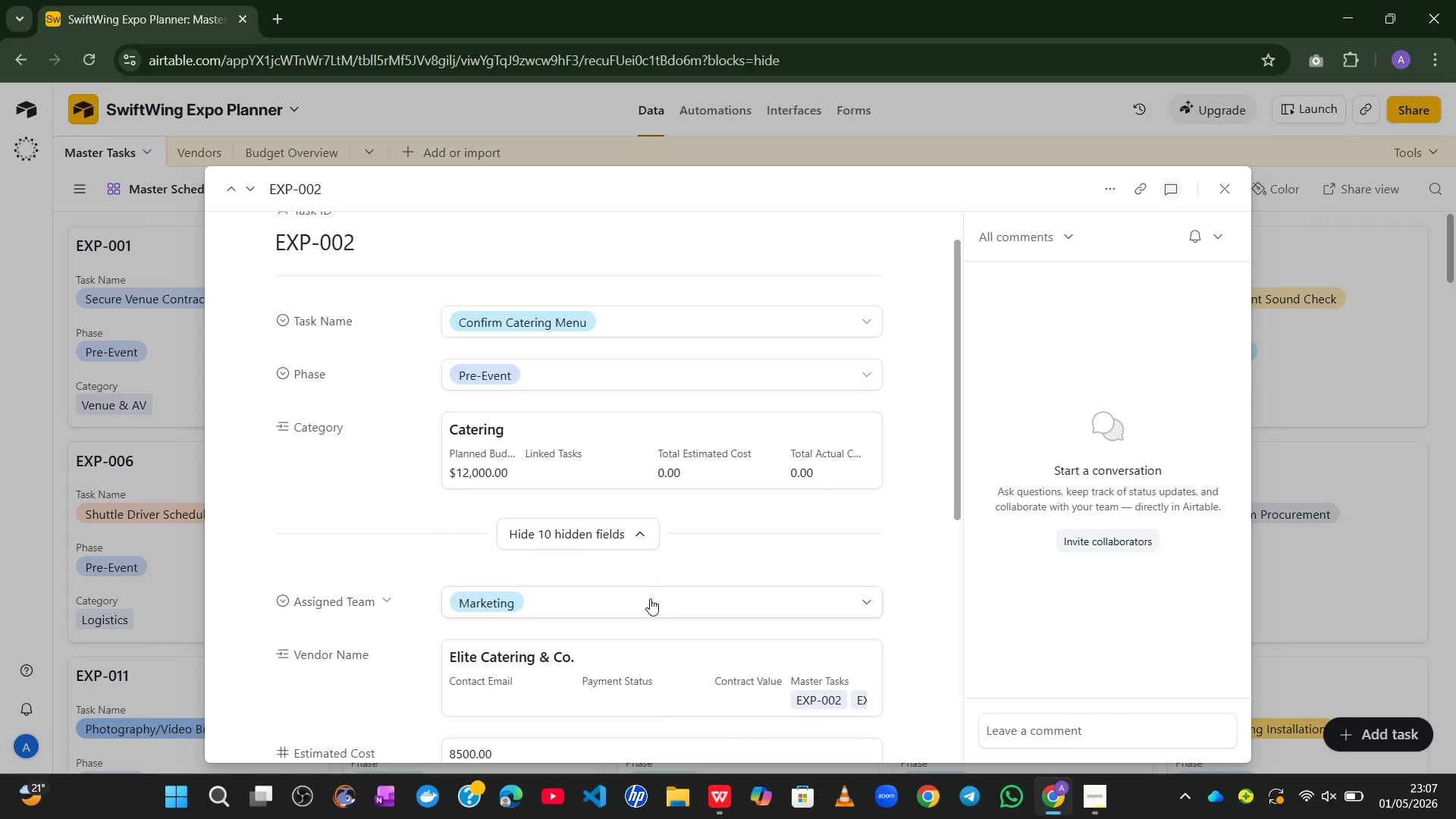 
mouse_move([881, 536])
 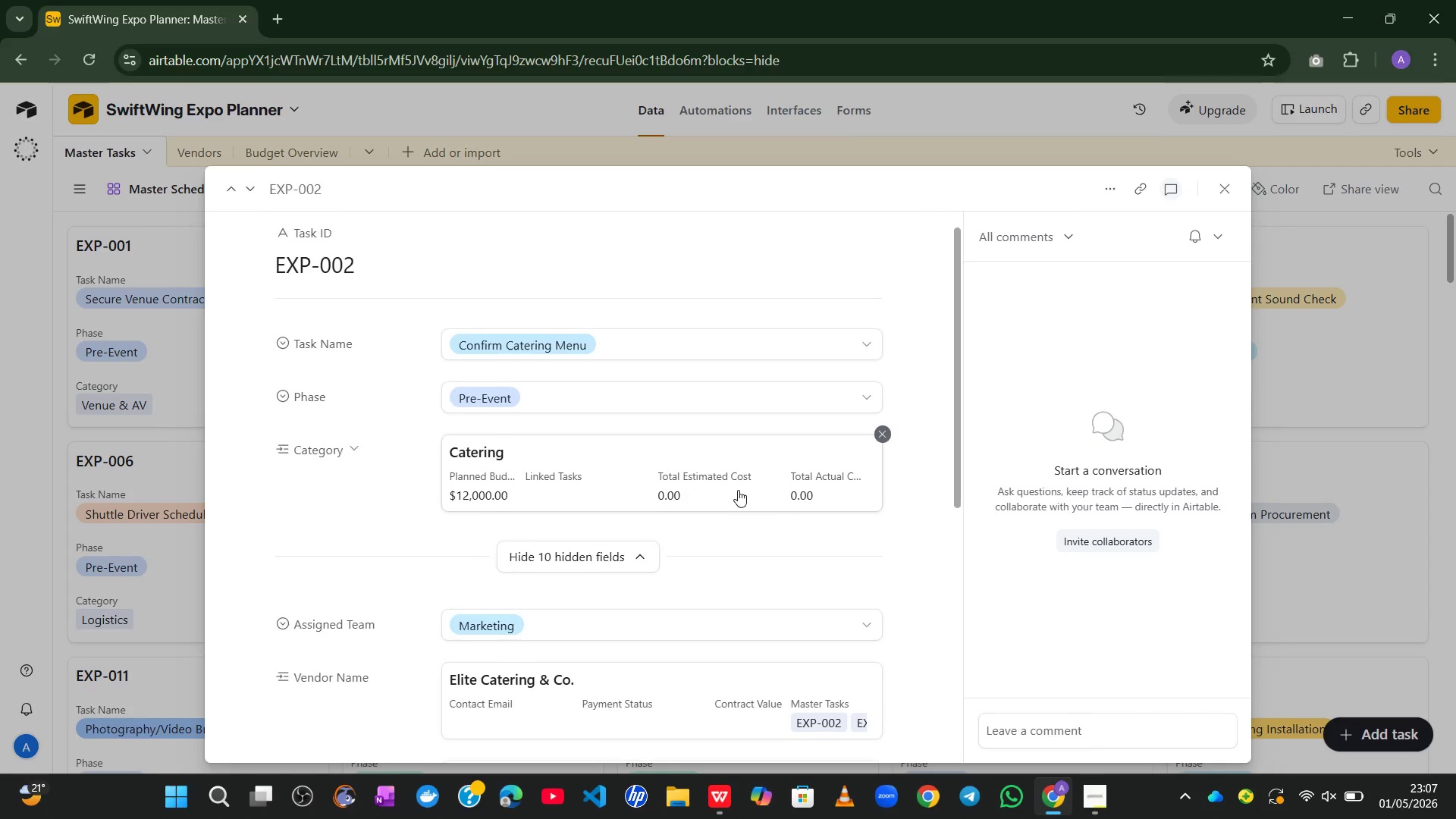 
wait(16.34)
 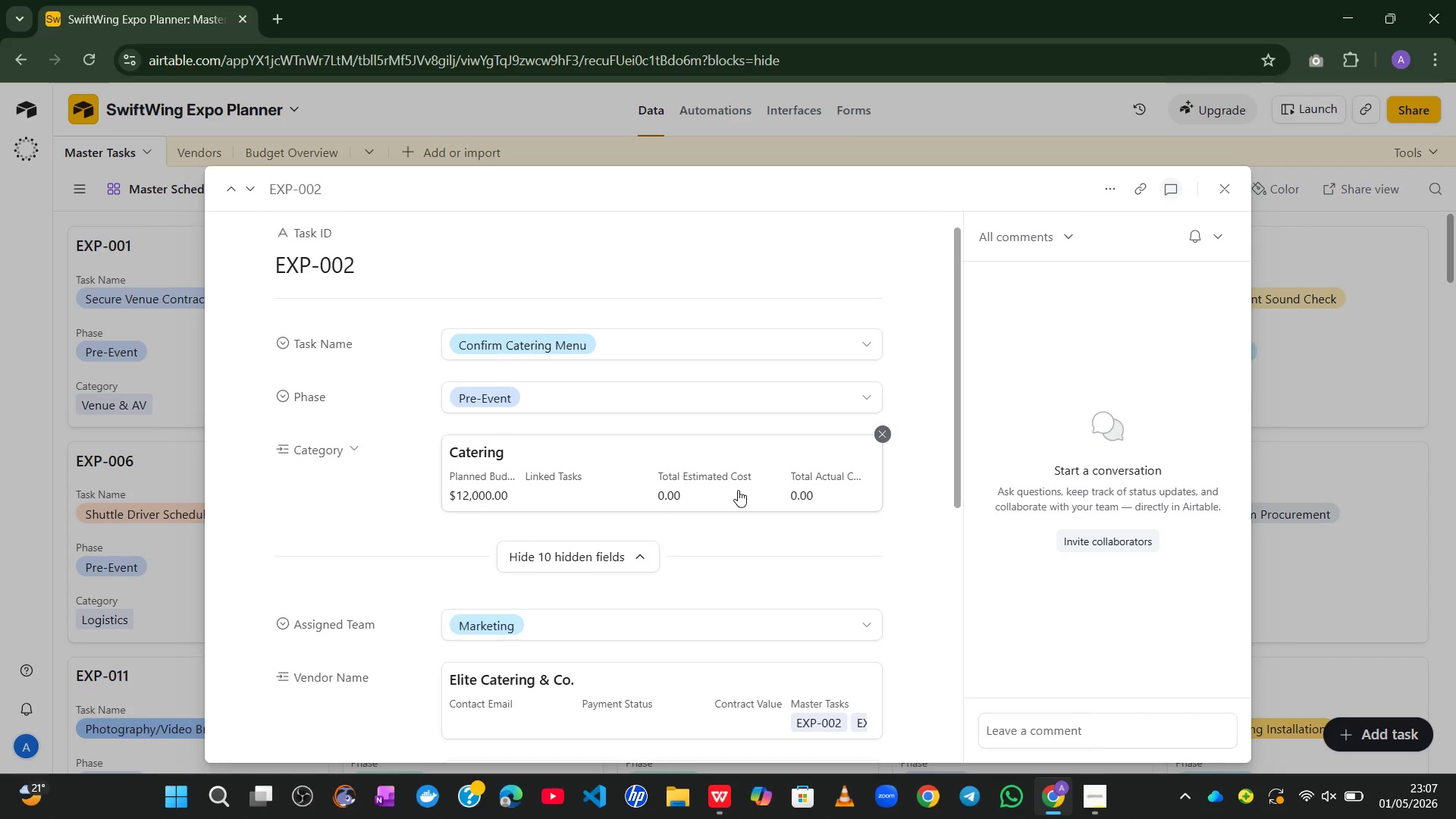 
left_click_drag(start_coordinate=[340, 599], to_coordinate=[417, 553])
 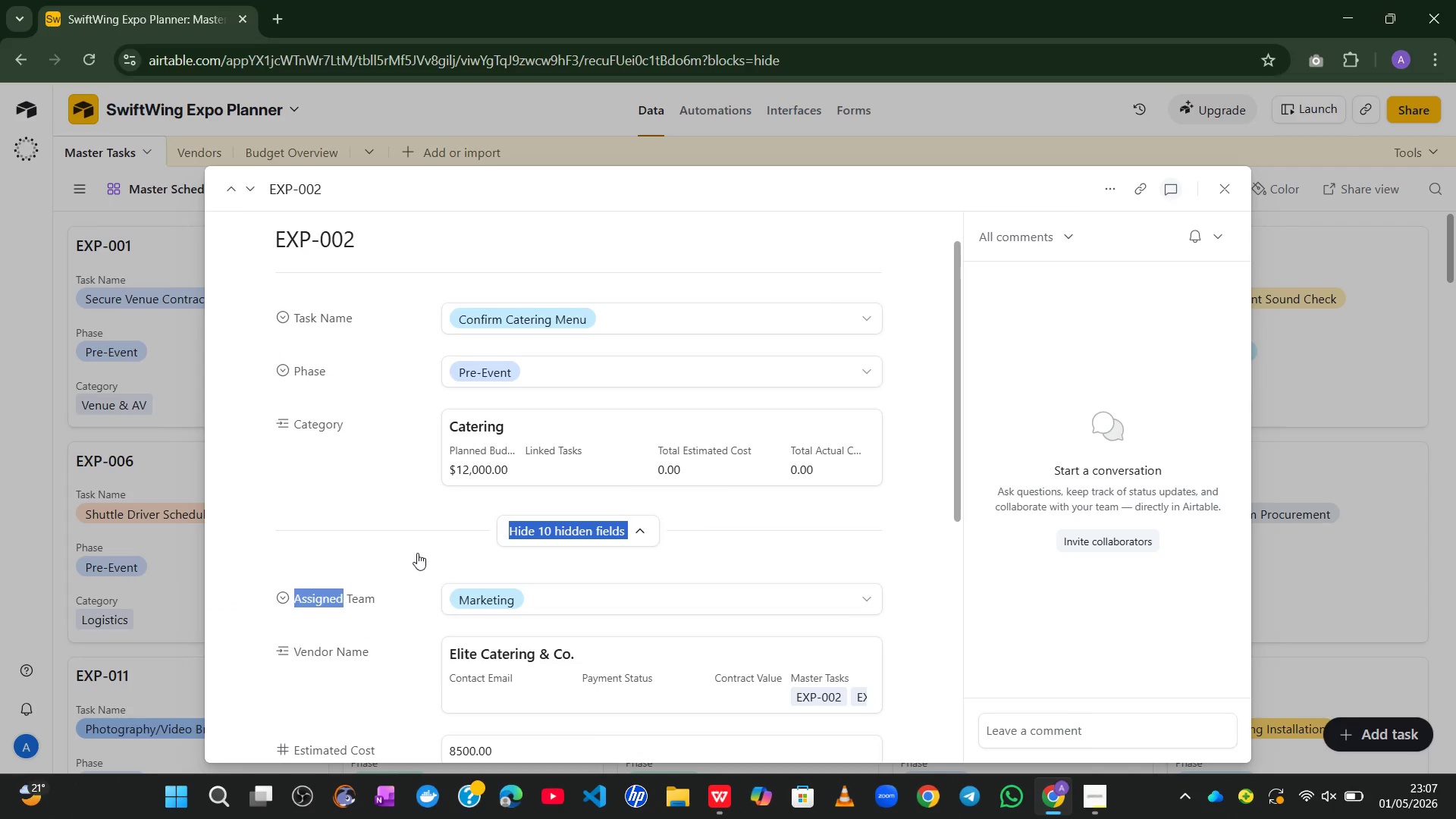 
left_click([417, 553])
 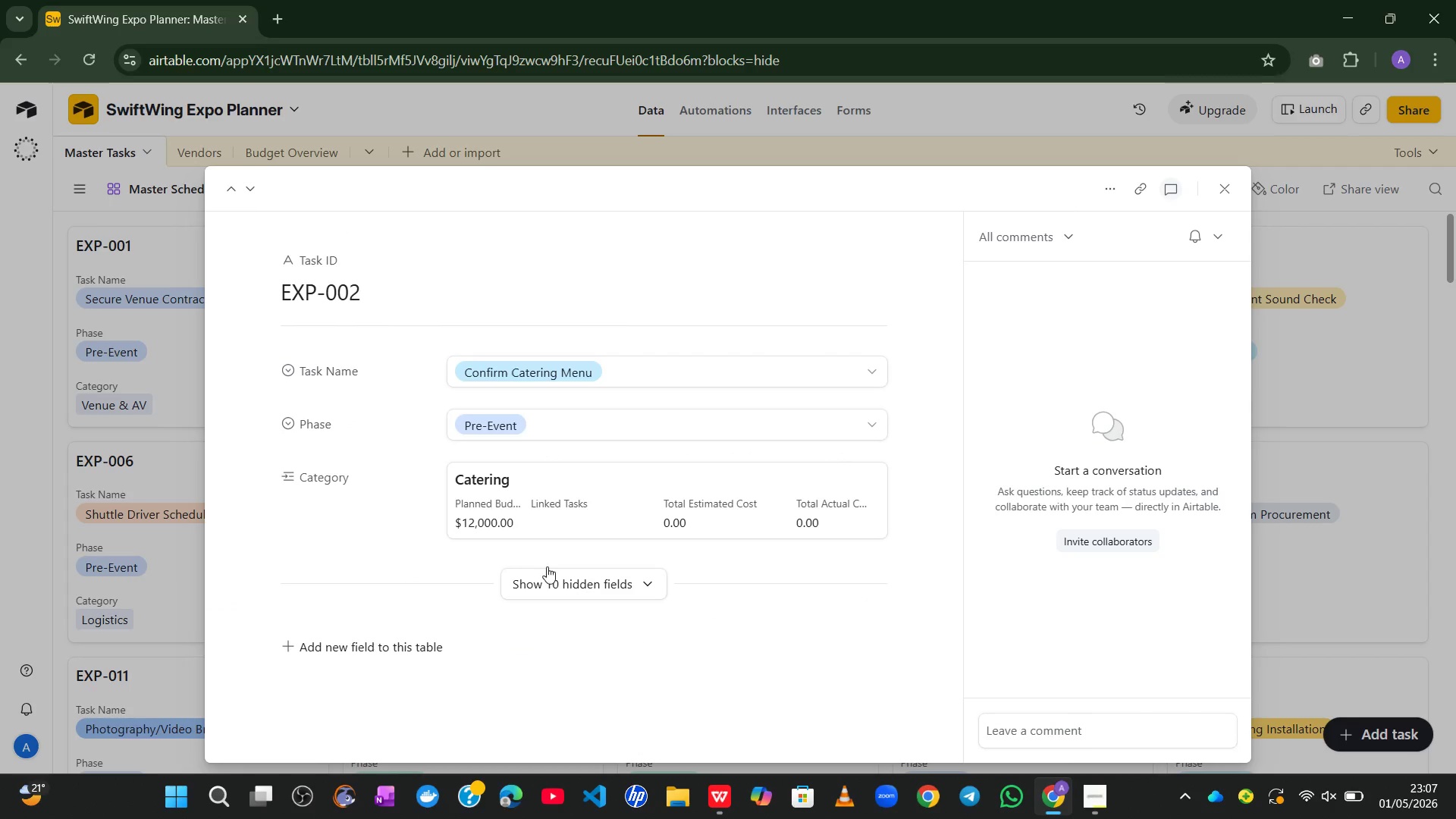 
left_click([573, 580])
 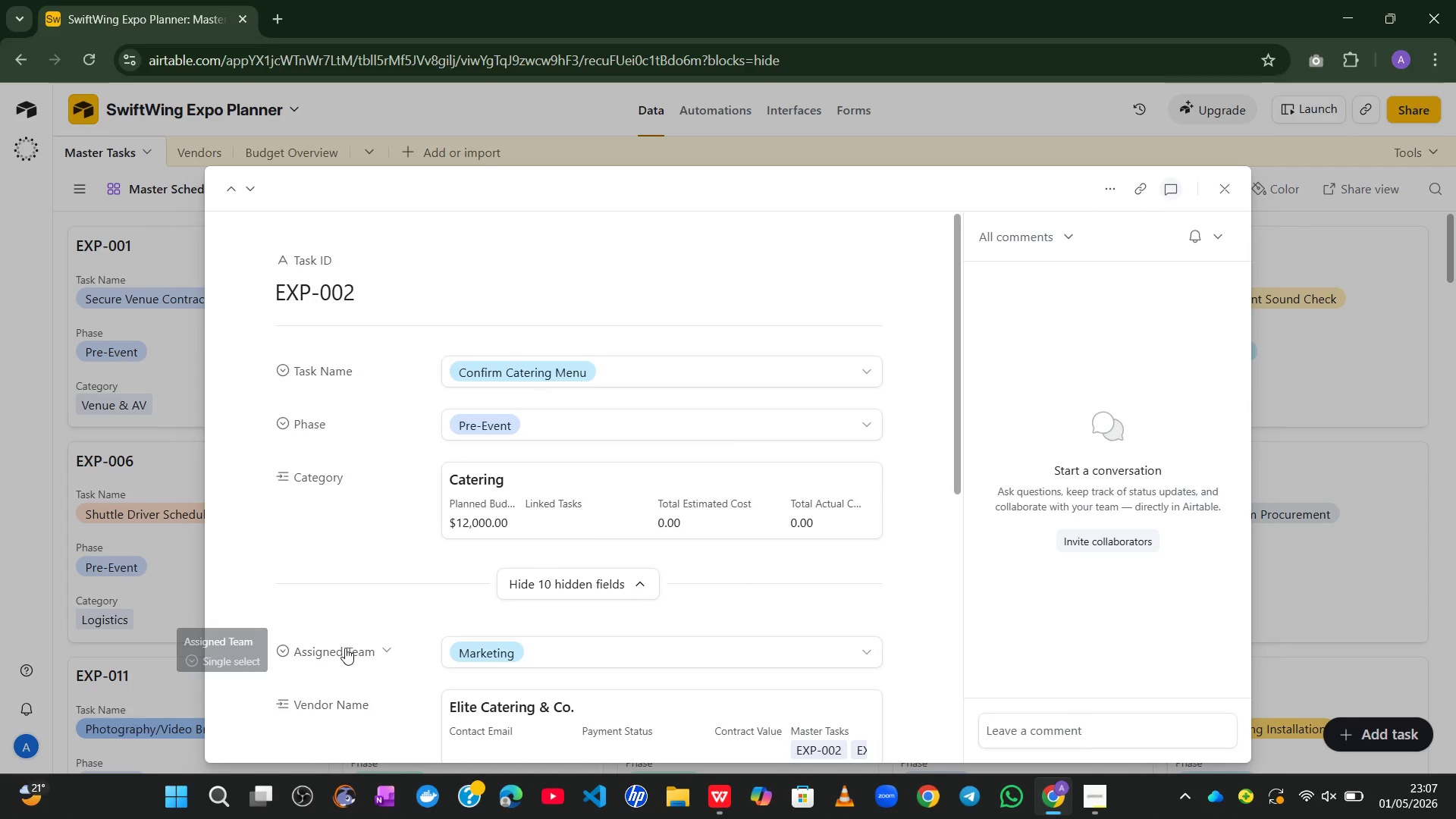 
left_click([389, 644])
 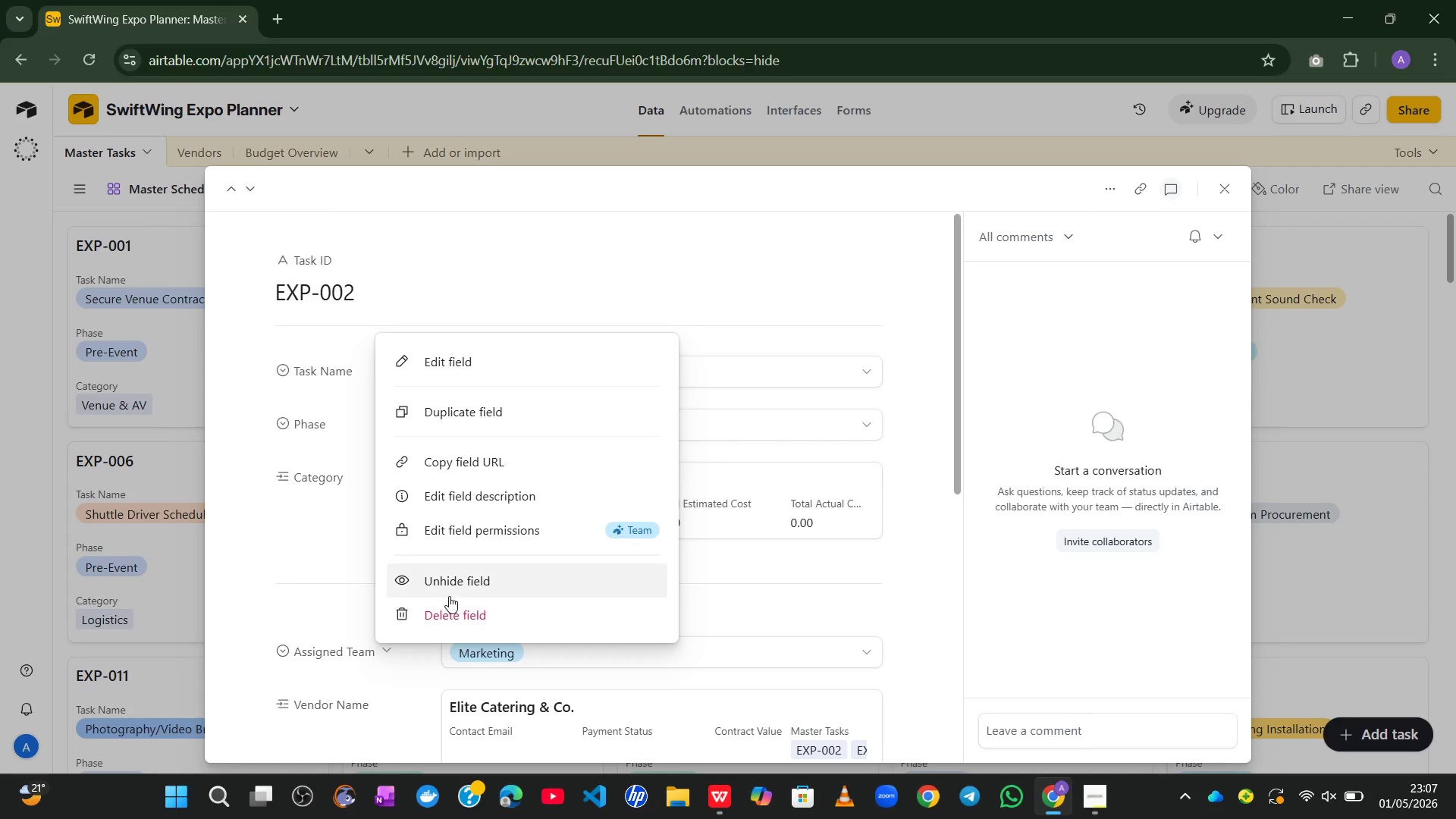 
left_click([449, 596])
 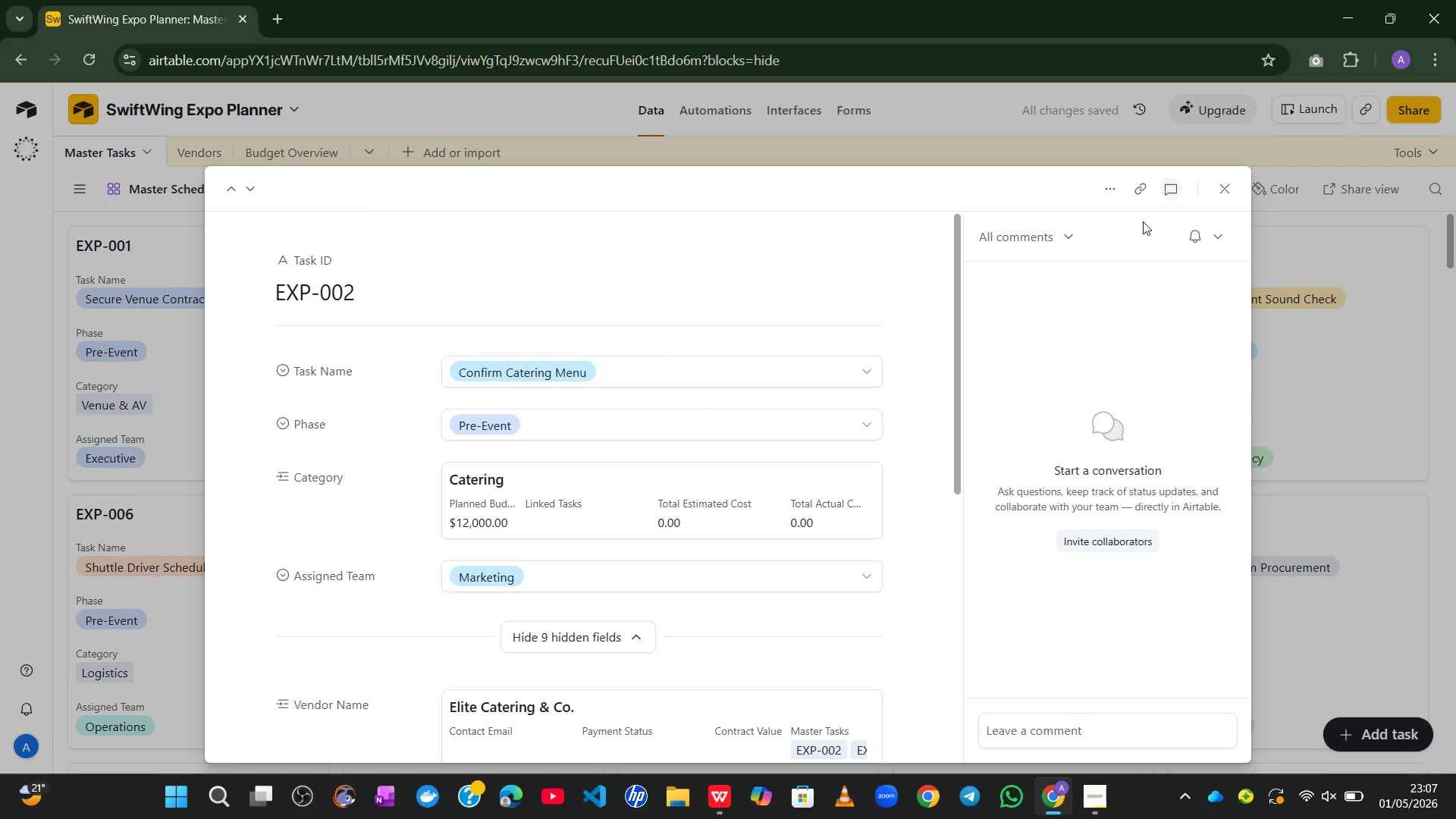 
left_click([1228, 182])
 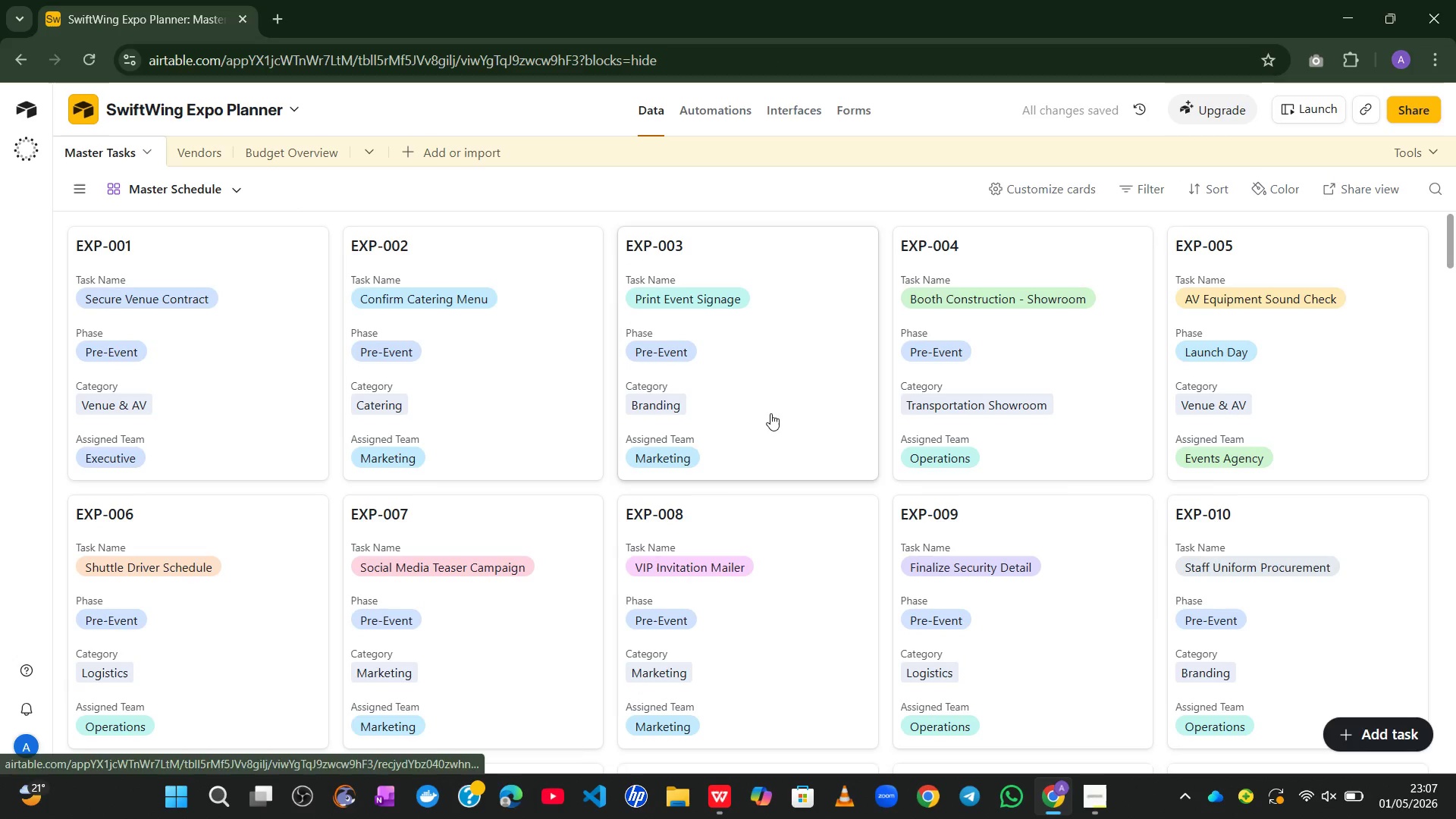 
mouse_move([761, 521])
 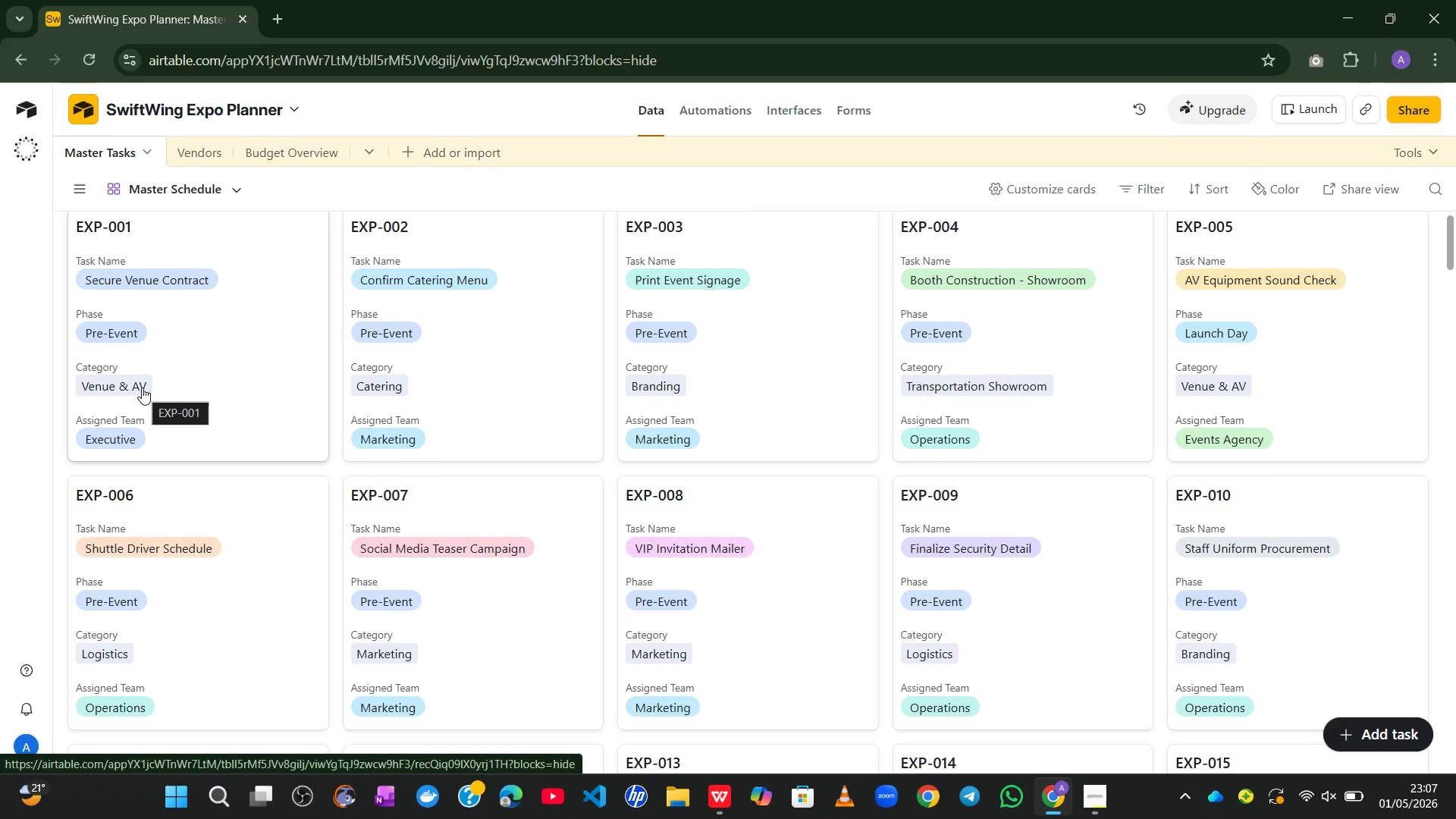 
wait(9.37)
 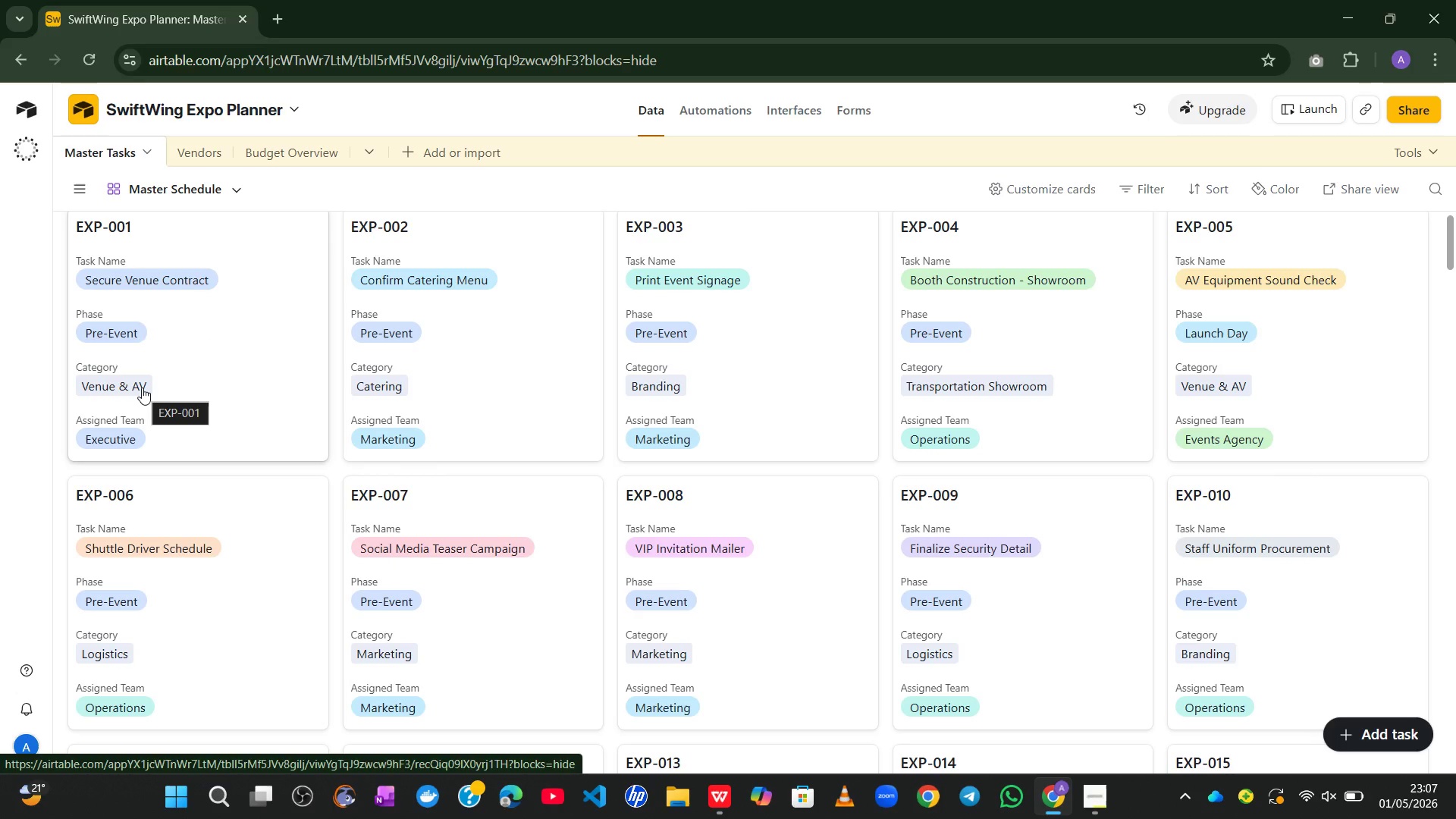 
left_click([485, 359])
 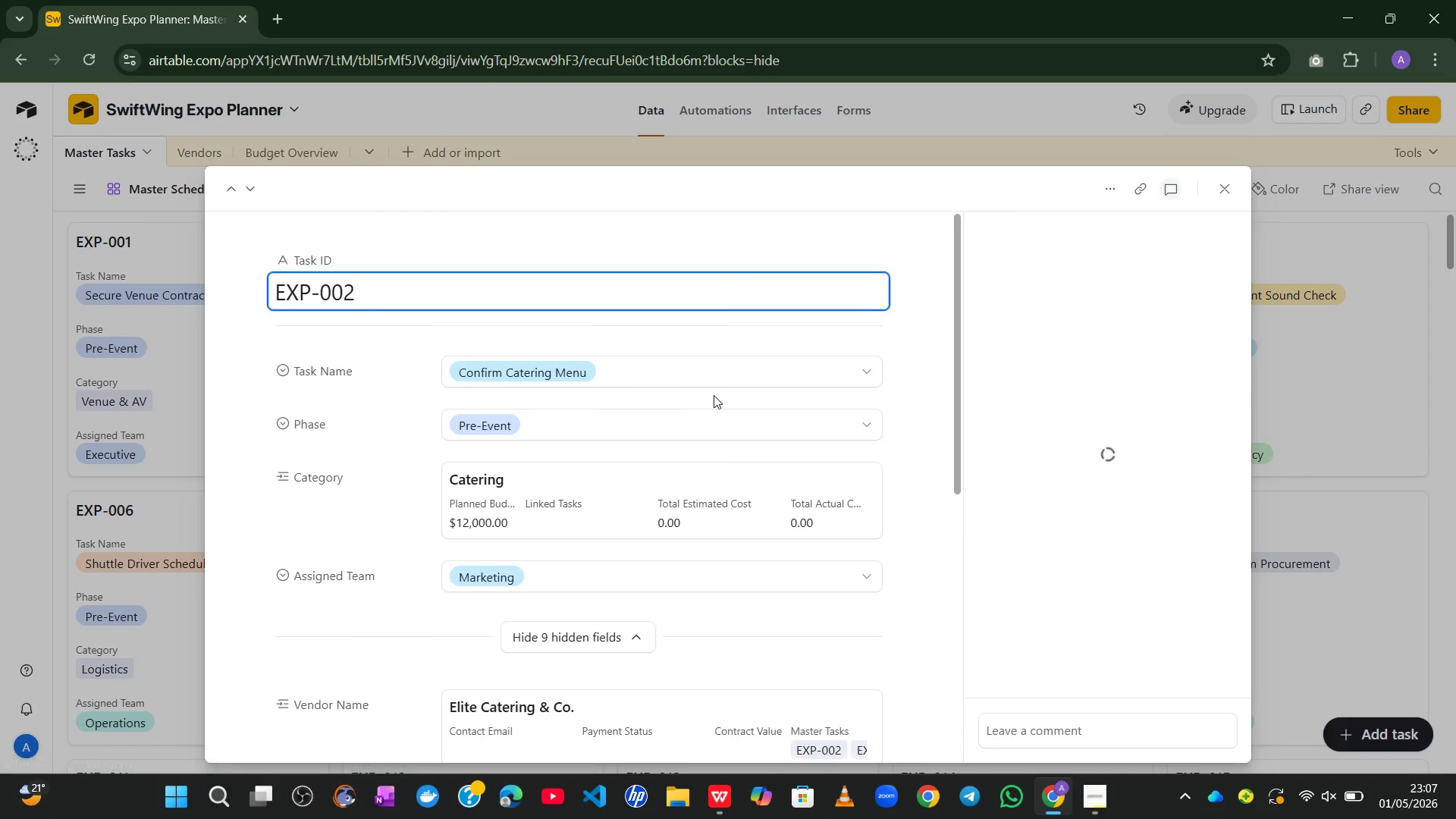 
mouse_move([634, 481])
 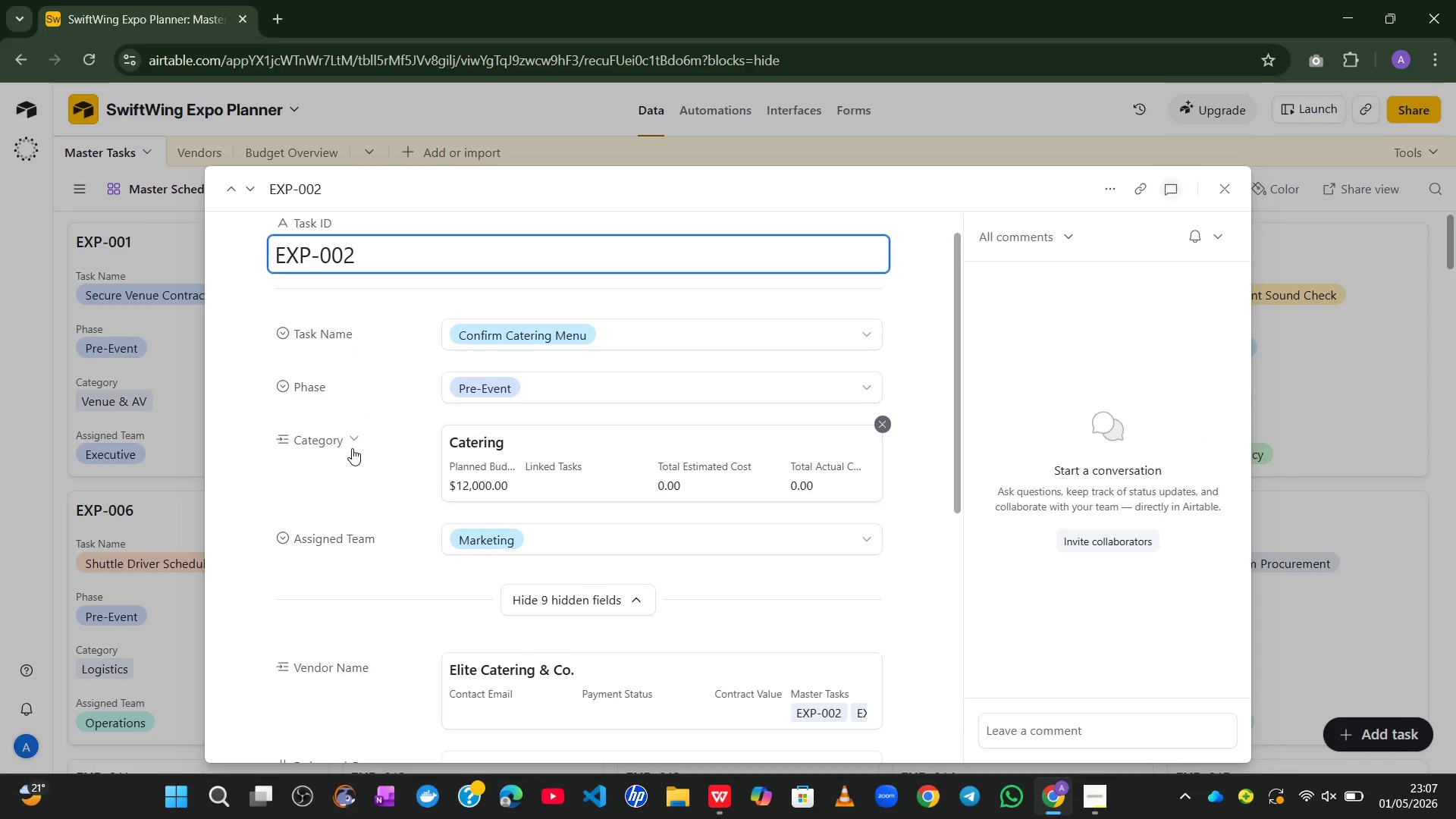 
left_click([352, 443])
 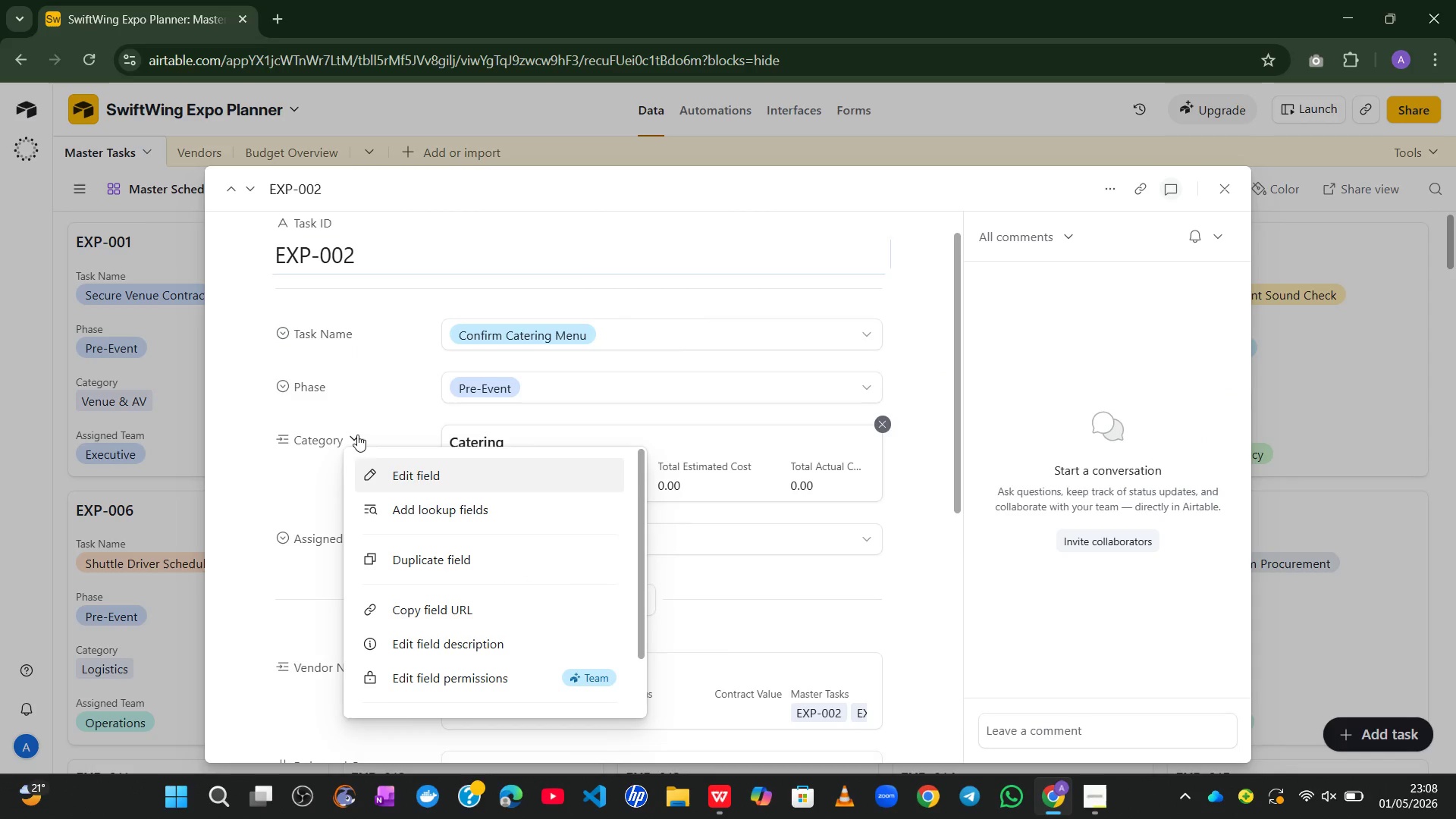 
left_click([369, 420])
 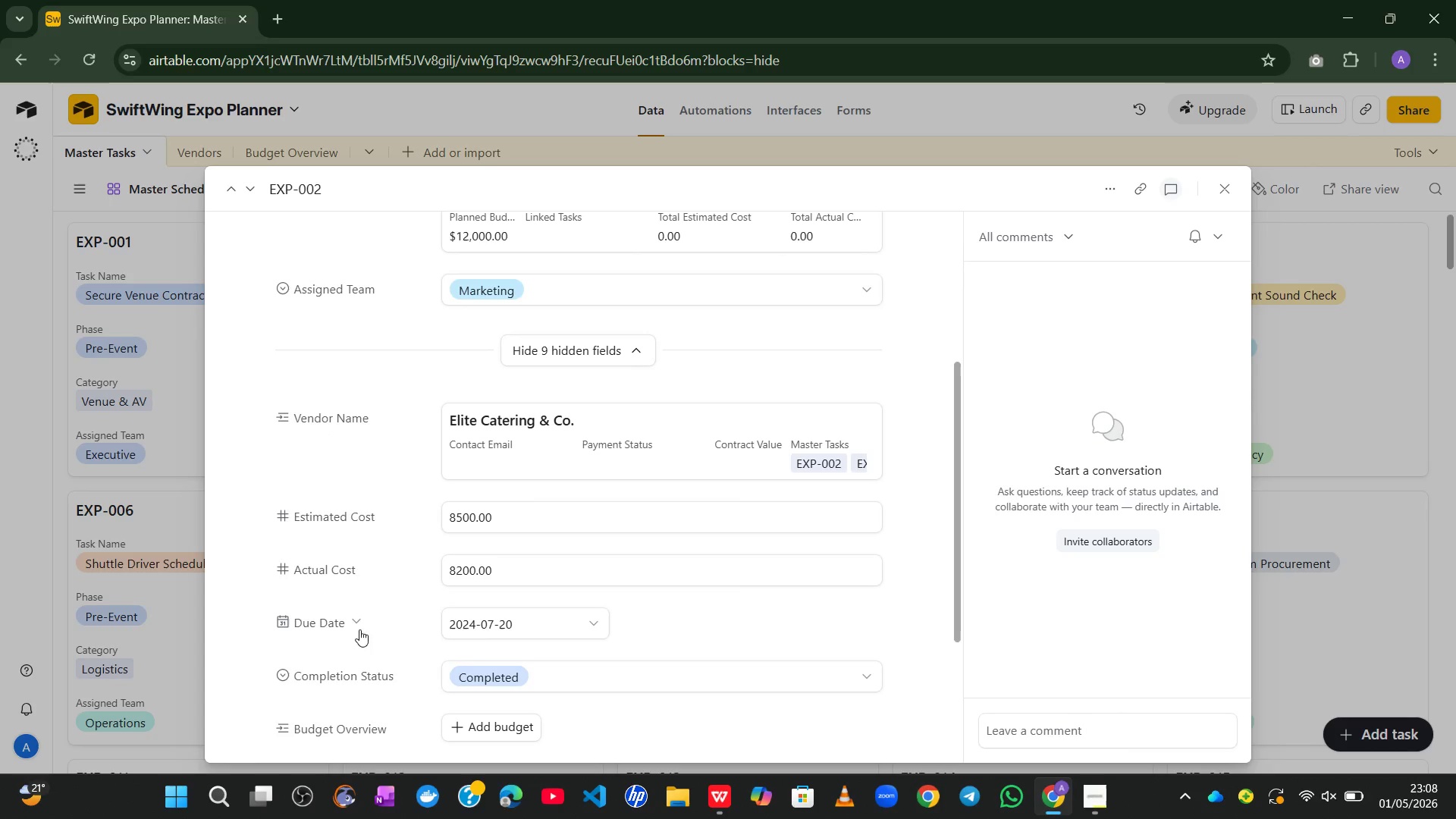 
wait(6.62)
 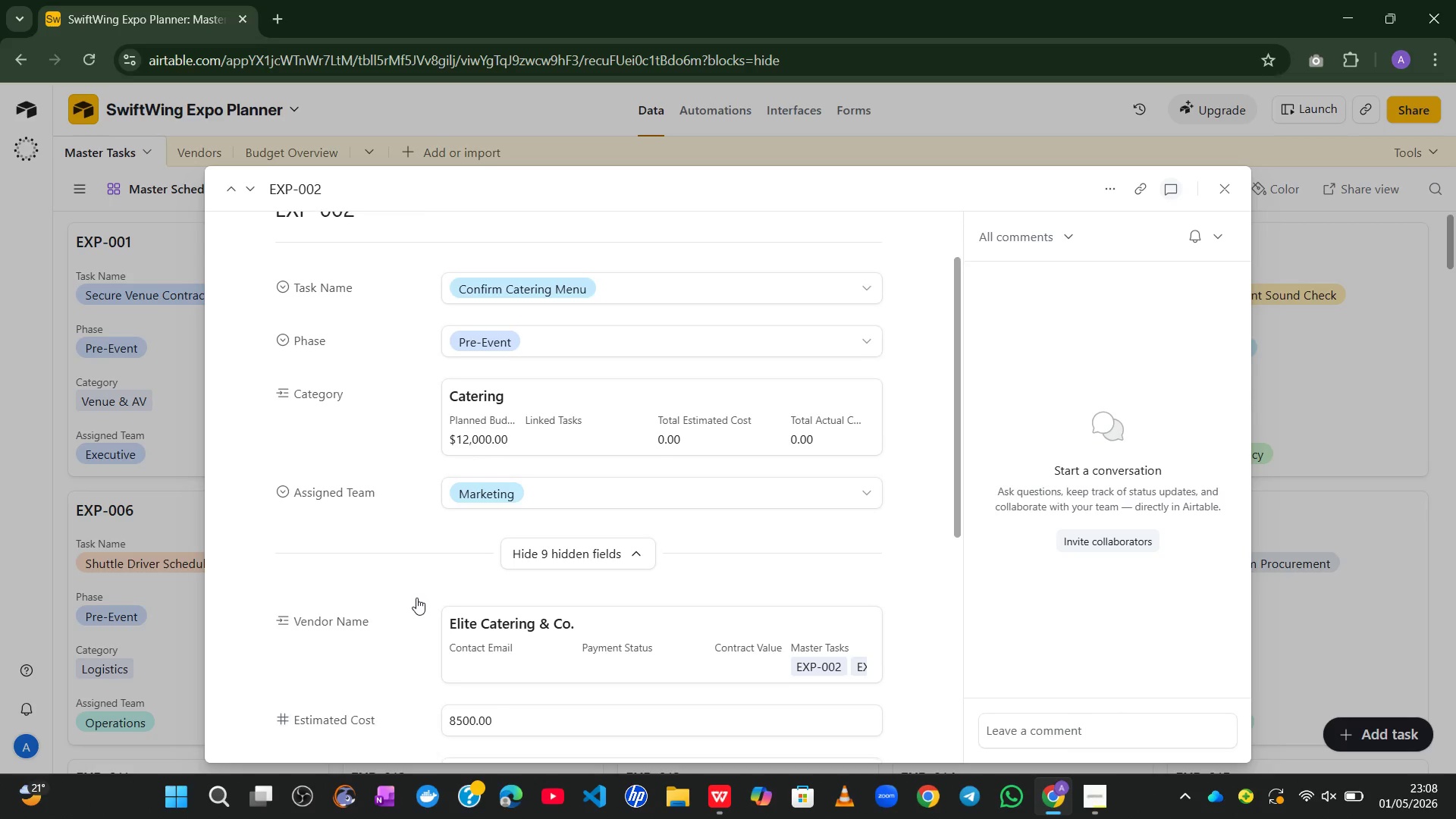 
left_click([403, 675])
 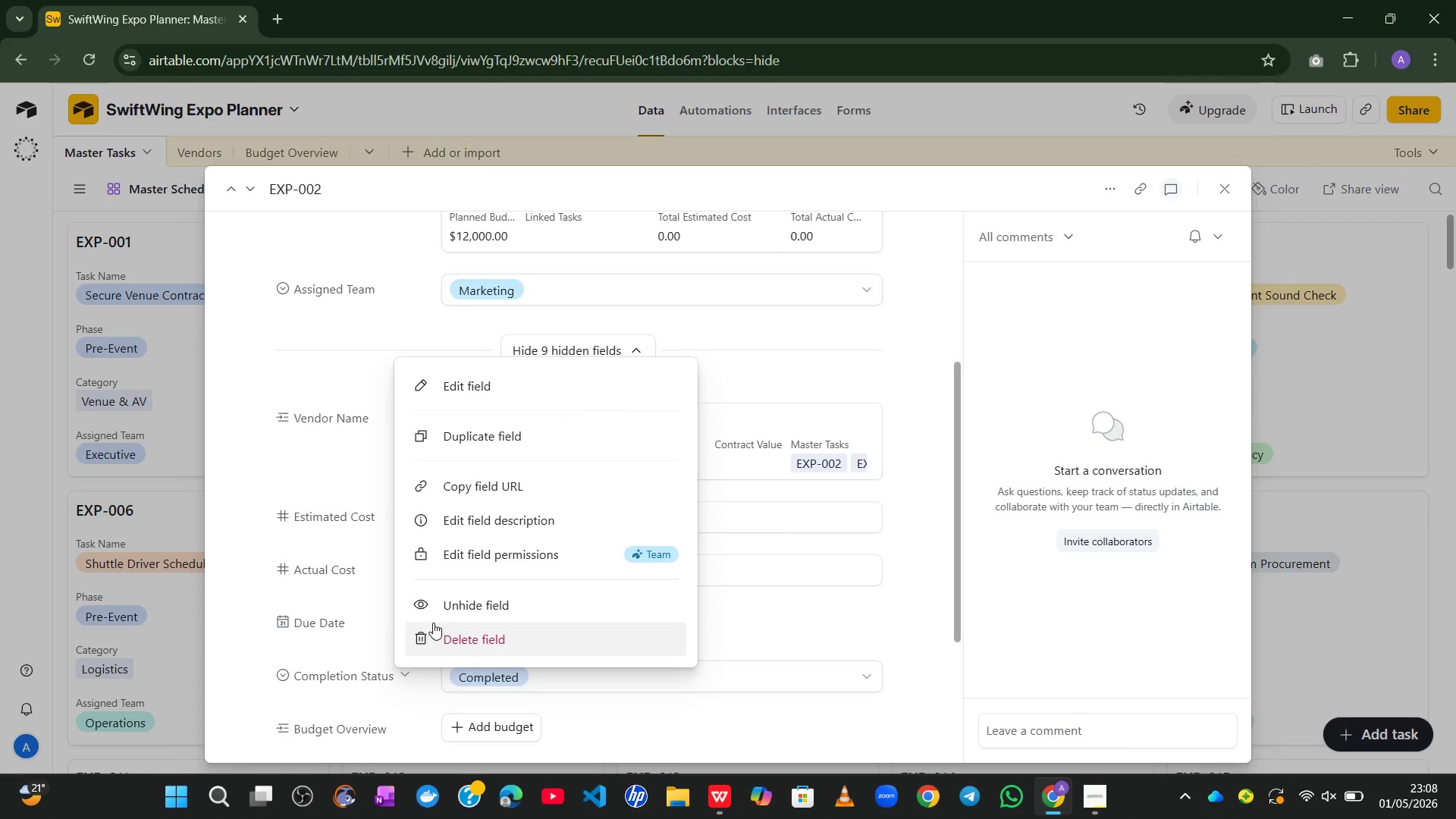 
left_click([444, 610])
 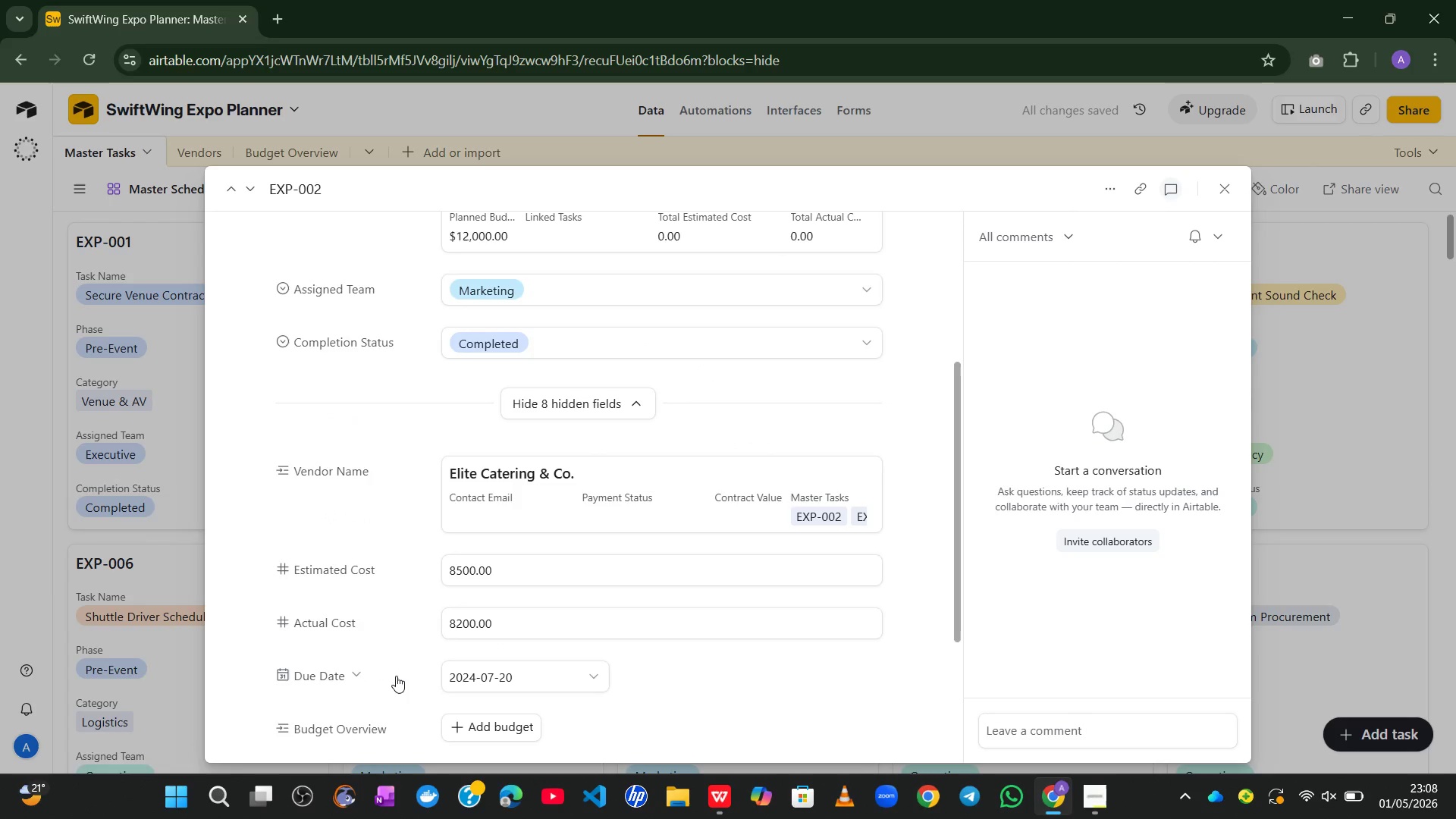 
left_click([356, 669])
 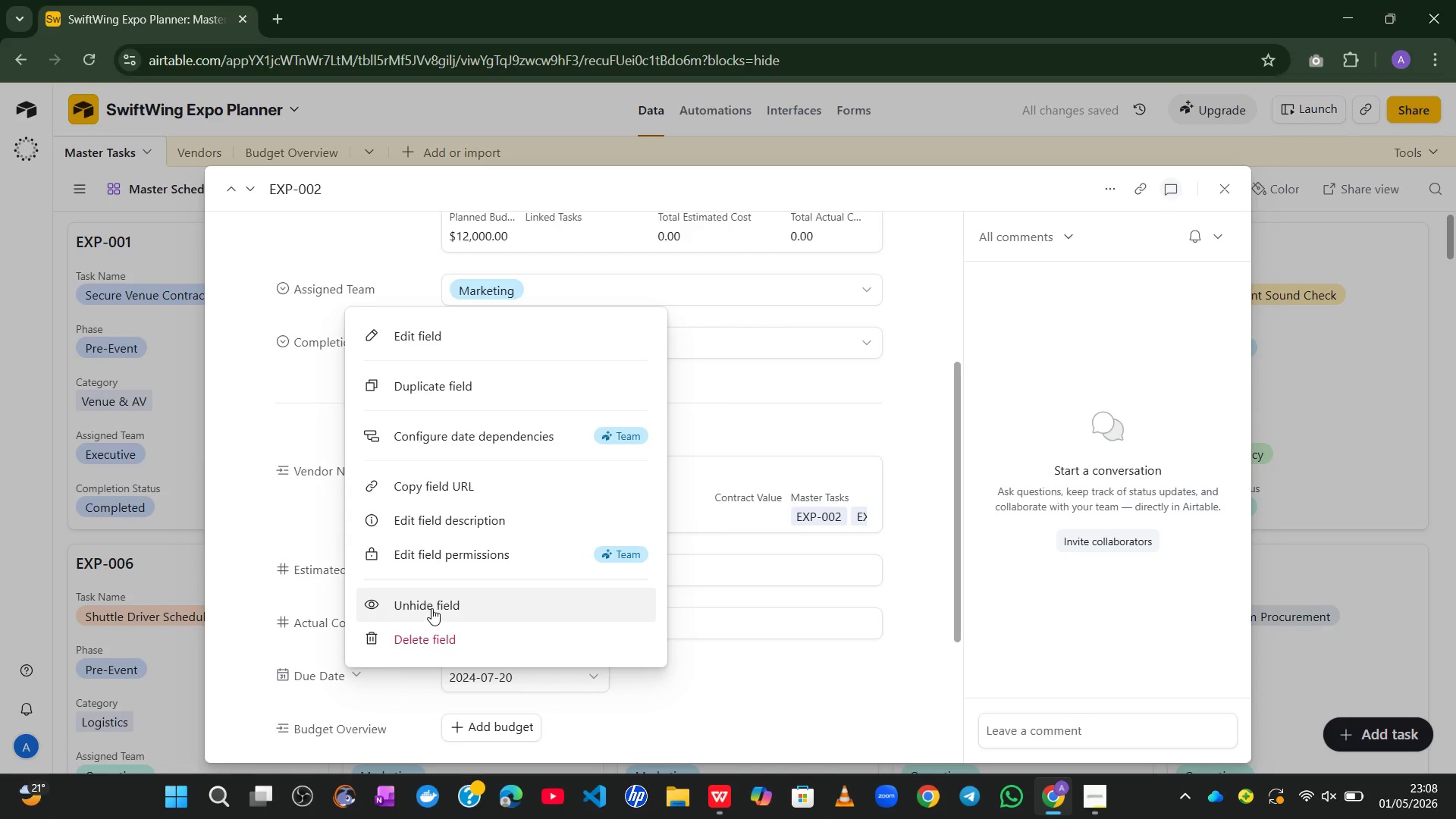 
left_click([431, 608])
 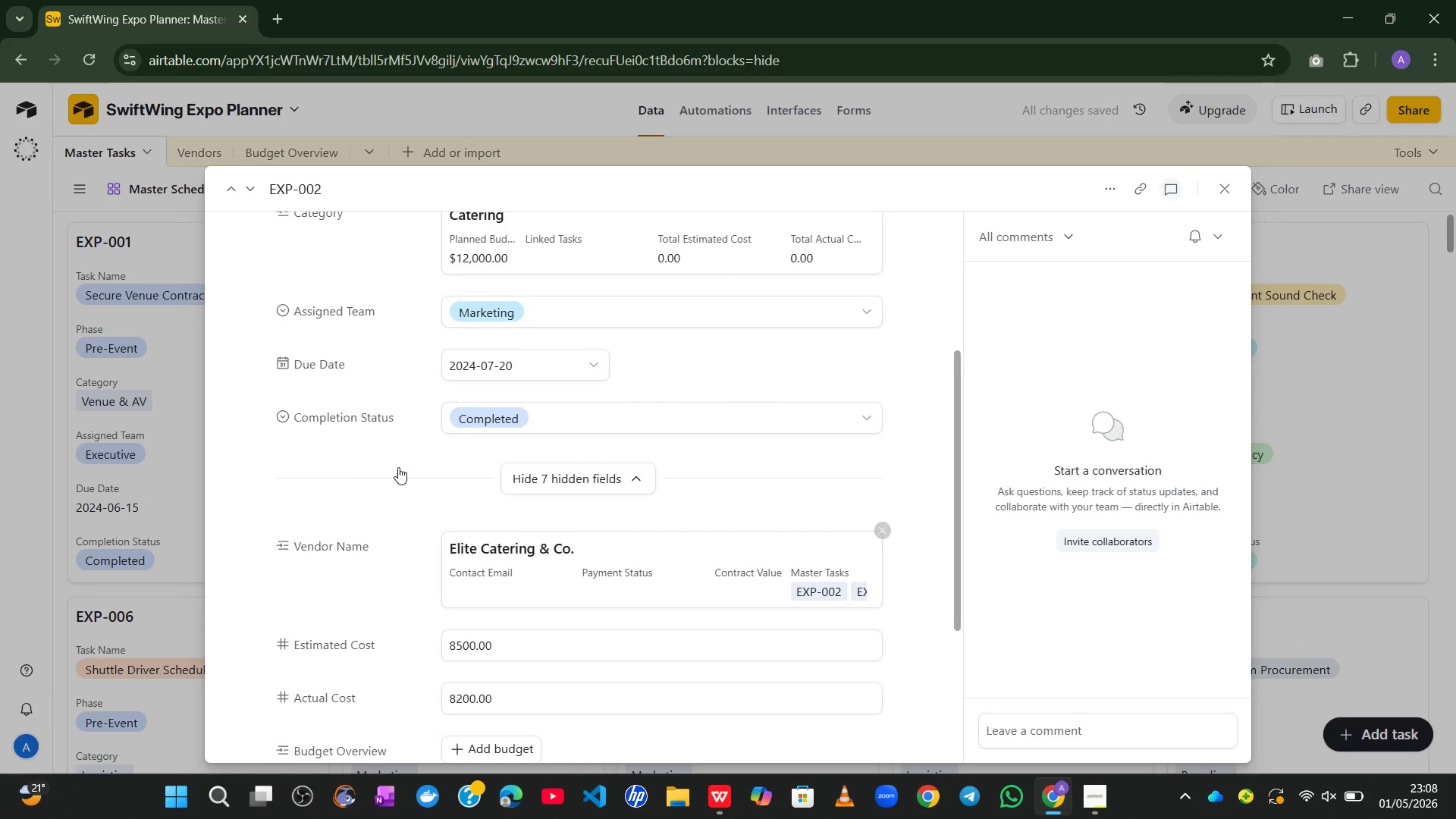 
left_click([405, 416])
 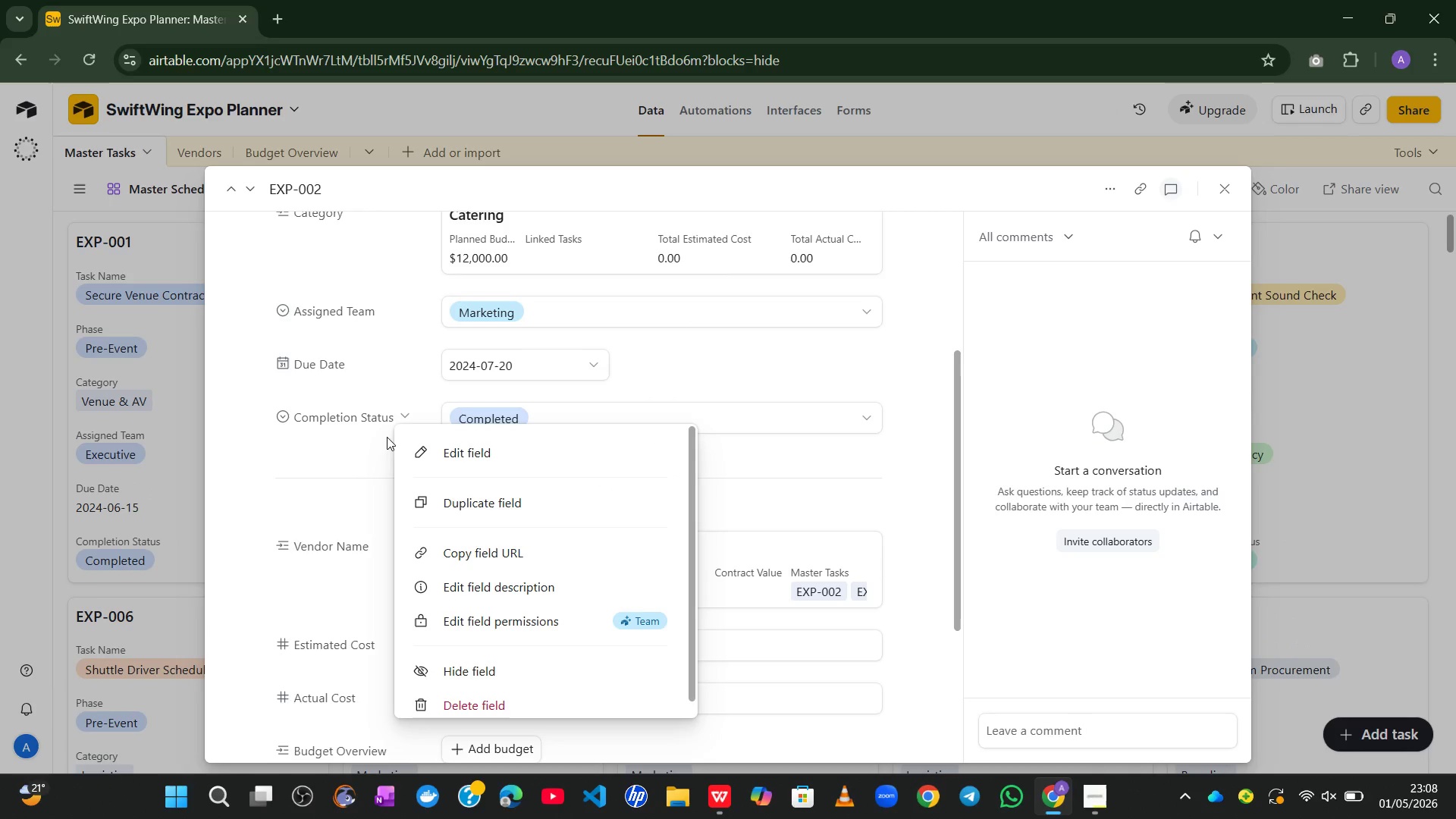 
wait(6.78)
 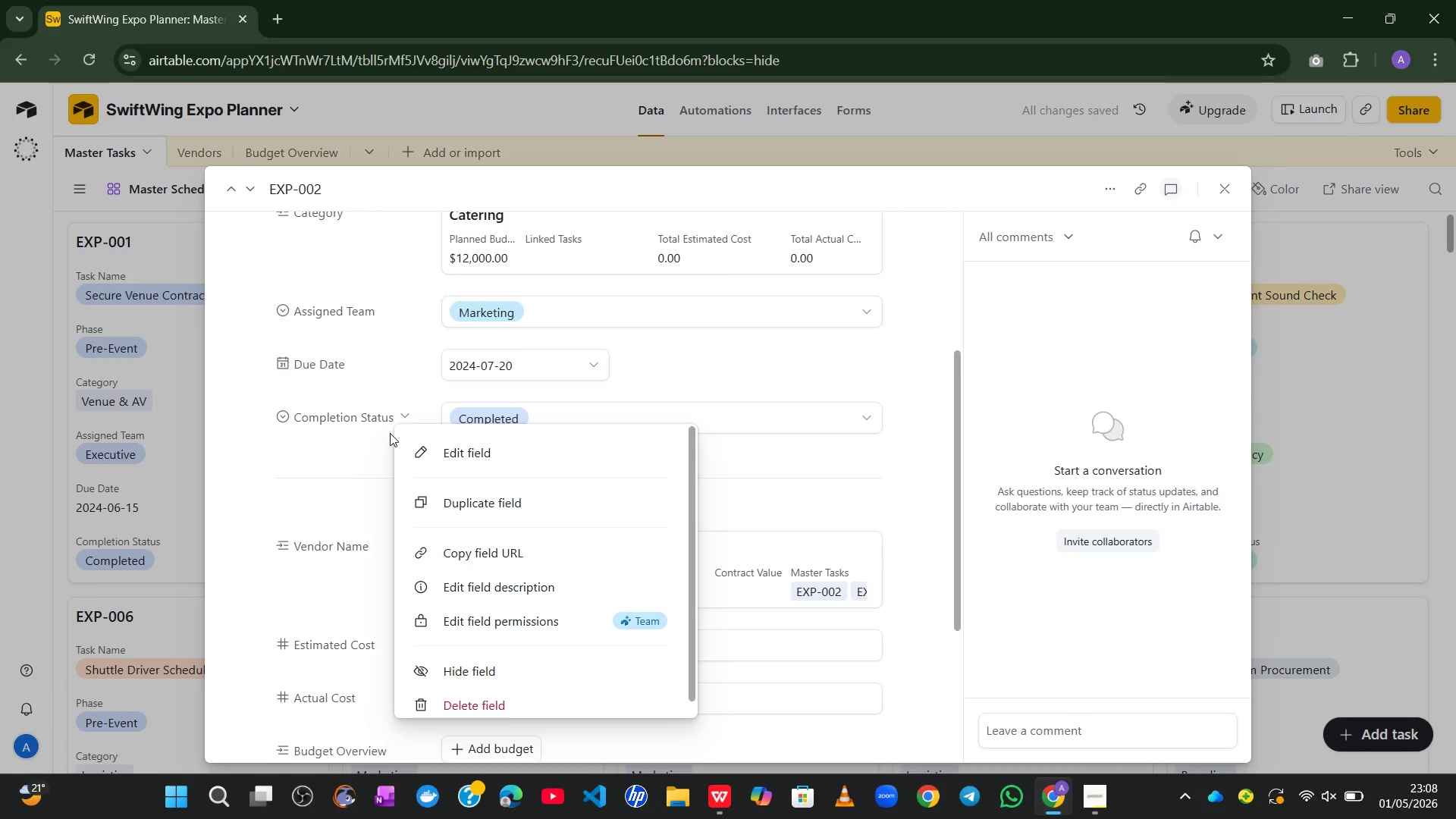 
left_click([358, 459])
 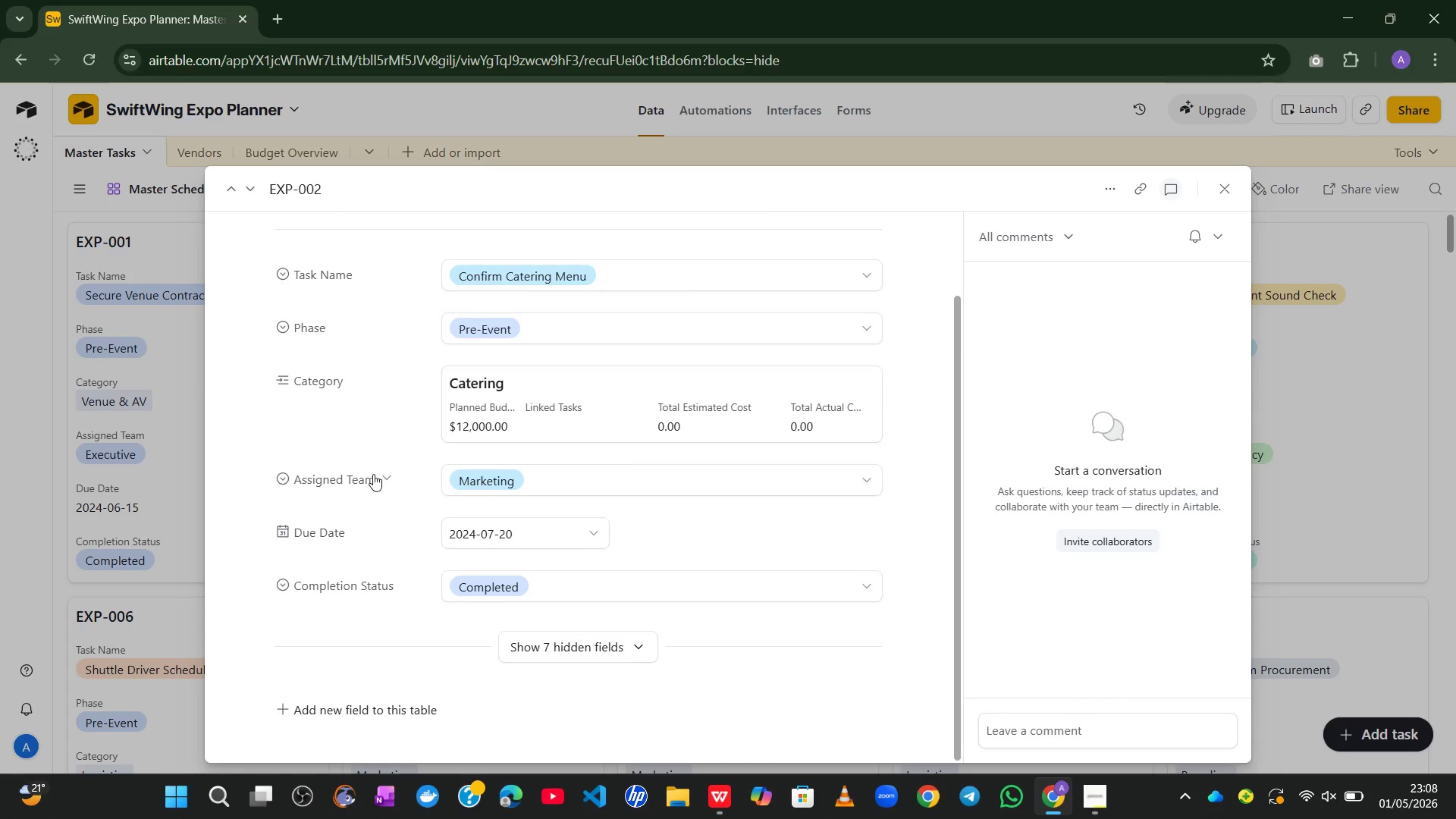 
mouse_move([383, 459])
 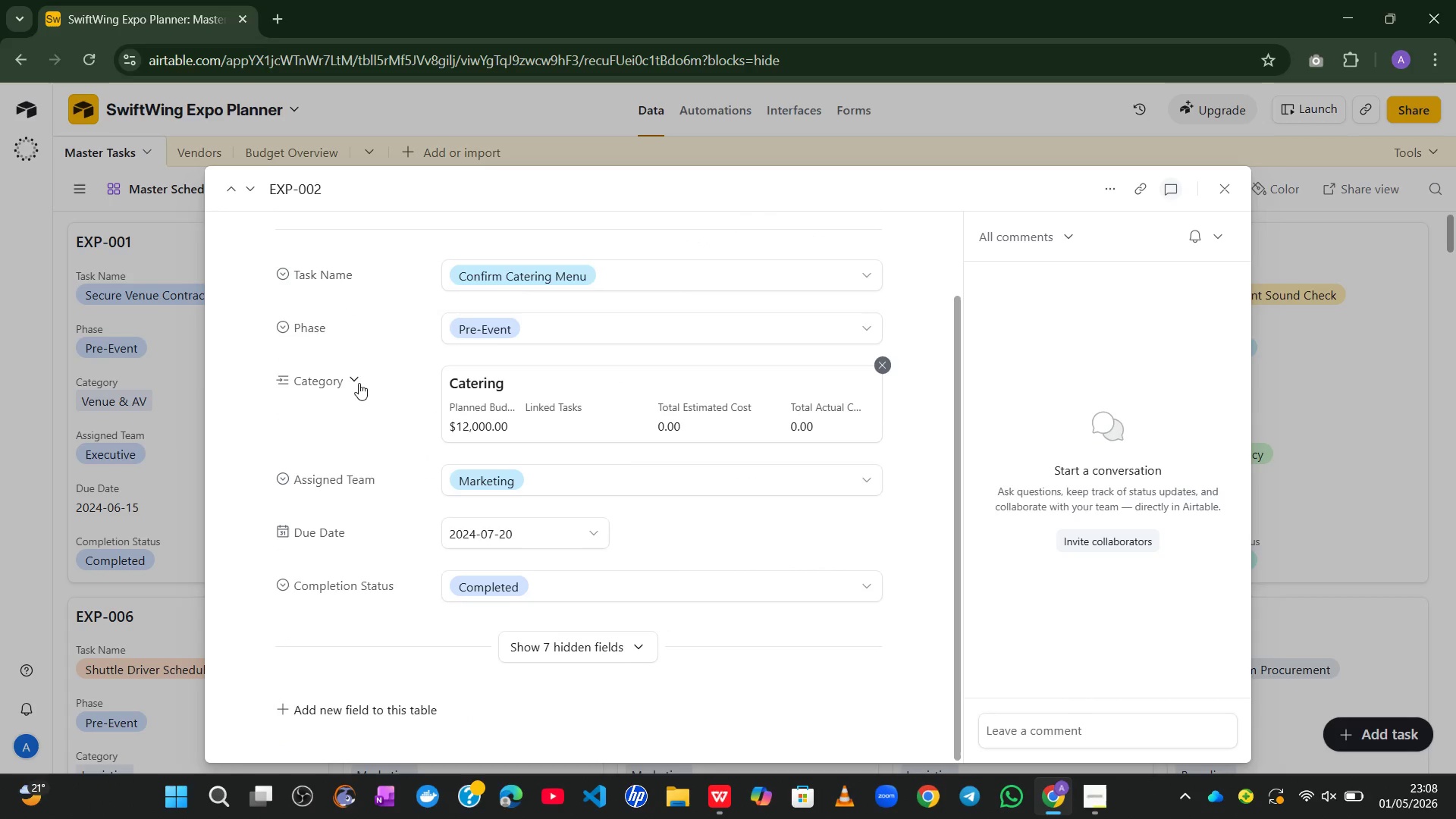 
left_click([353, 376])
 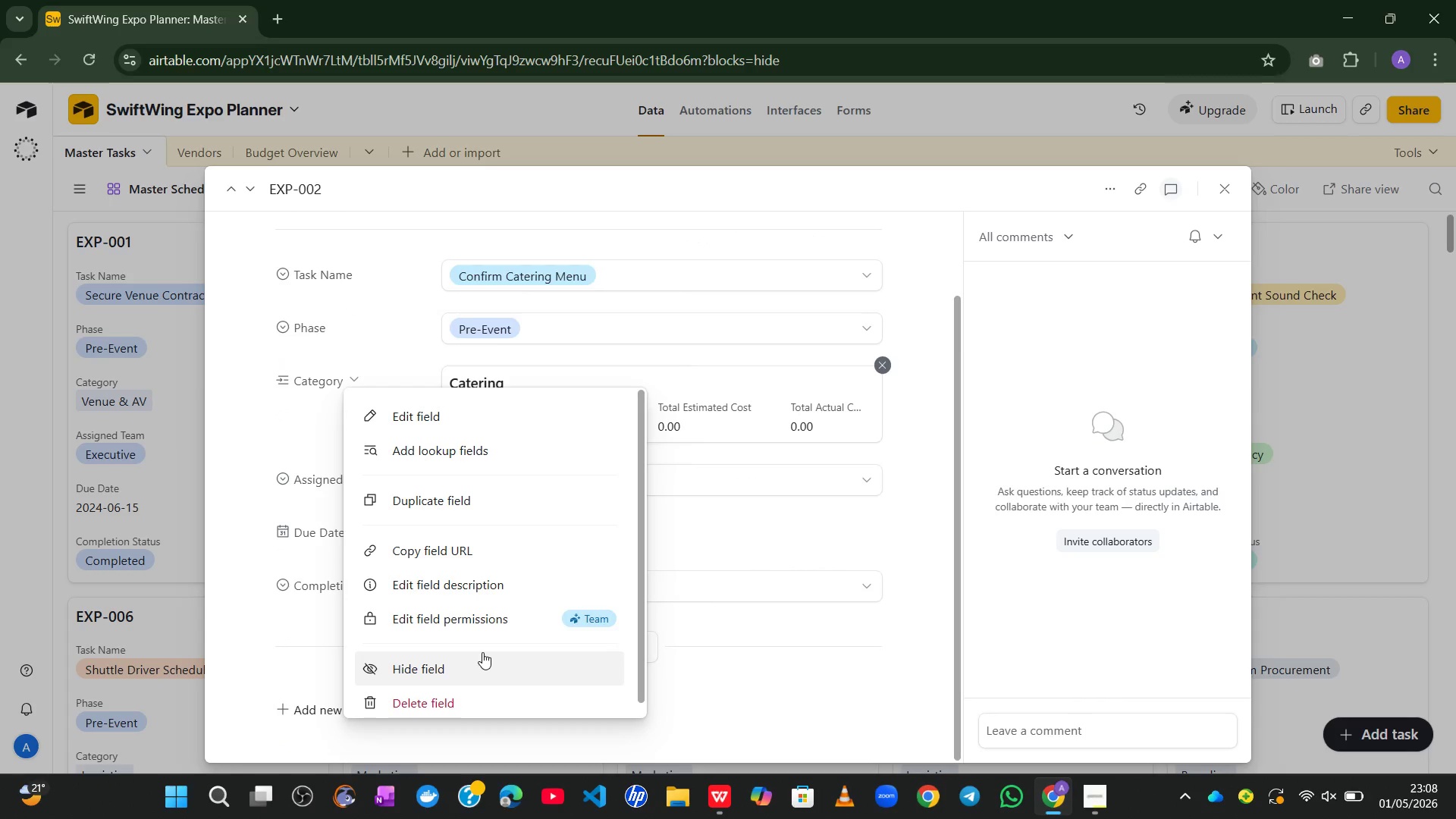 
left_click([464, 661])
 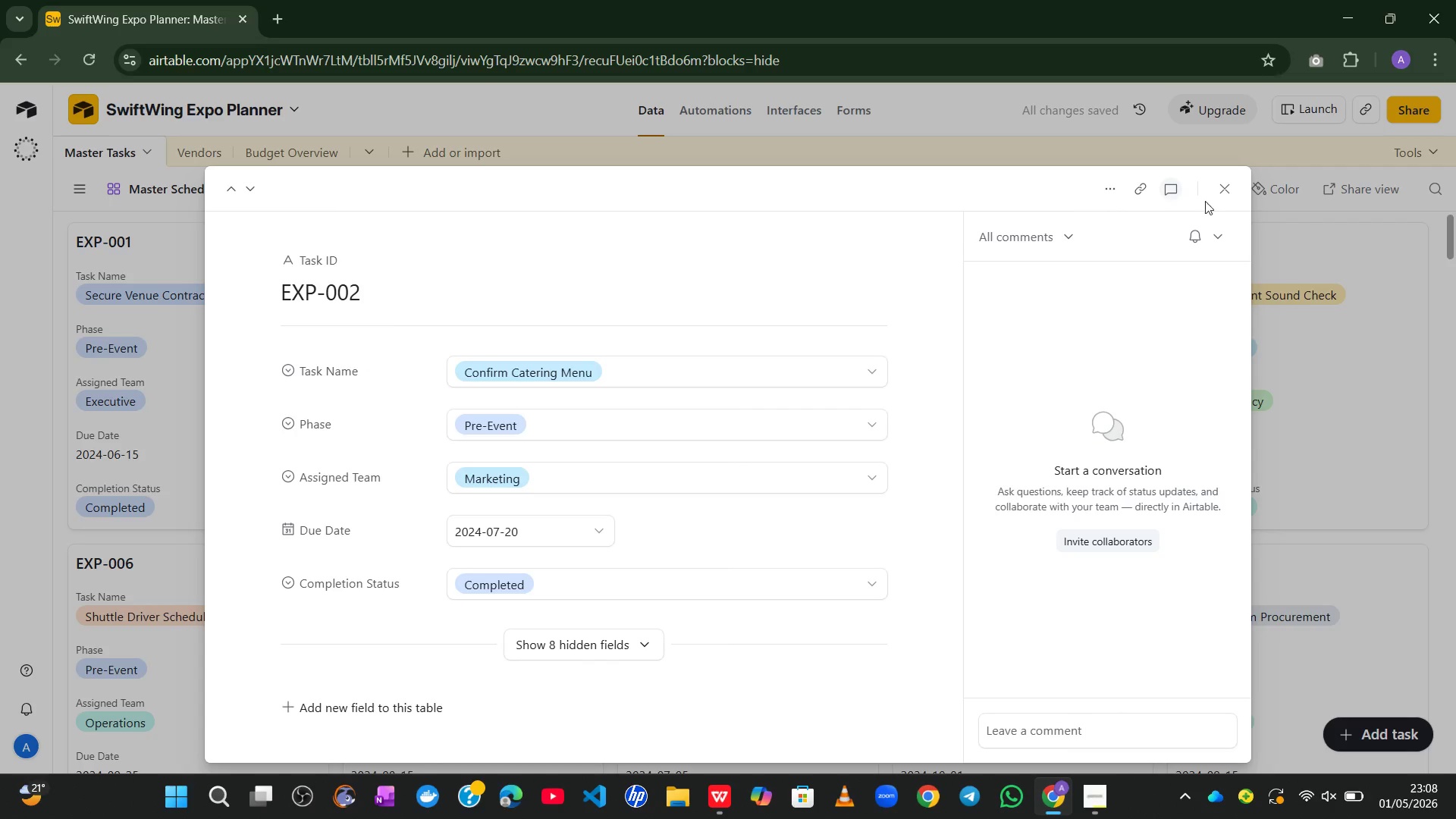 
left_click([1228, 186])
 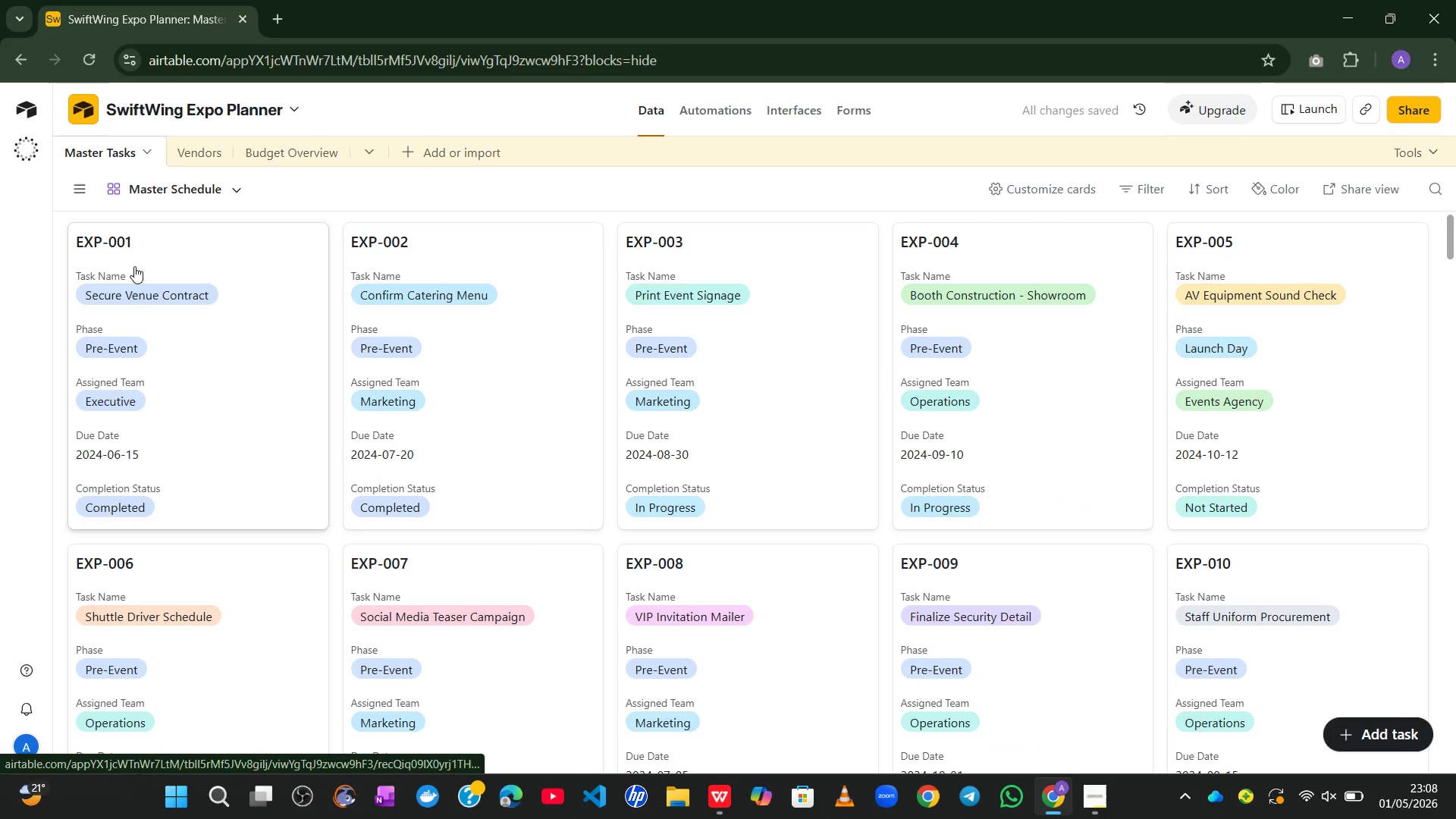 
mouse_move([109, 344])
 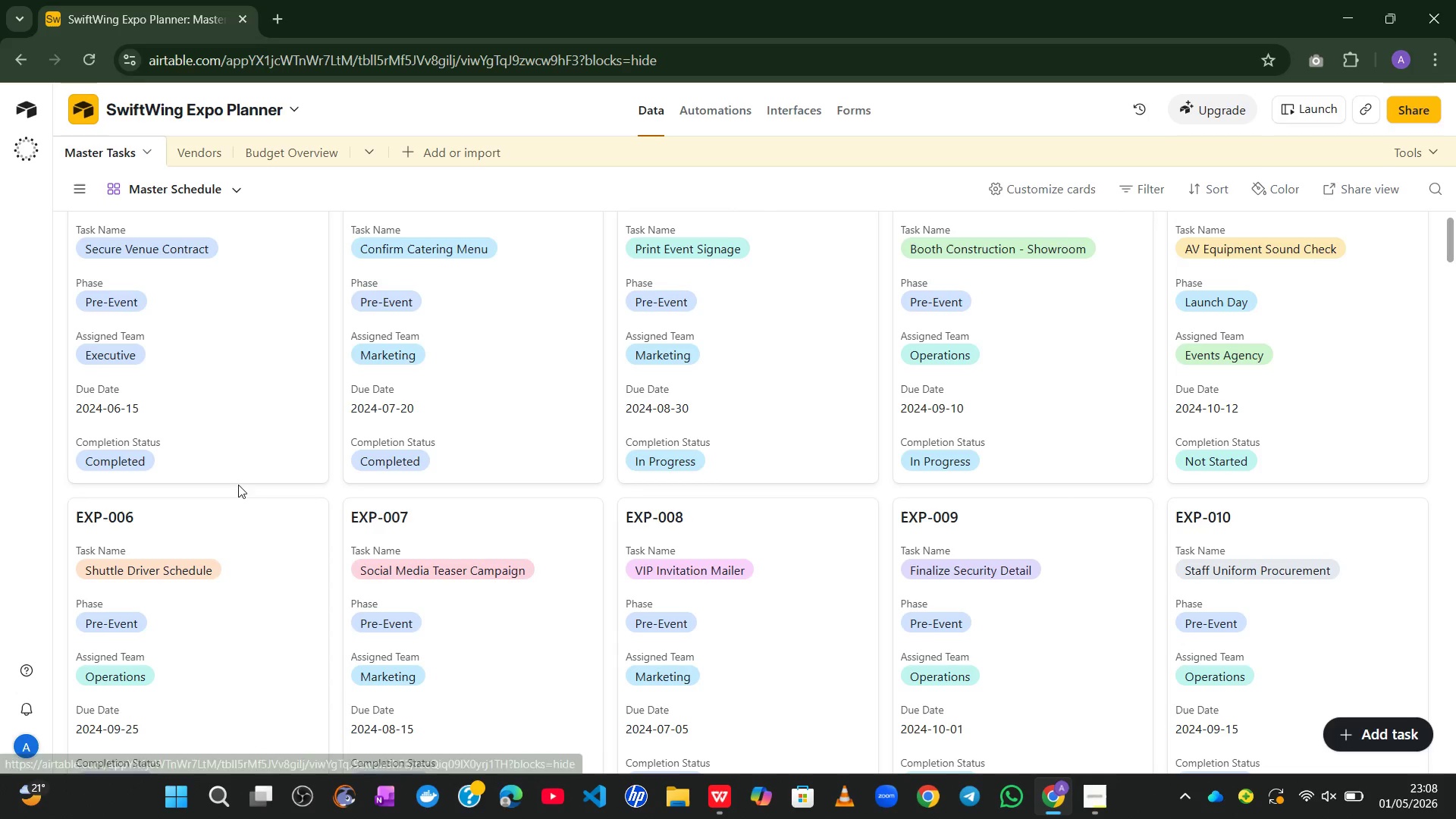 
wait(19.7)
 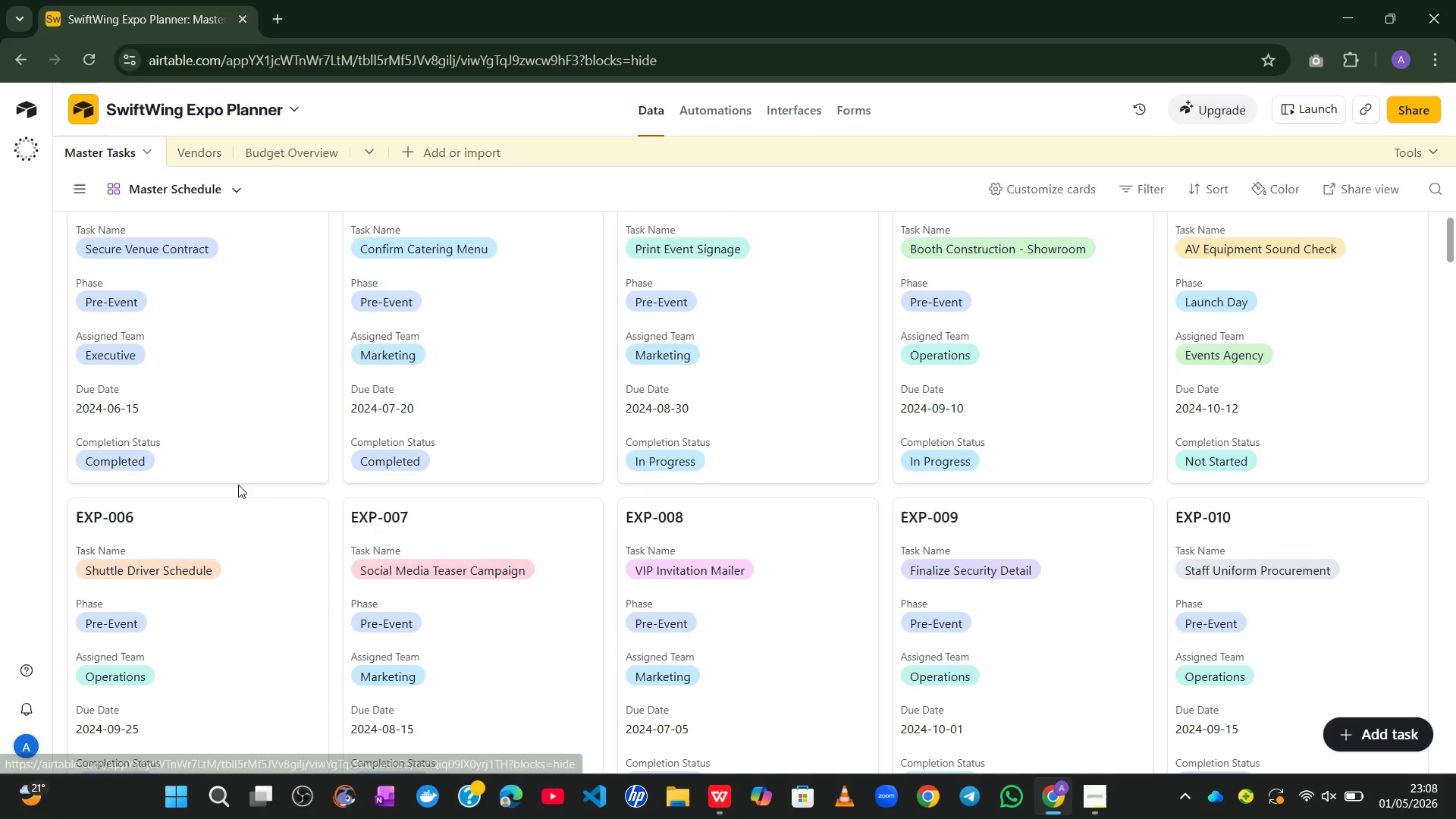 
left_click([109, 236])
 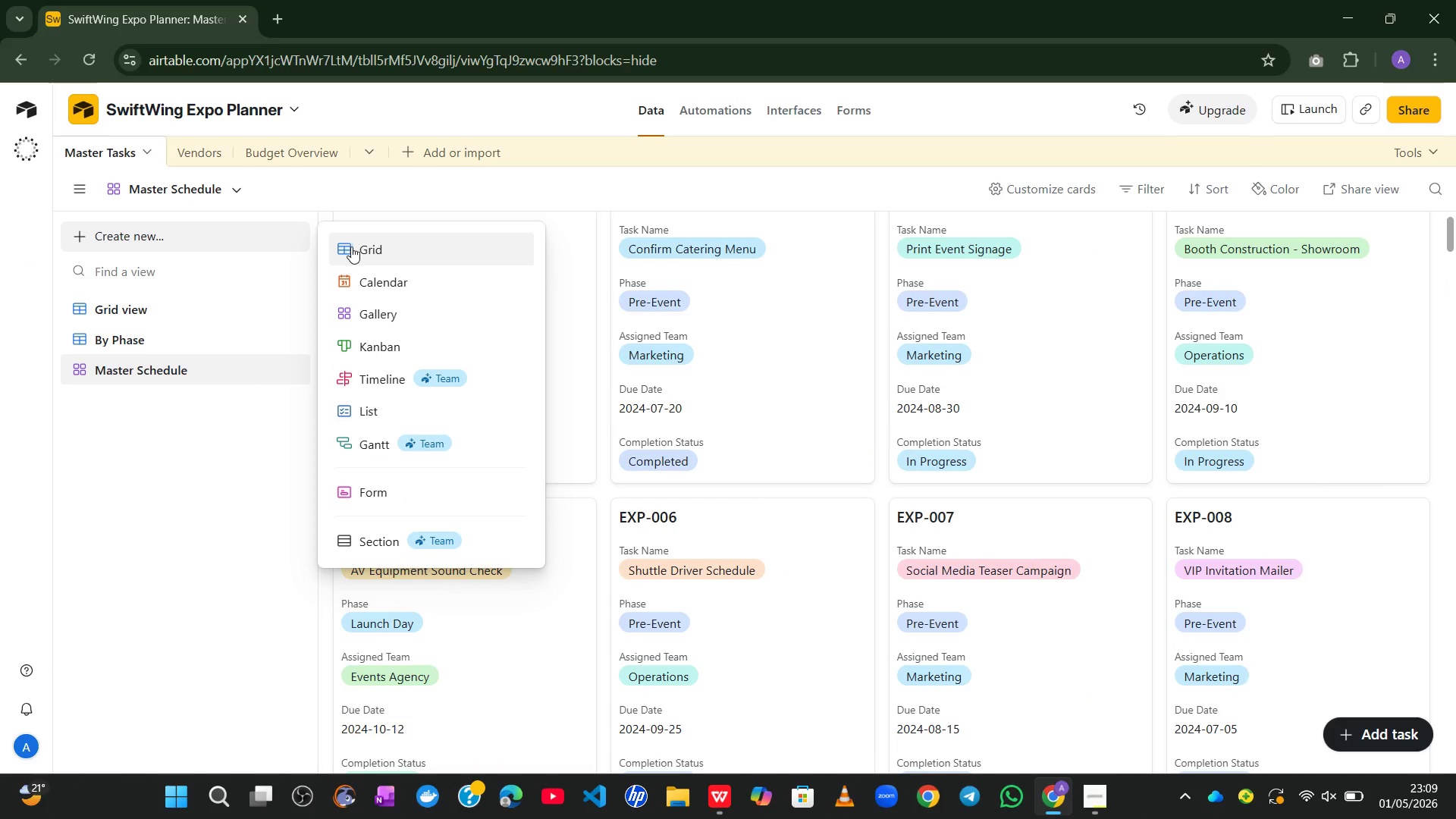 
left_click([378, 246])
 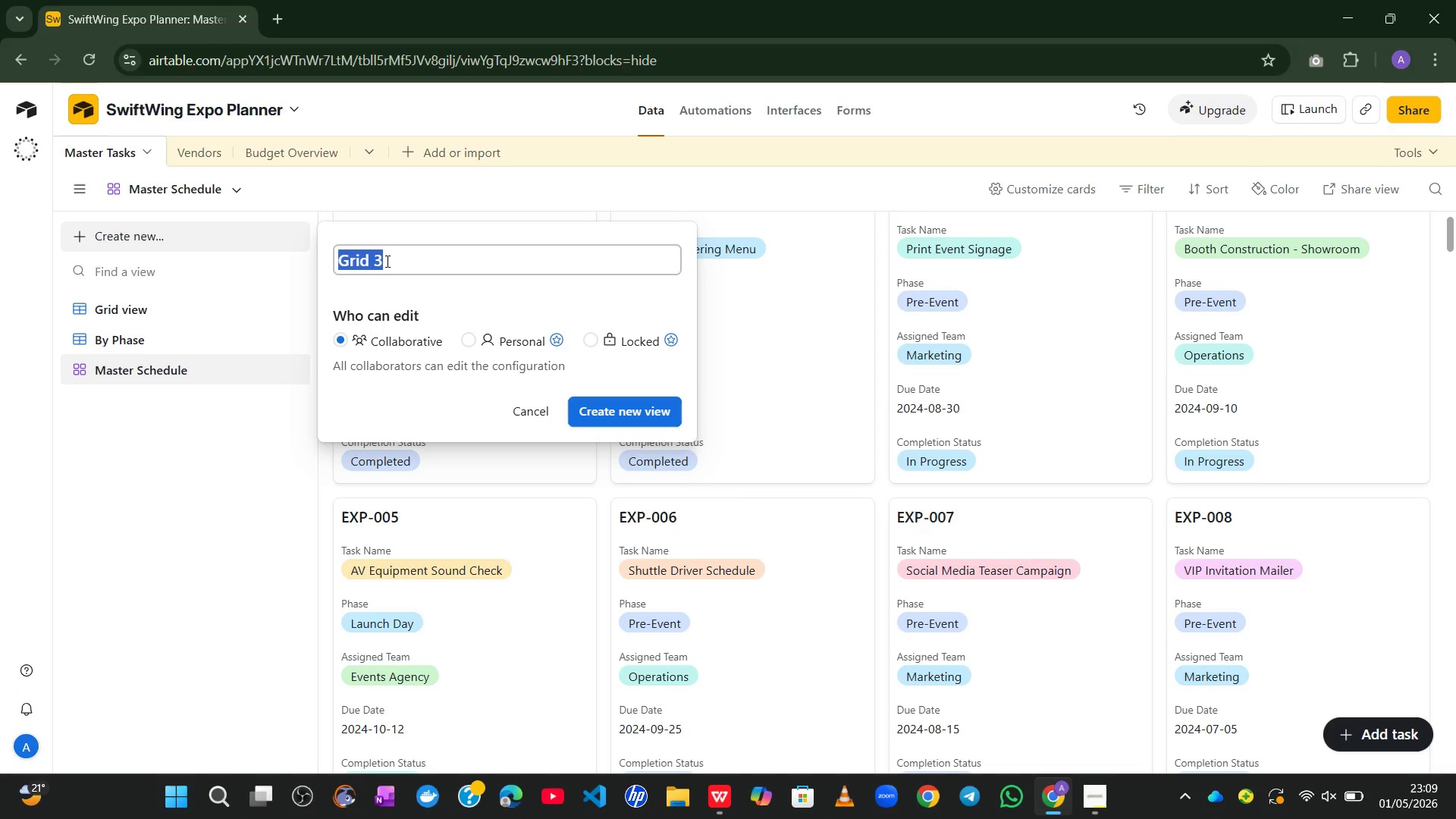 
wait(8.08)
 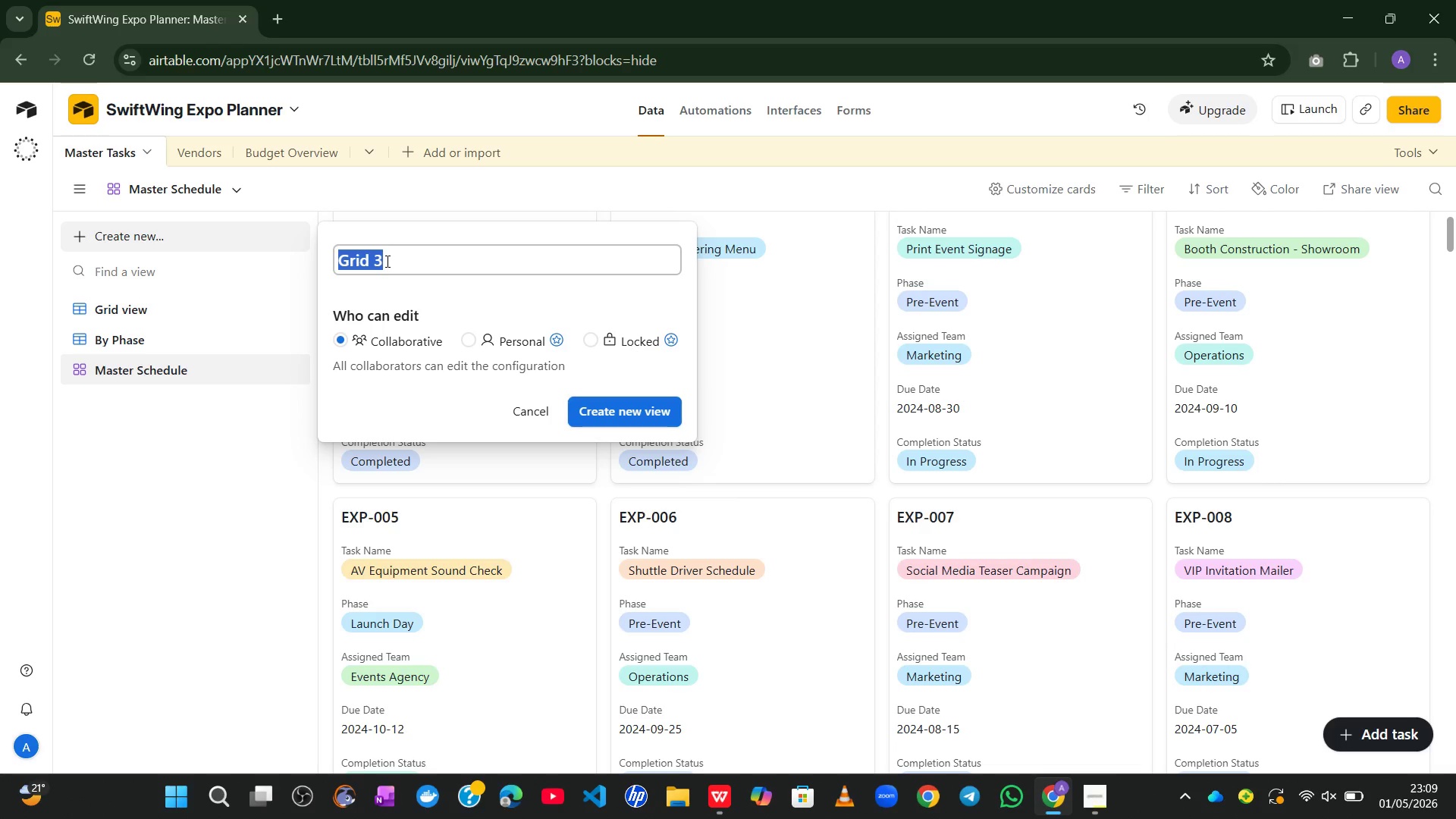 
type(Overdue Tasks)
 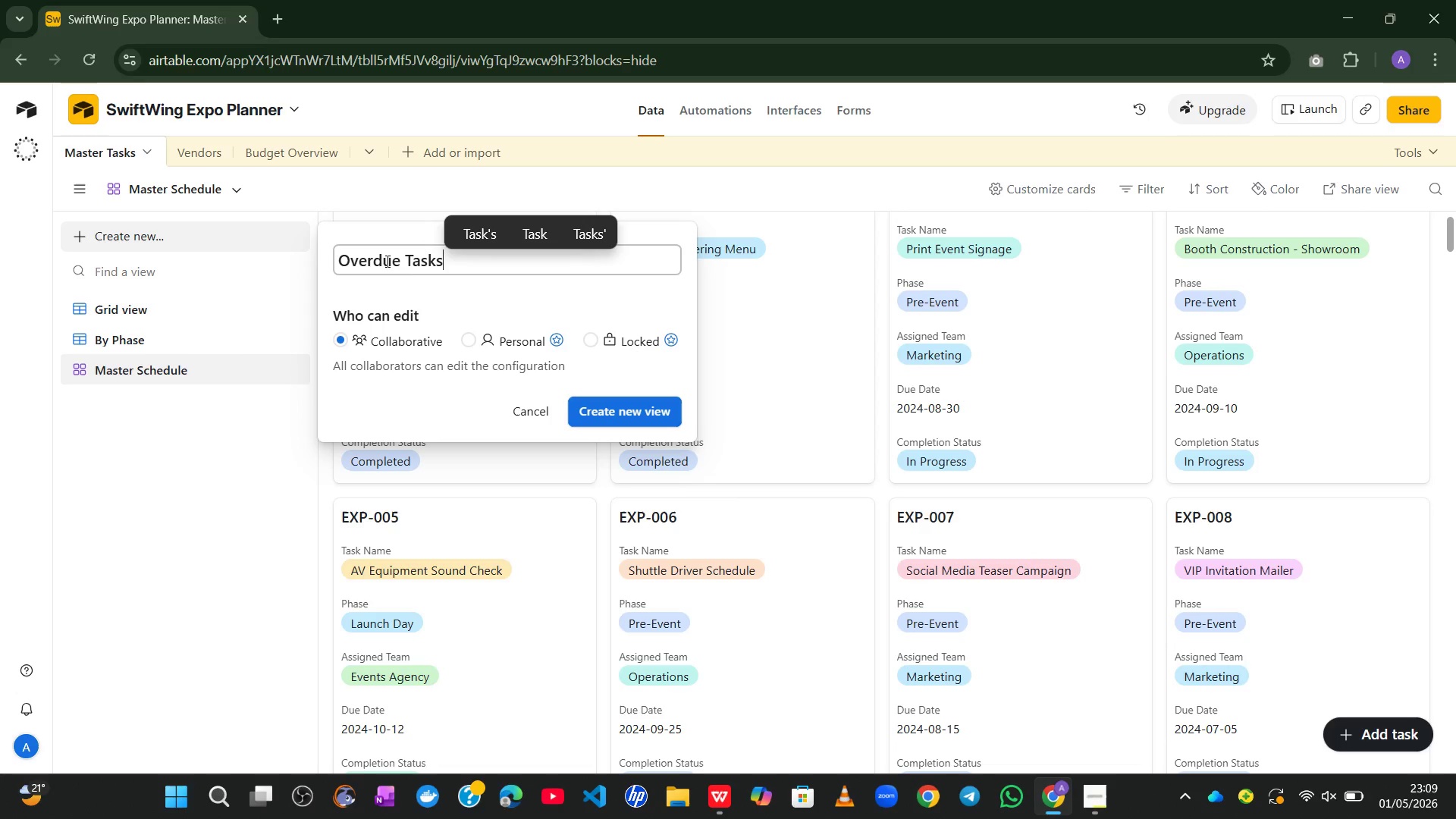 
left_click([642, 412])
 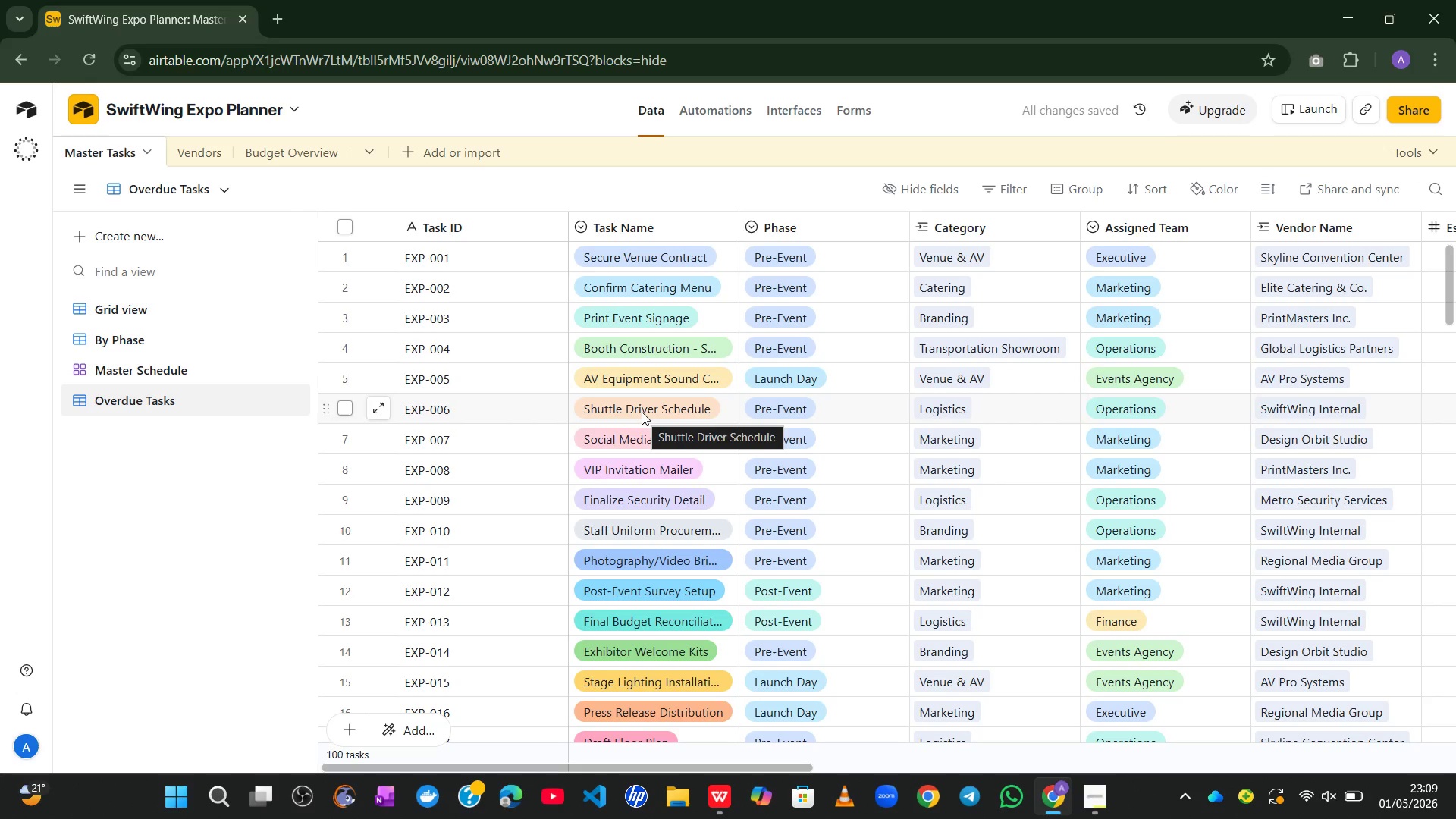 
wait(9.48)
 